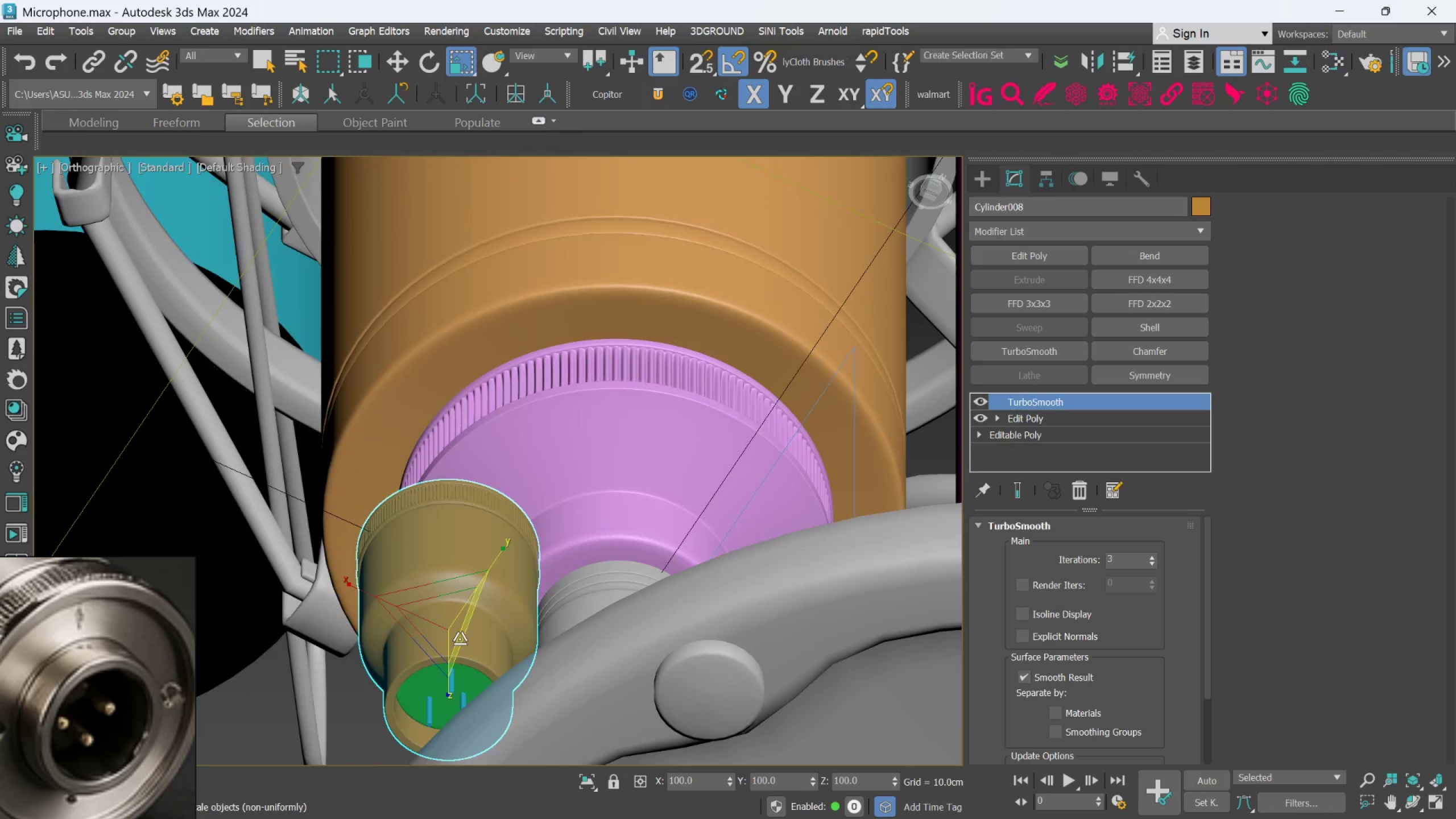 
scroll: coordinate [468, 649], scroll_direction: up, amount: 2.0
 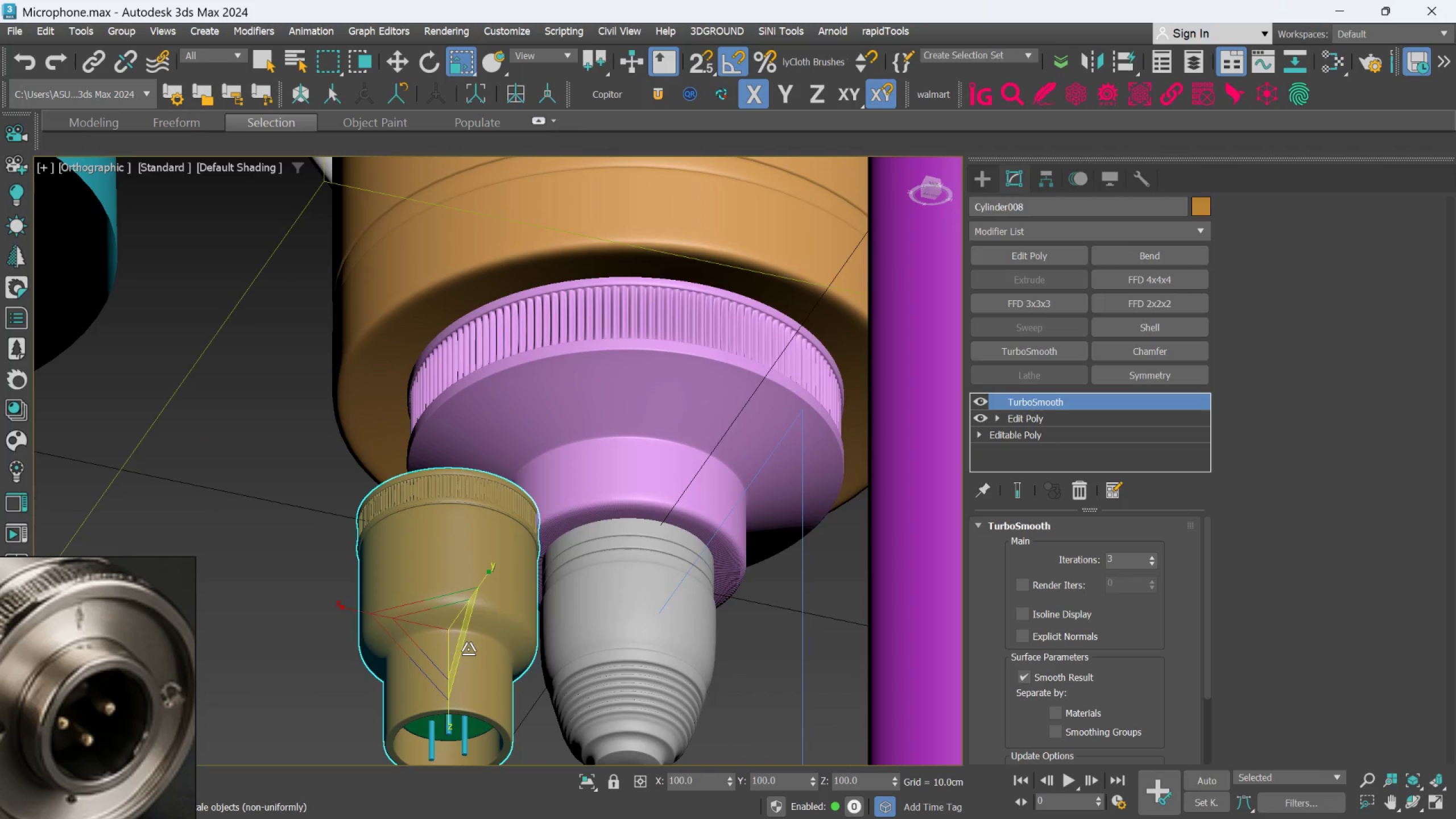 
hold_key(key=AltLeft, duration=0.34)
 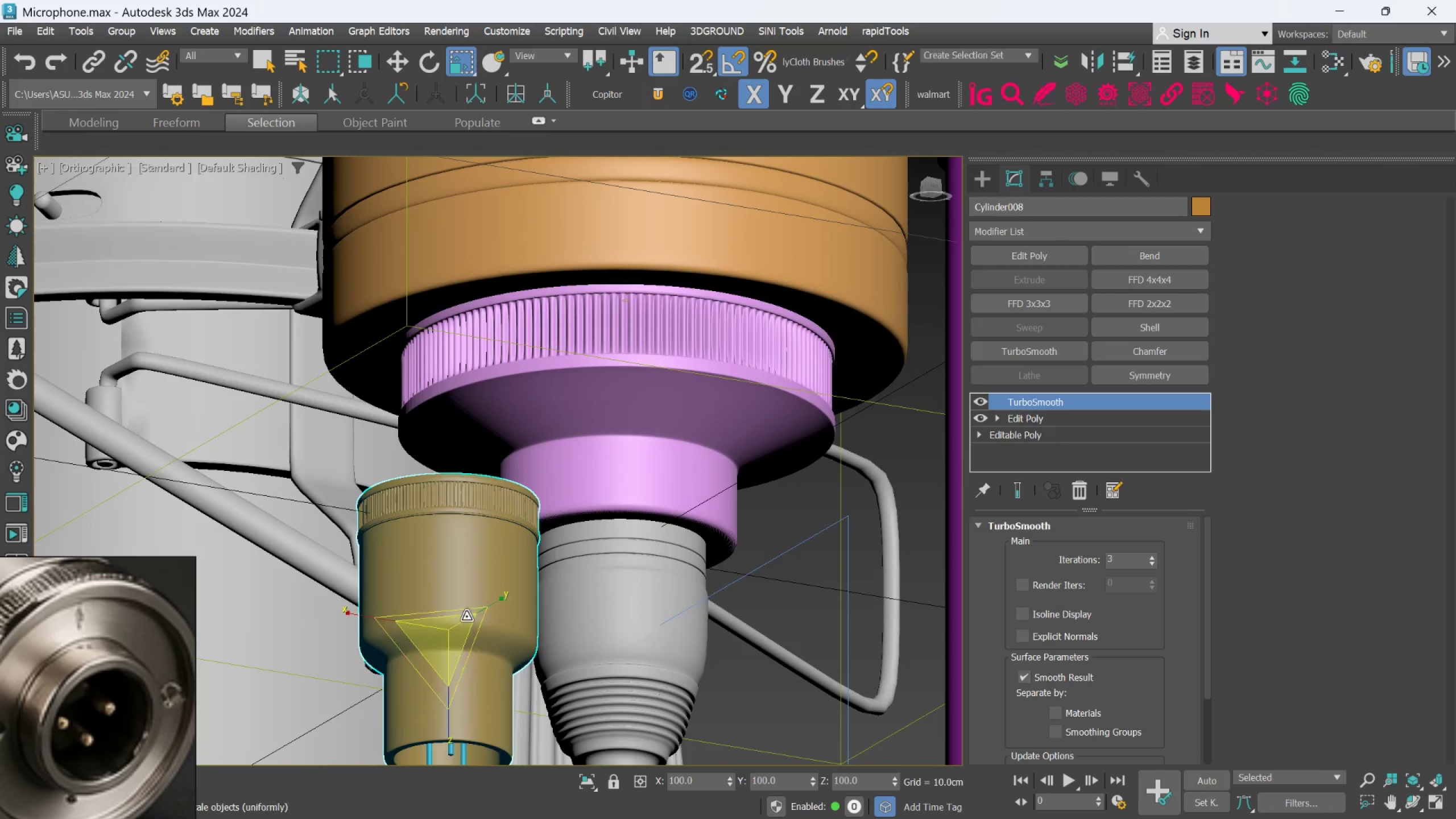 
scroll: coordinate [432, 501], scroll_direction: down, amount: 6.0
 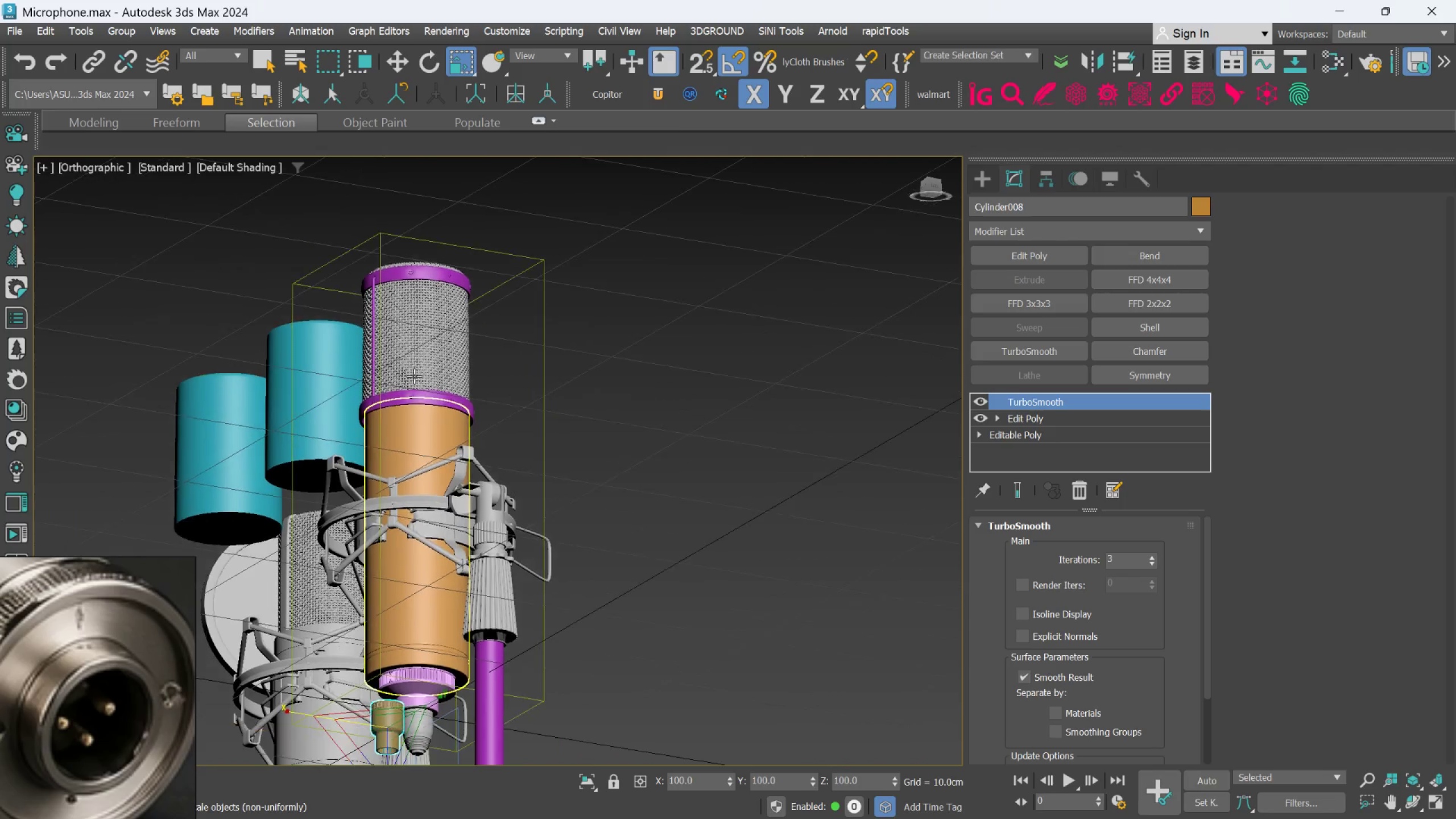 
scroll: coordinate [426, 325], scroll_direction: up, amount: 6.0
 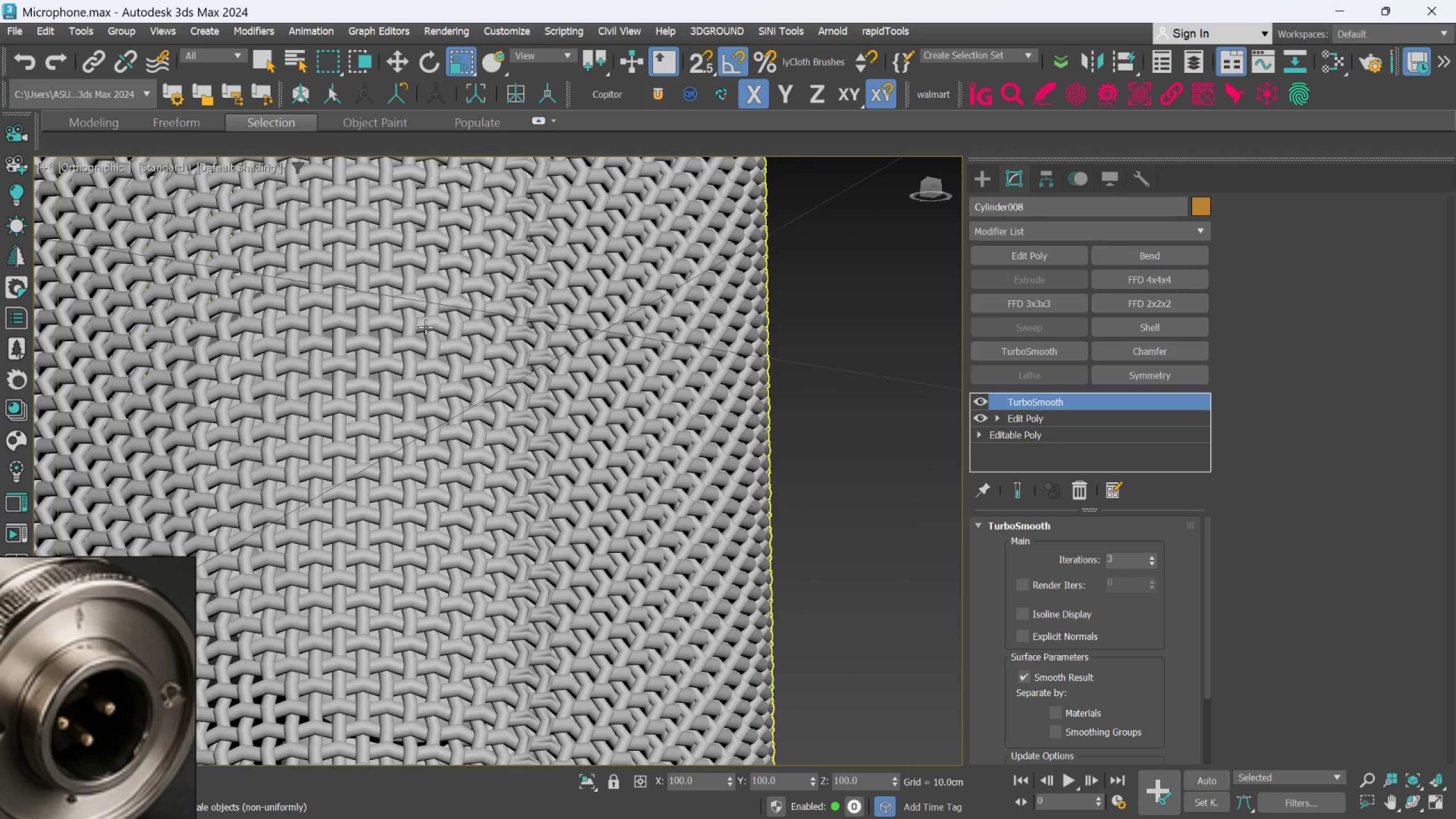 
scroll: coordinate [421, 341], scroll_direction: down, amount: 5.0
 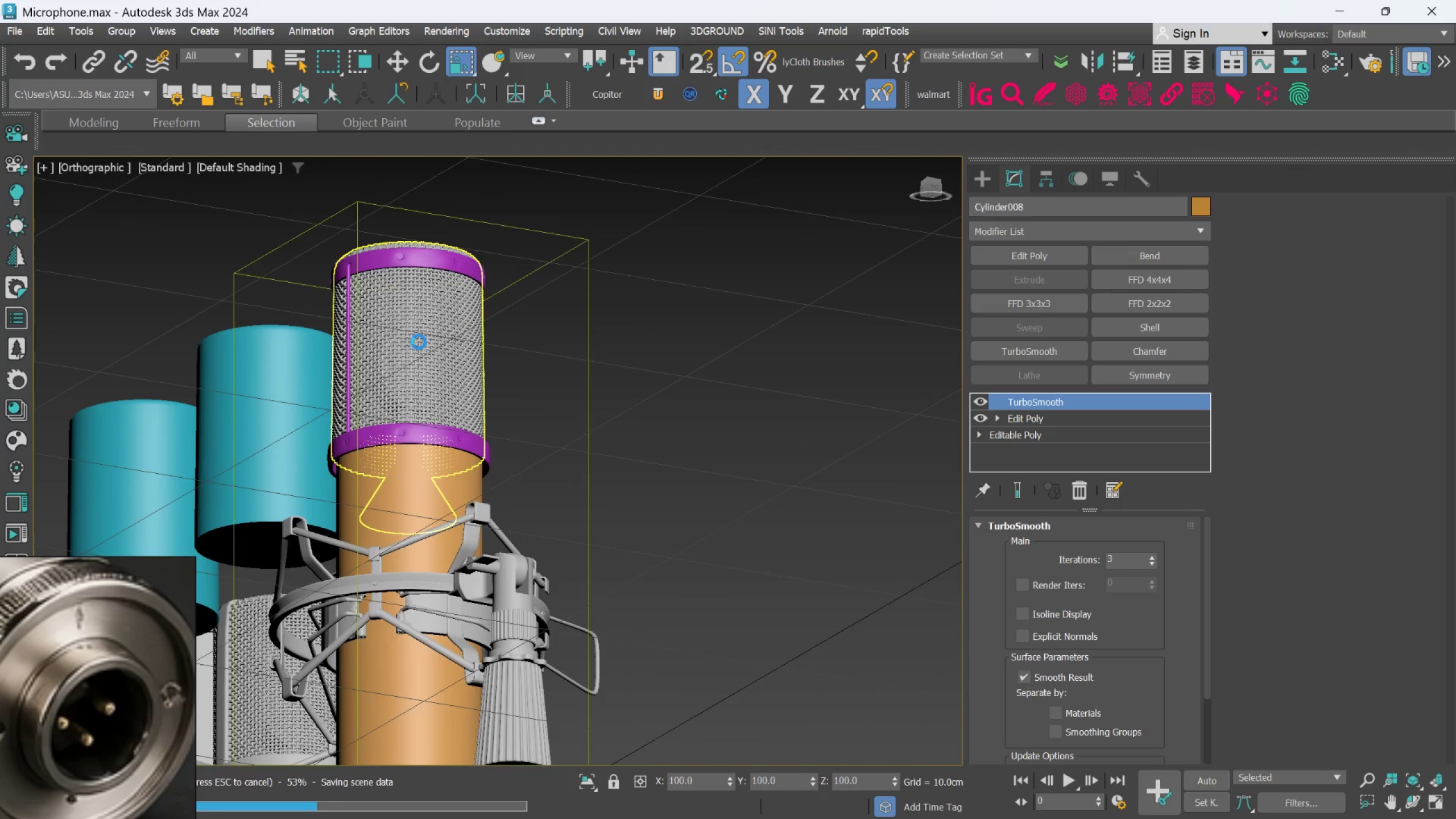 
hold_key(key=AltLeft, duration=0.43)
 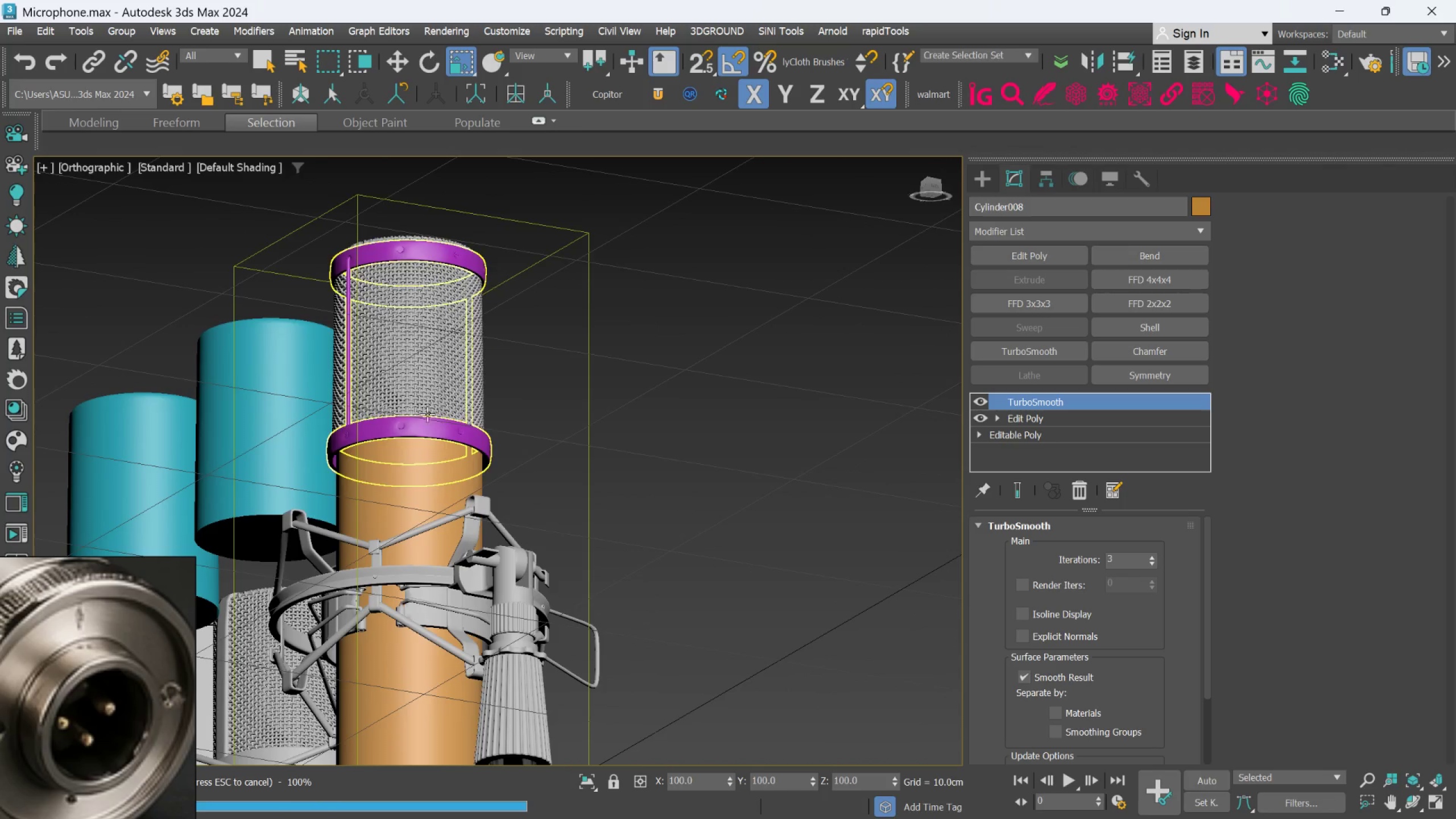 
hold_key(key=AltLeft, duration=0.4)
 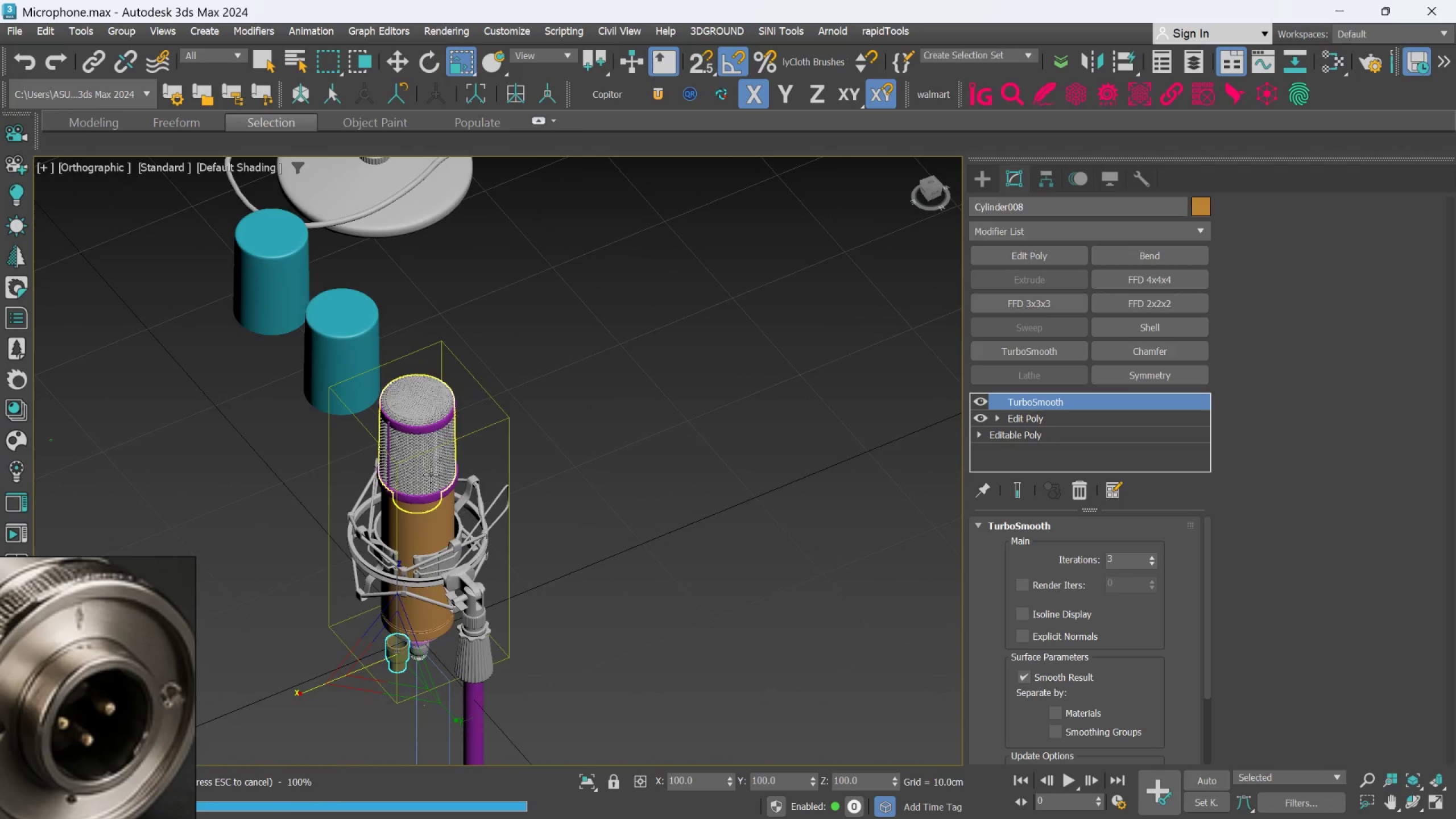 
scroll: coordinate [427, 413], scroll_direction: down, amount: 2.0
 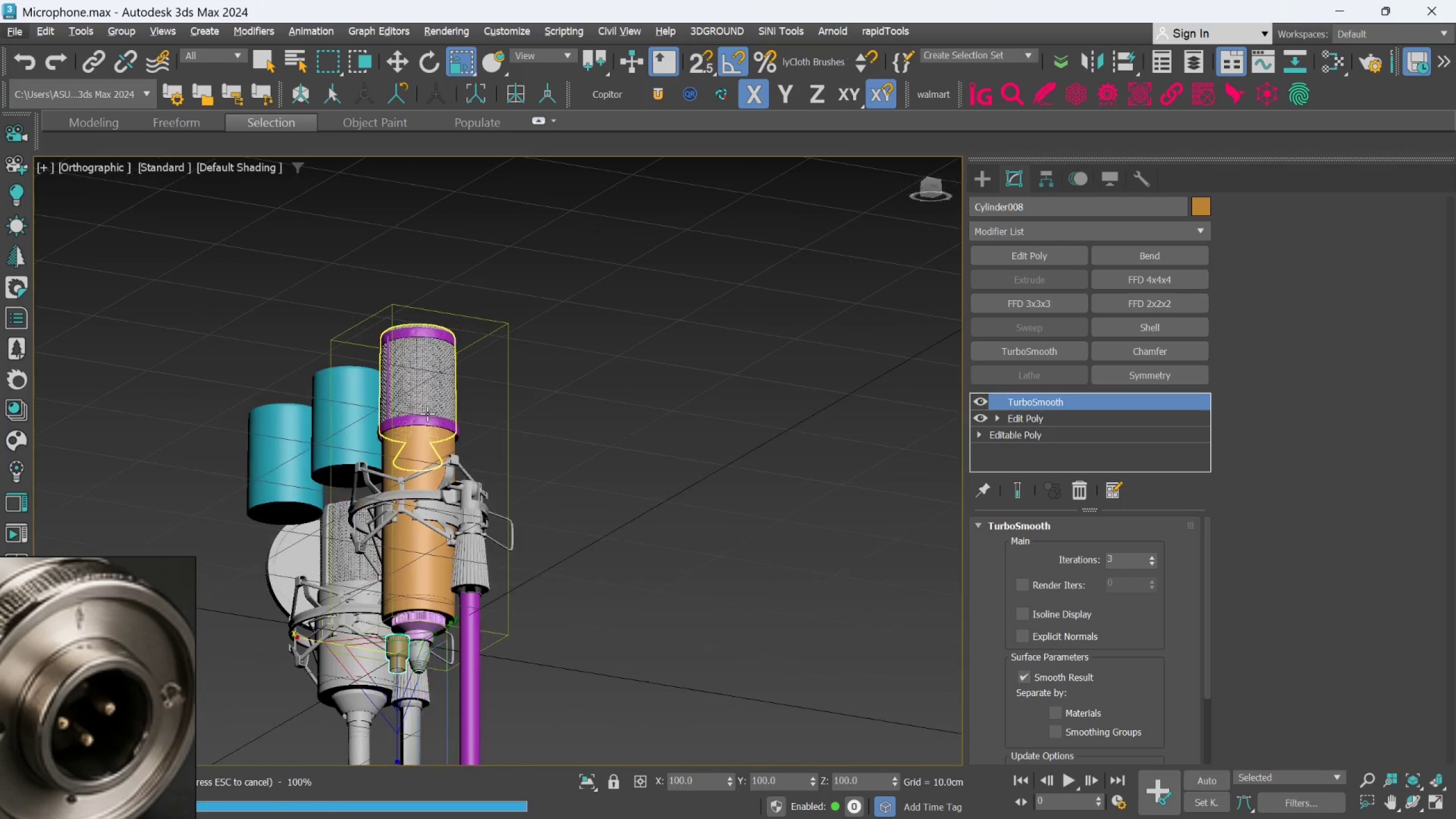 
hold_key(key=AltLeft, duration=0.34)
 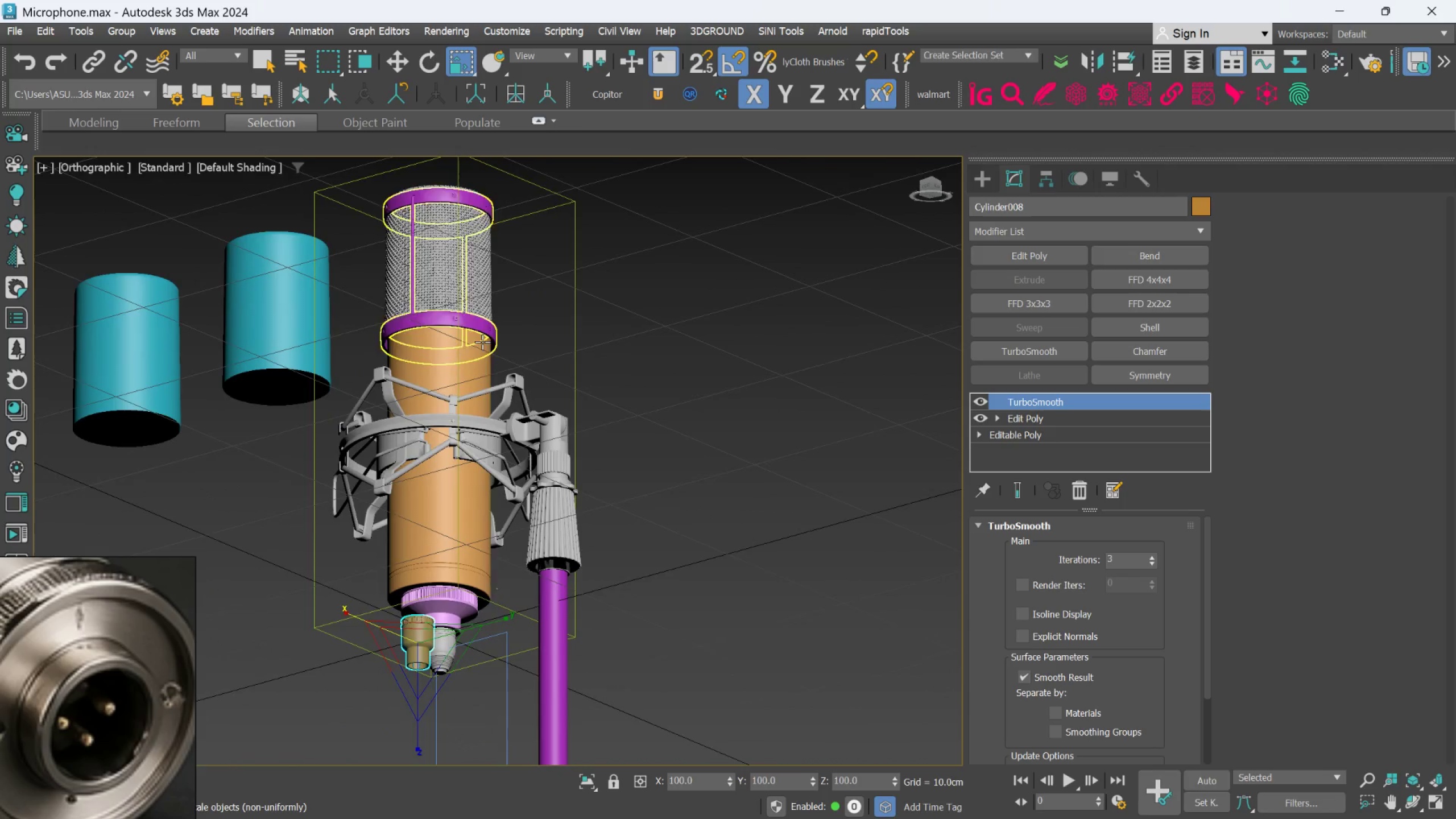 
scroll: coordinate [426, 489], scroll_direction: up, amount: 6.0
 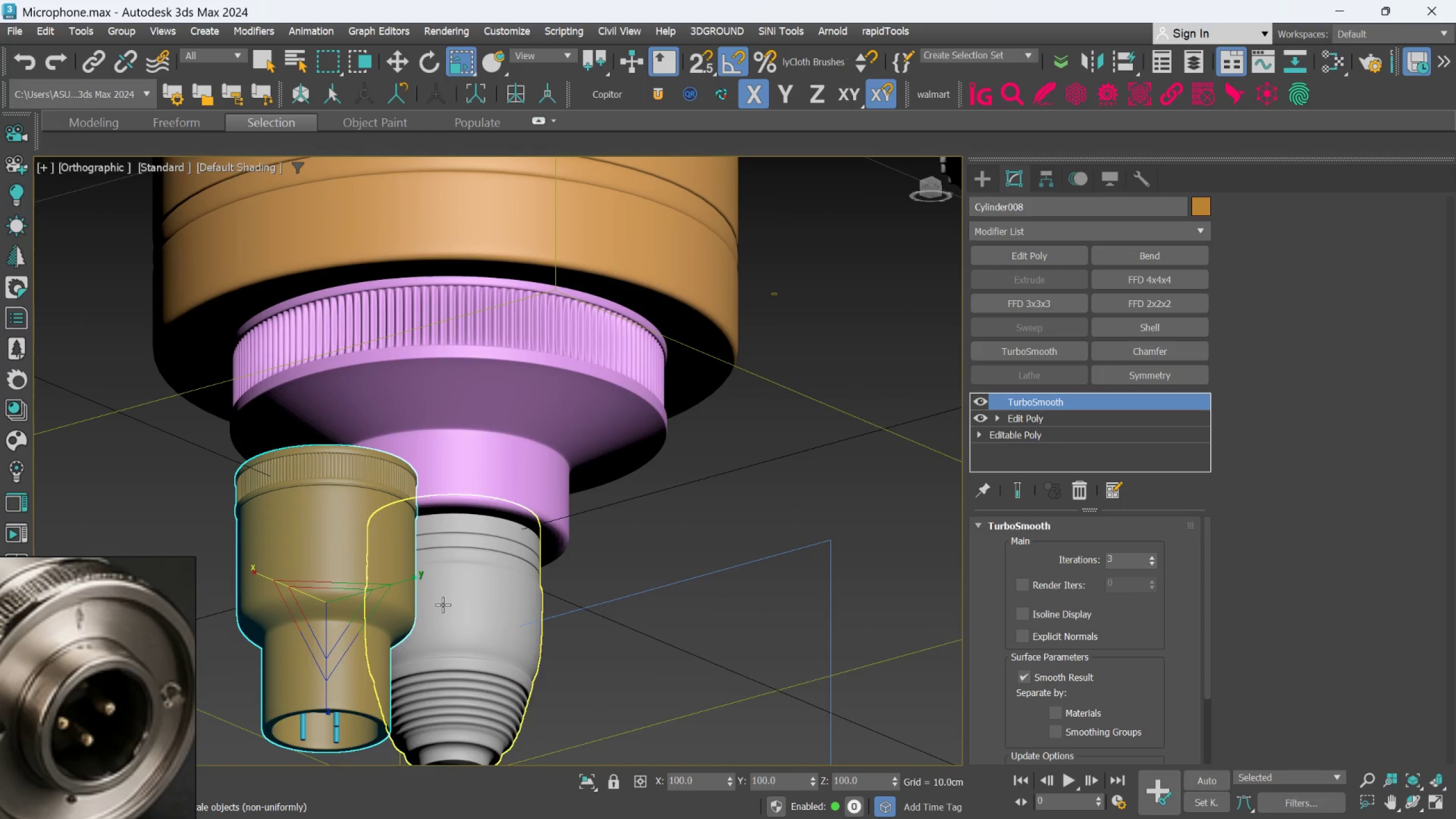 
hold_key(key=AltLeft, duration=0.68)
 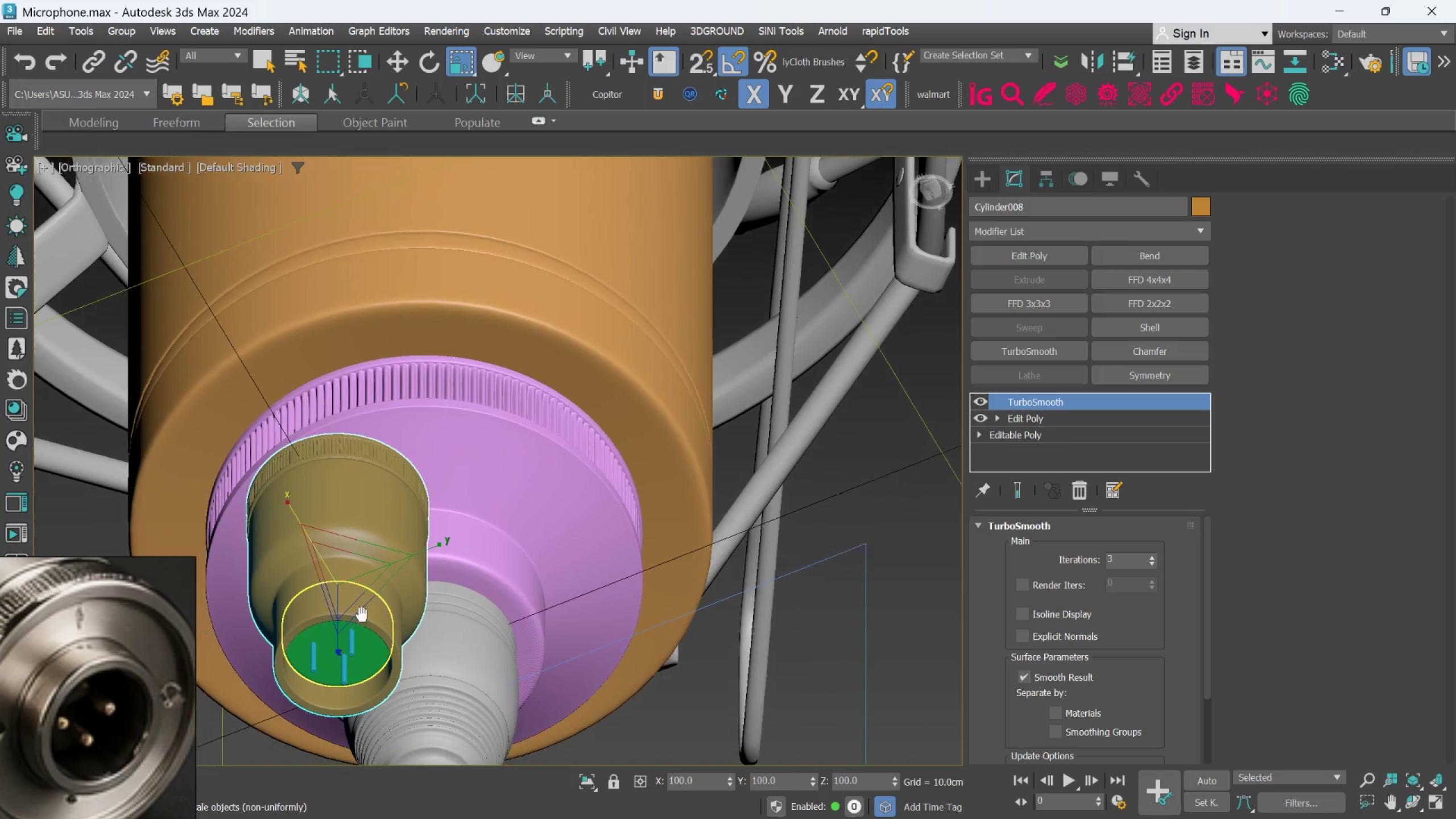 
hold_key(key=AltLeft, duration=0.68)
 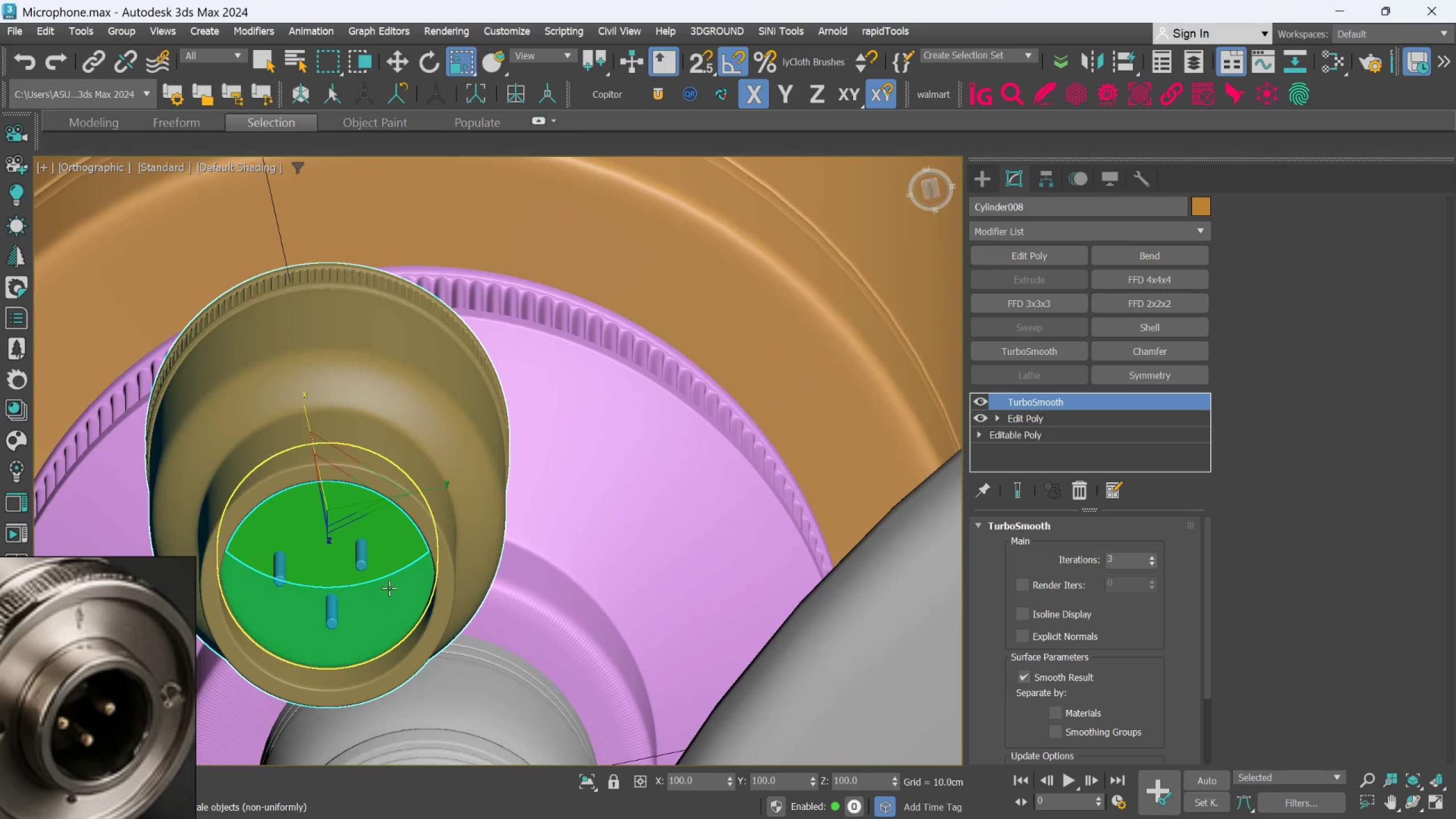 
scroll: coordinate [433, 552], scroll_direction: up, amount: 4.0
 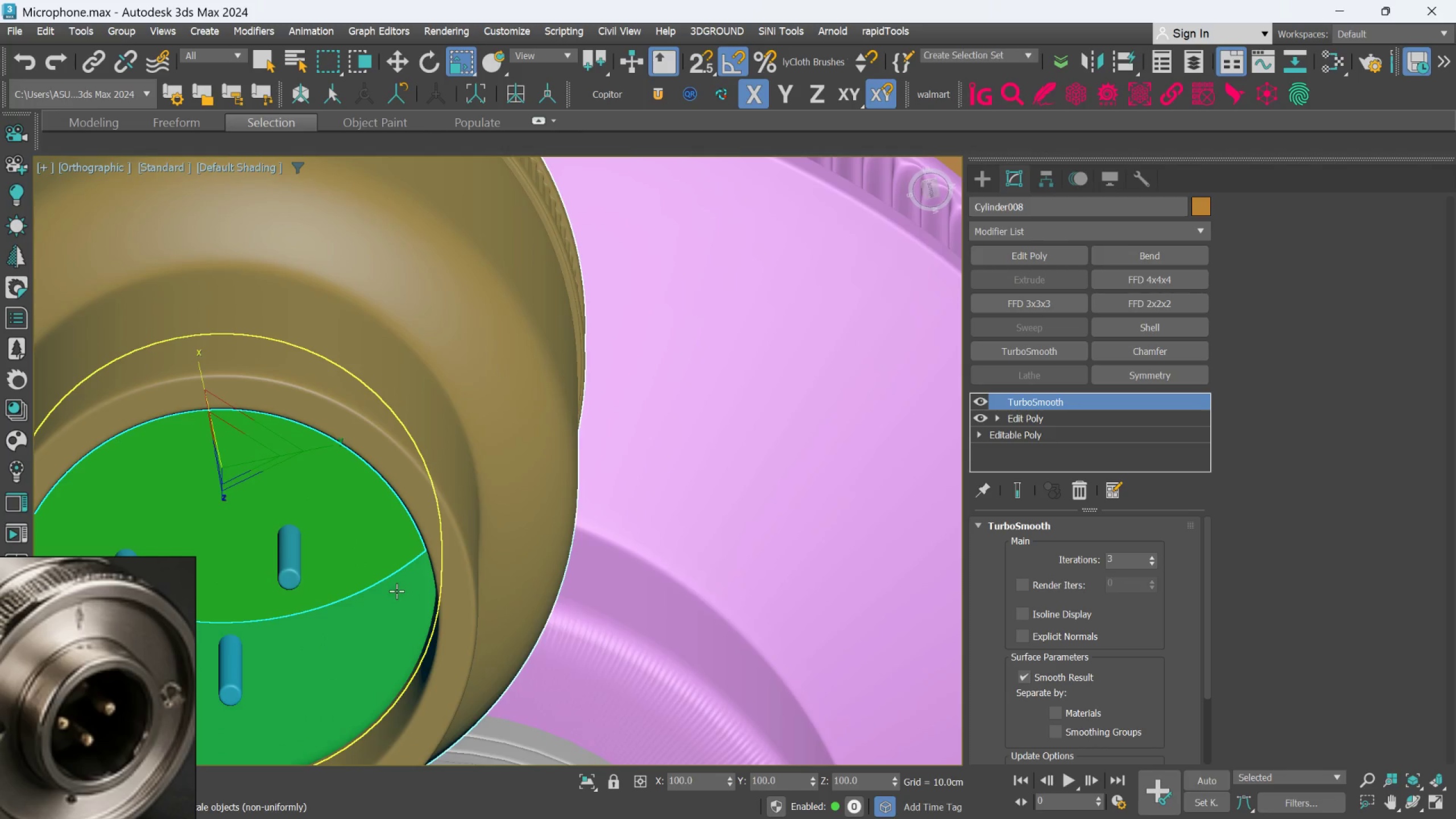 
left_click([396, 591])
 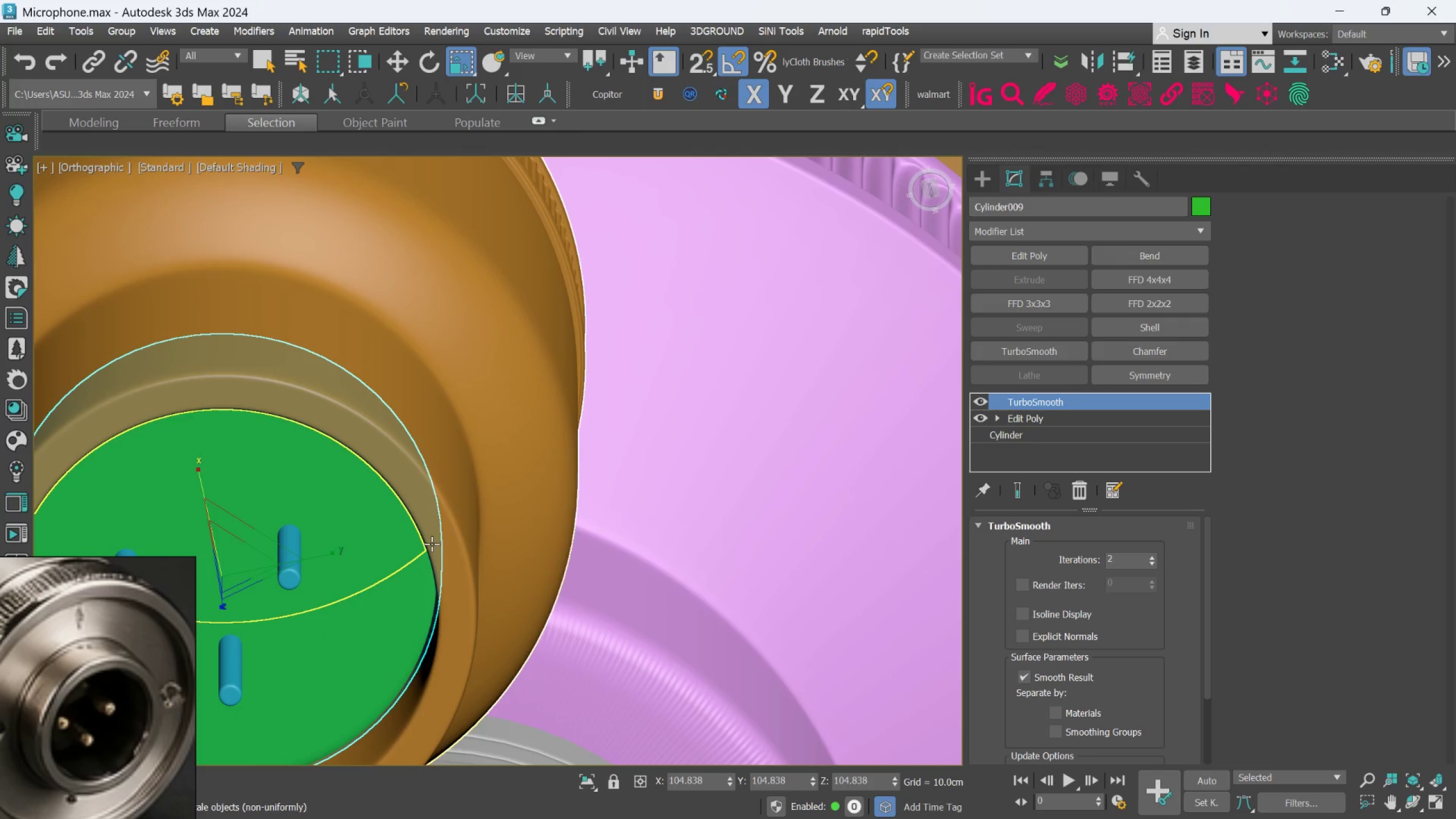 
left_click([442, 516])
 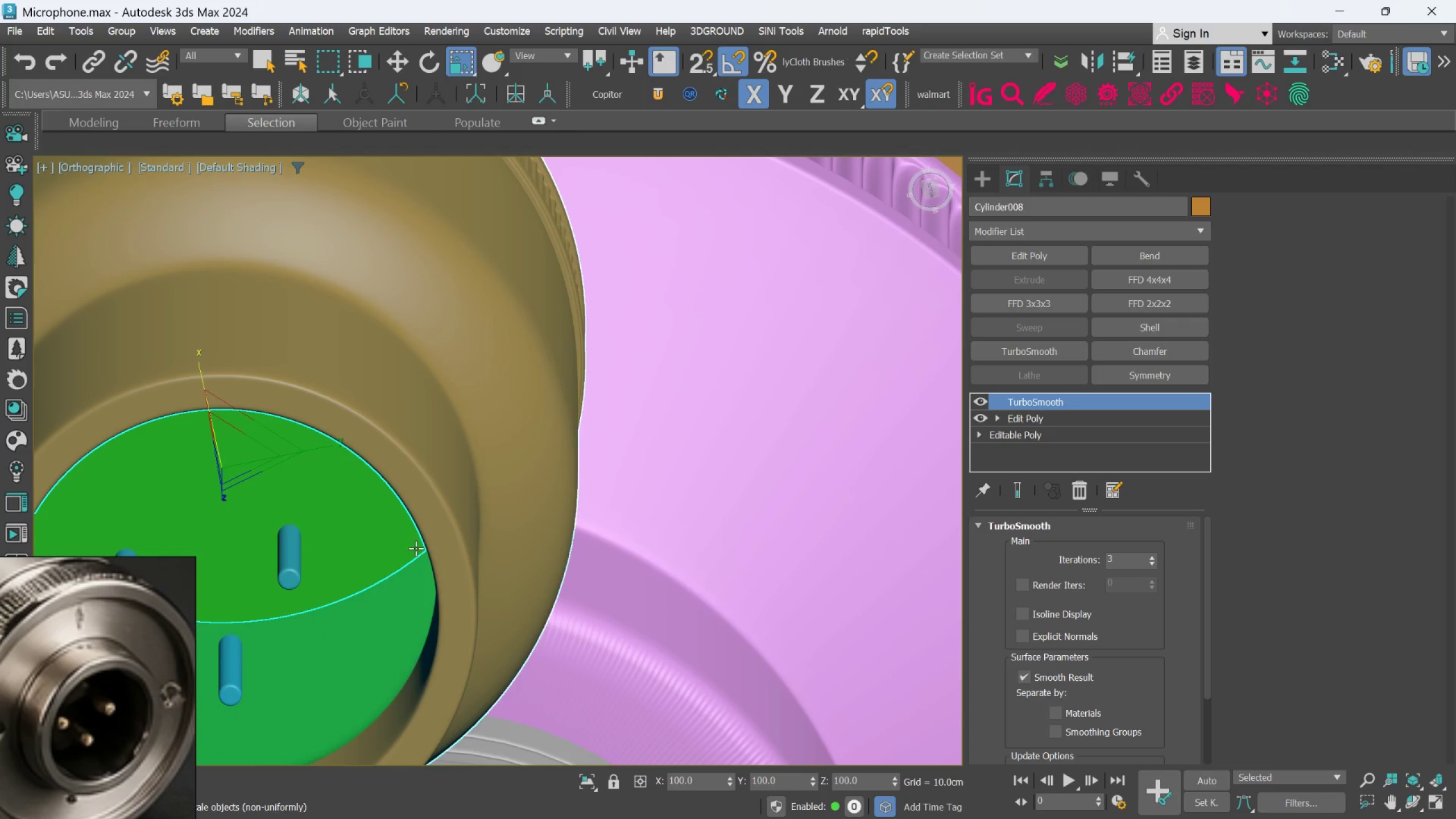 
left_click([379, 585])
 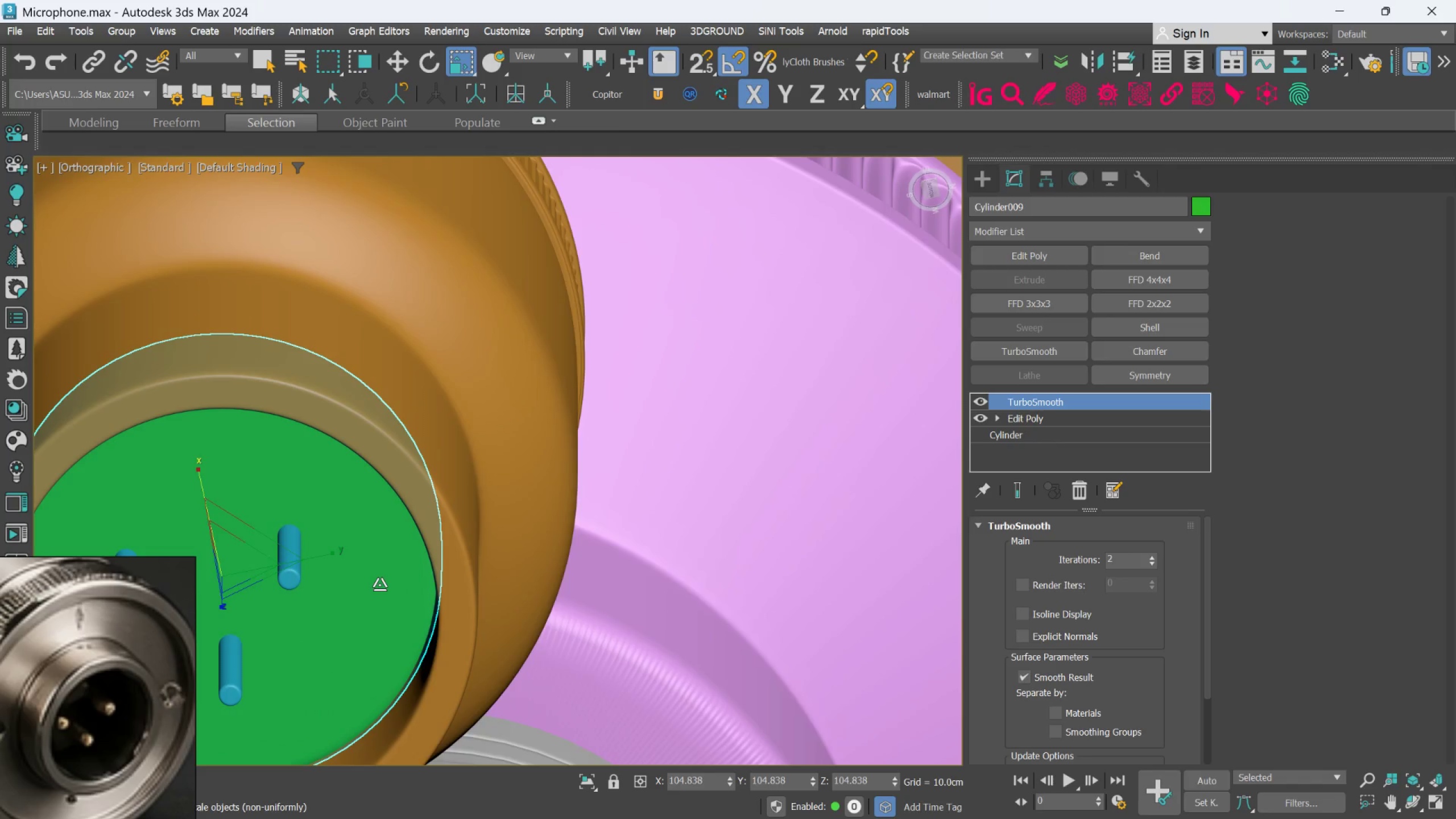 
key(R)
 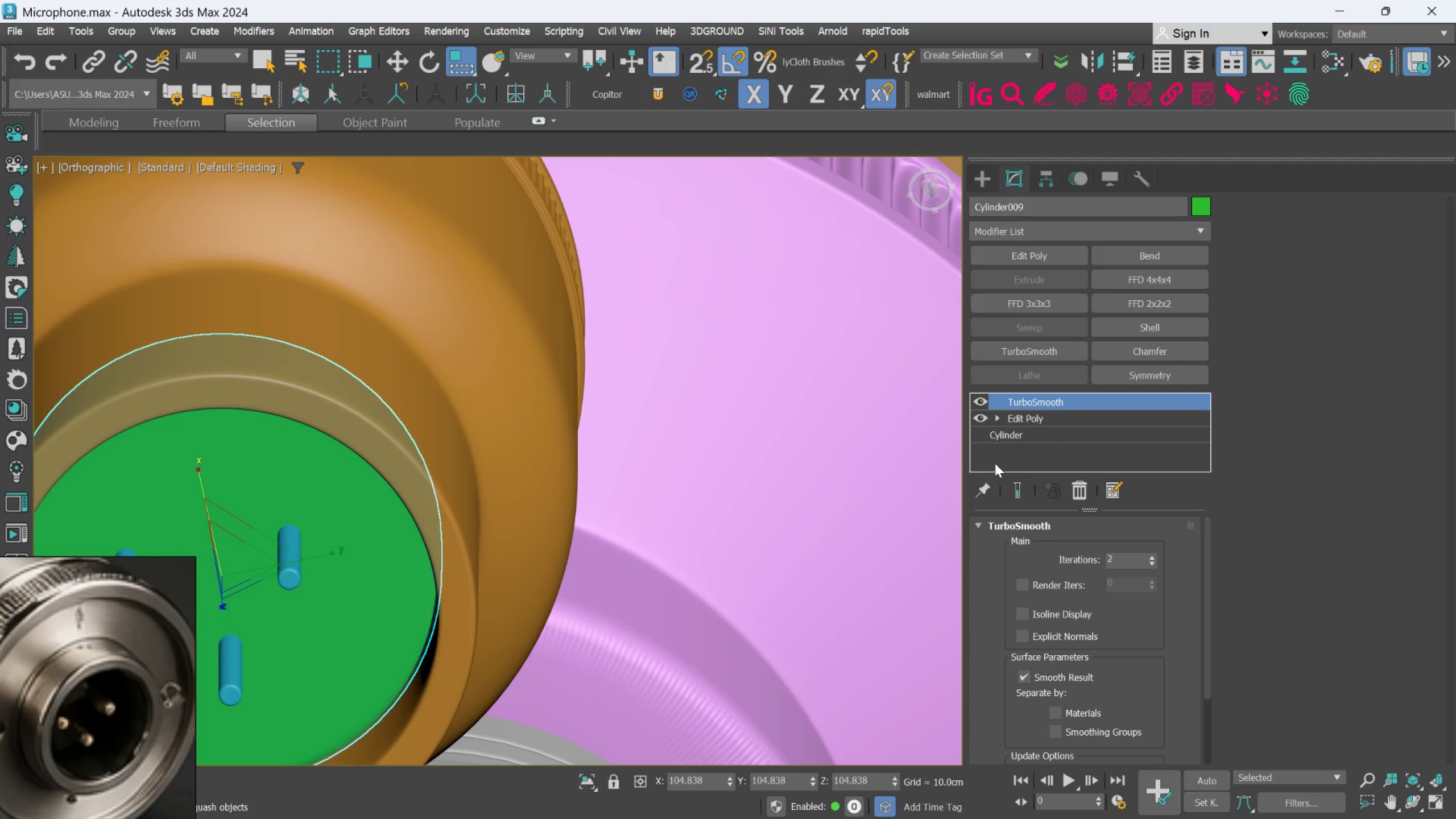 
left_click([1070, 485])
 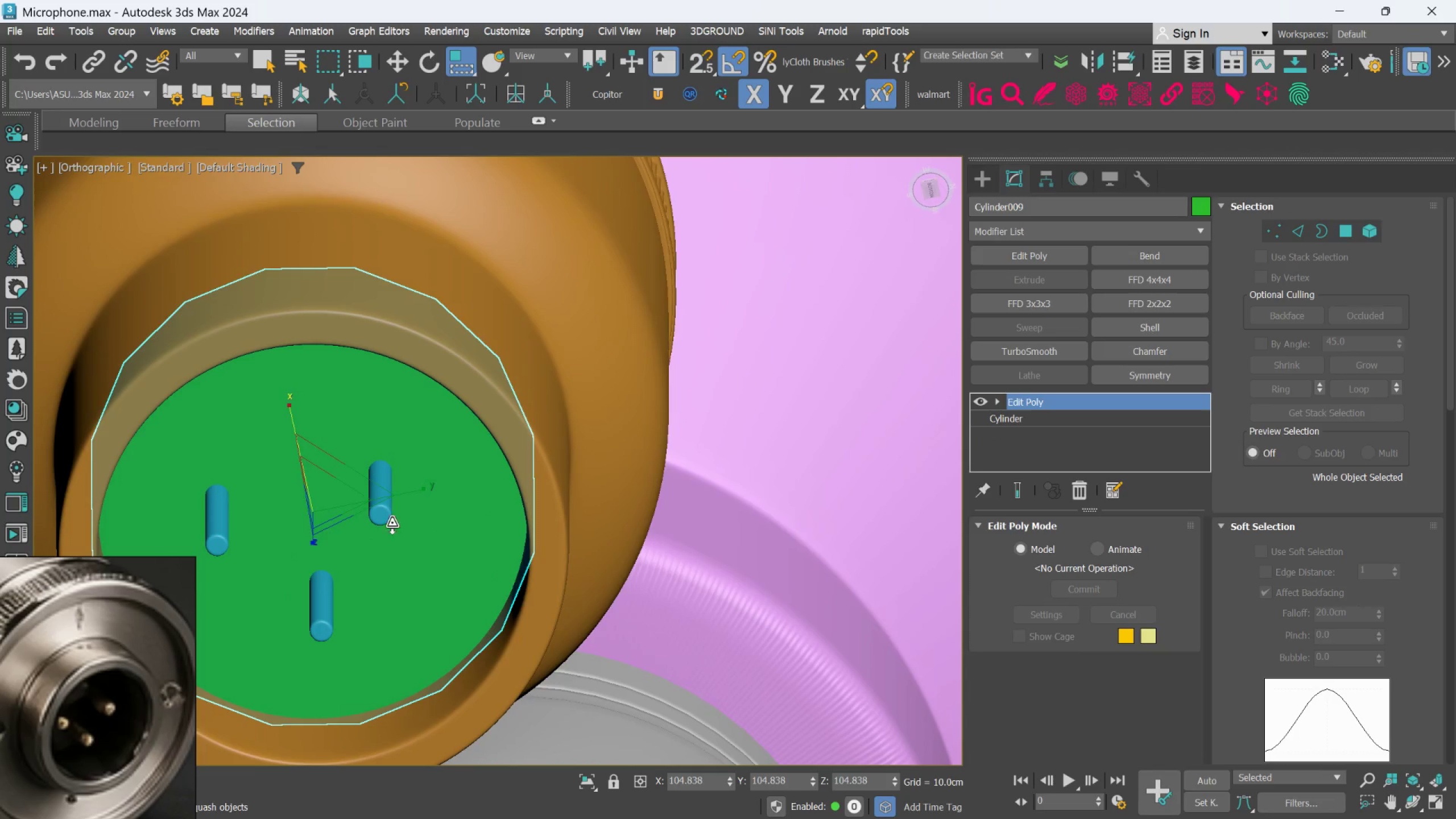 
left_click([382, 512])
 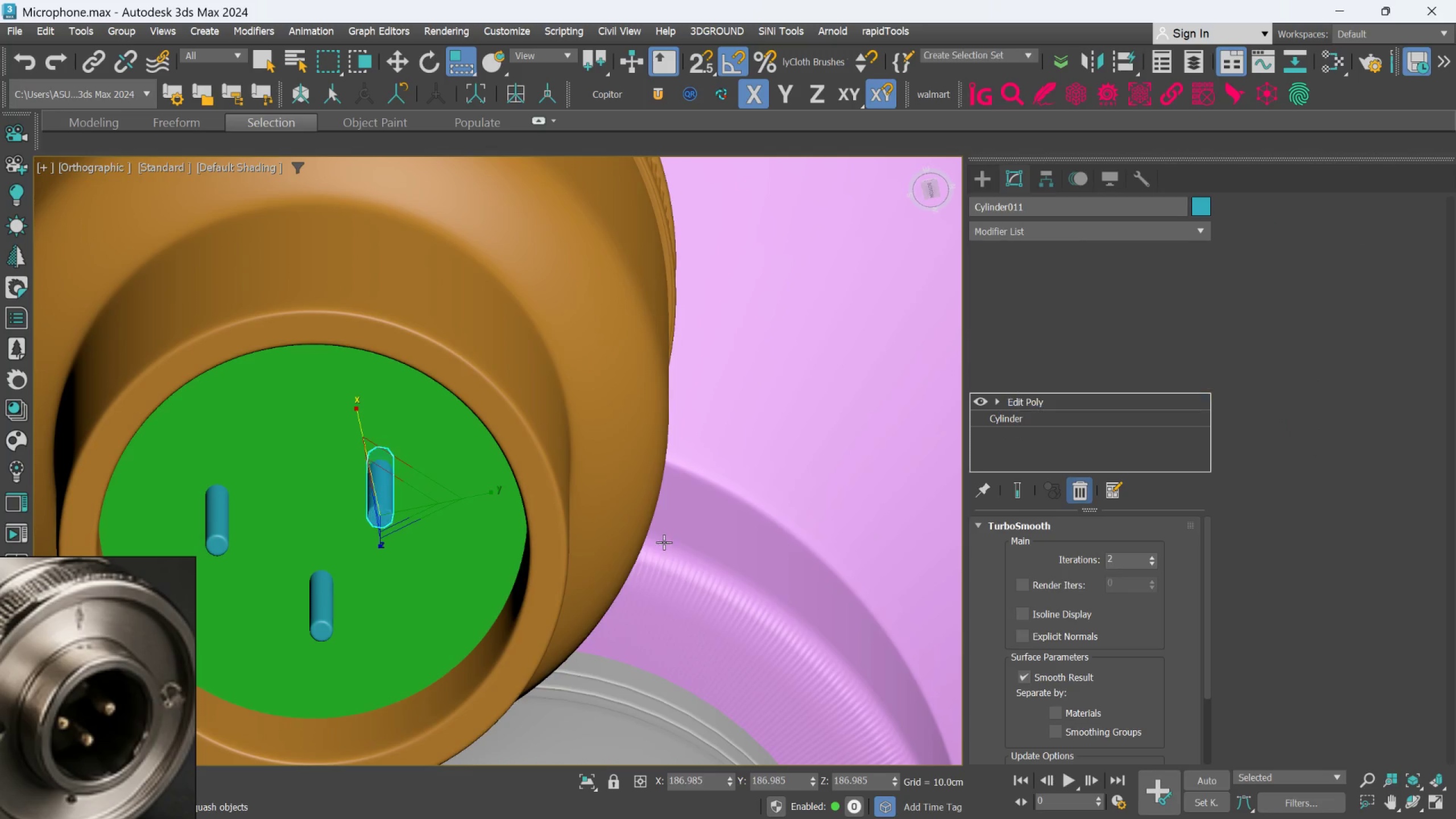 
left_click([321, 610])
 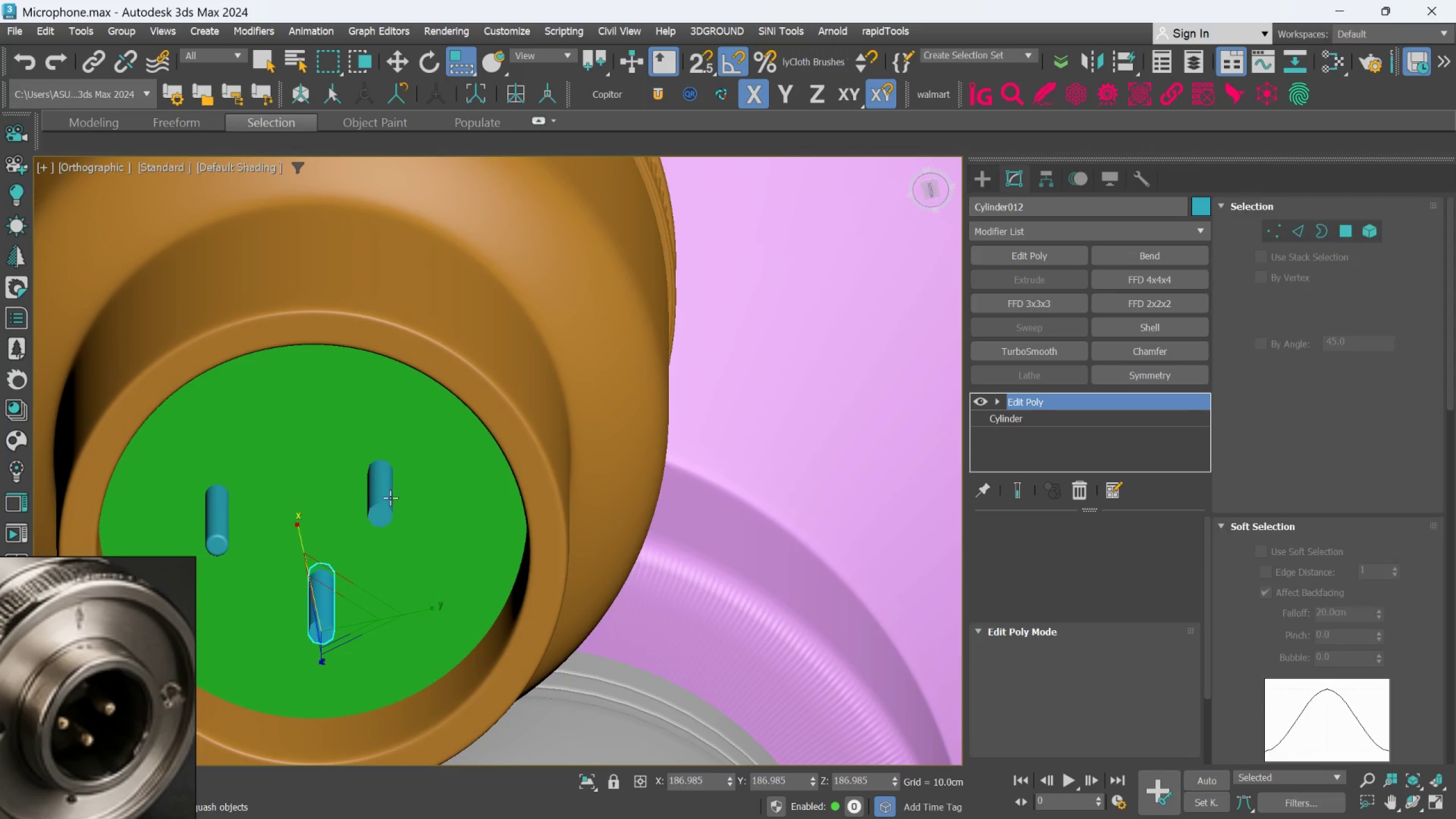 
left_click([223, 526])
 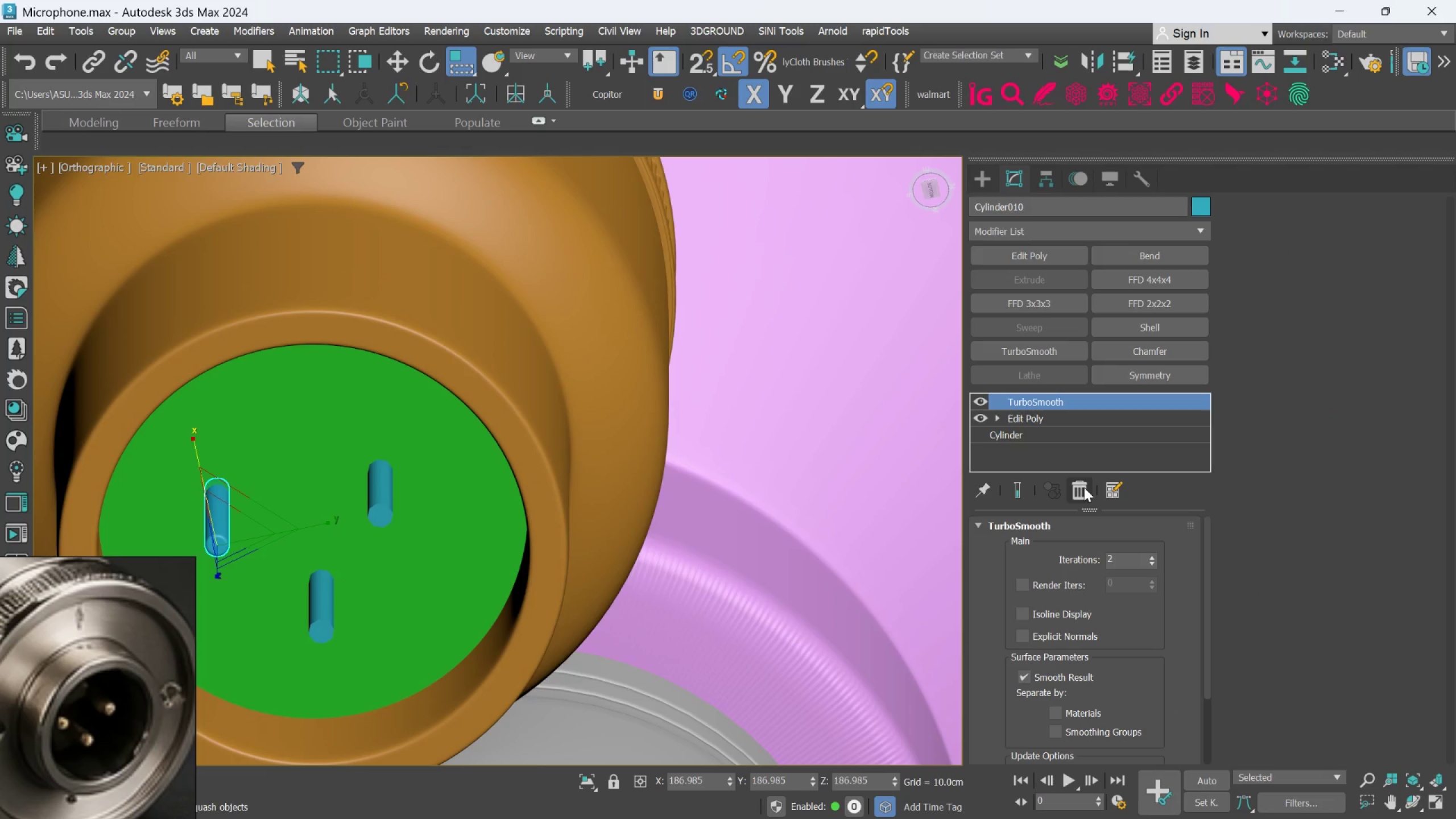 
left_click([1083, 488])
 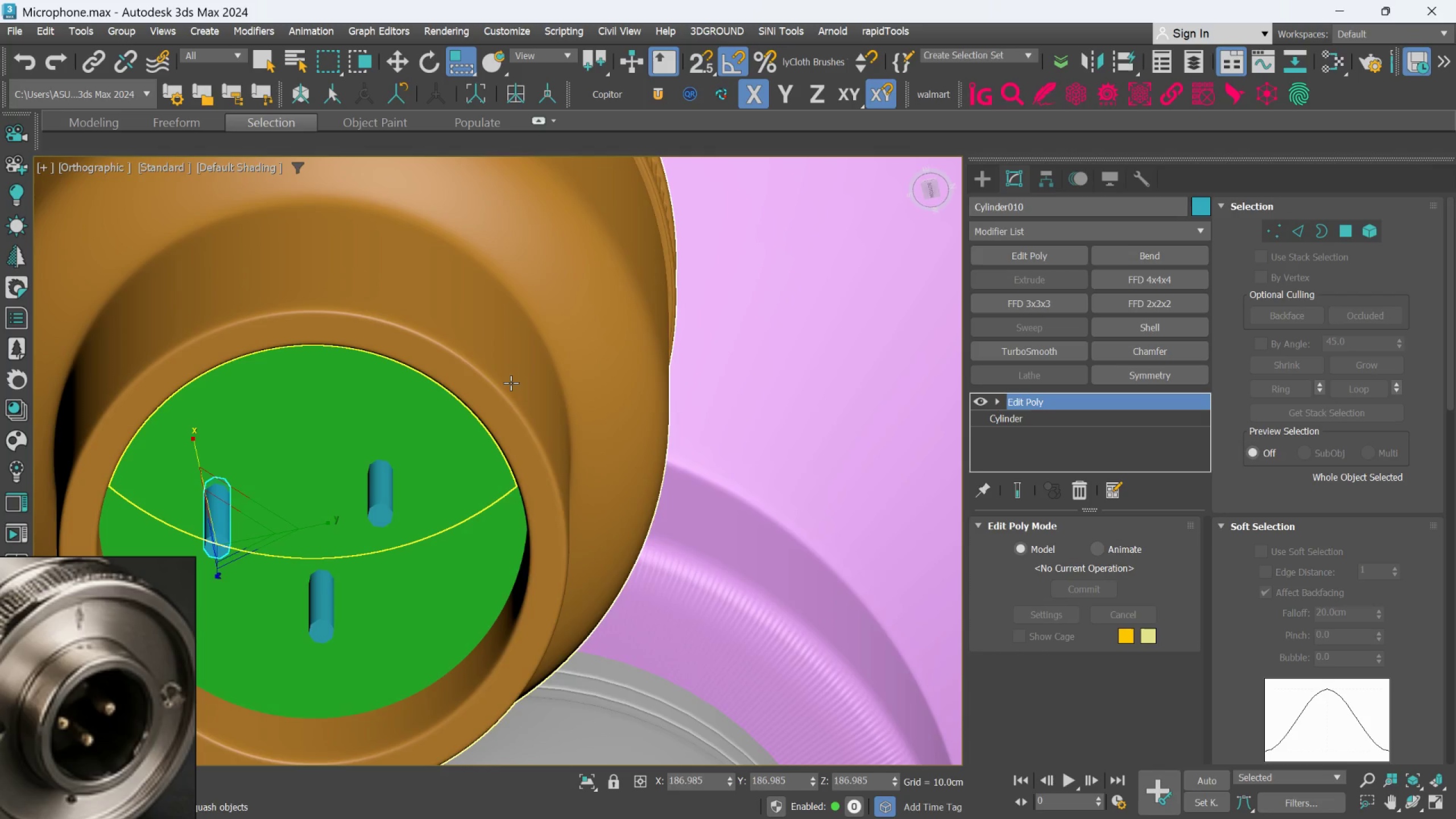 
left_click([509, 383])
 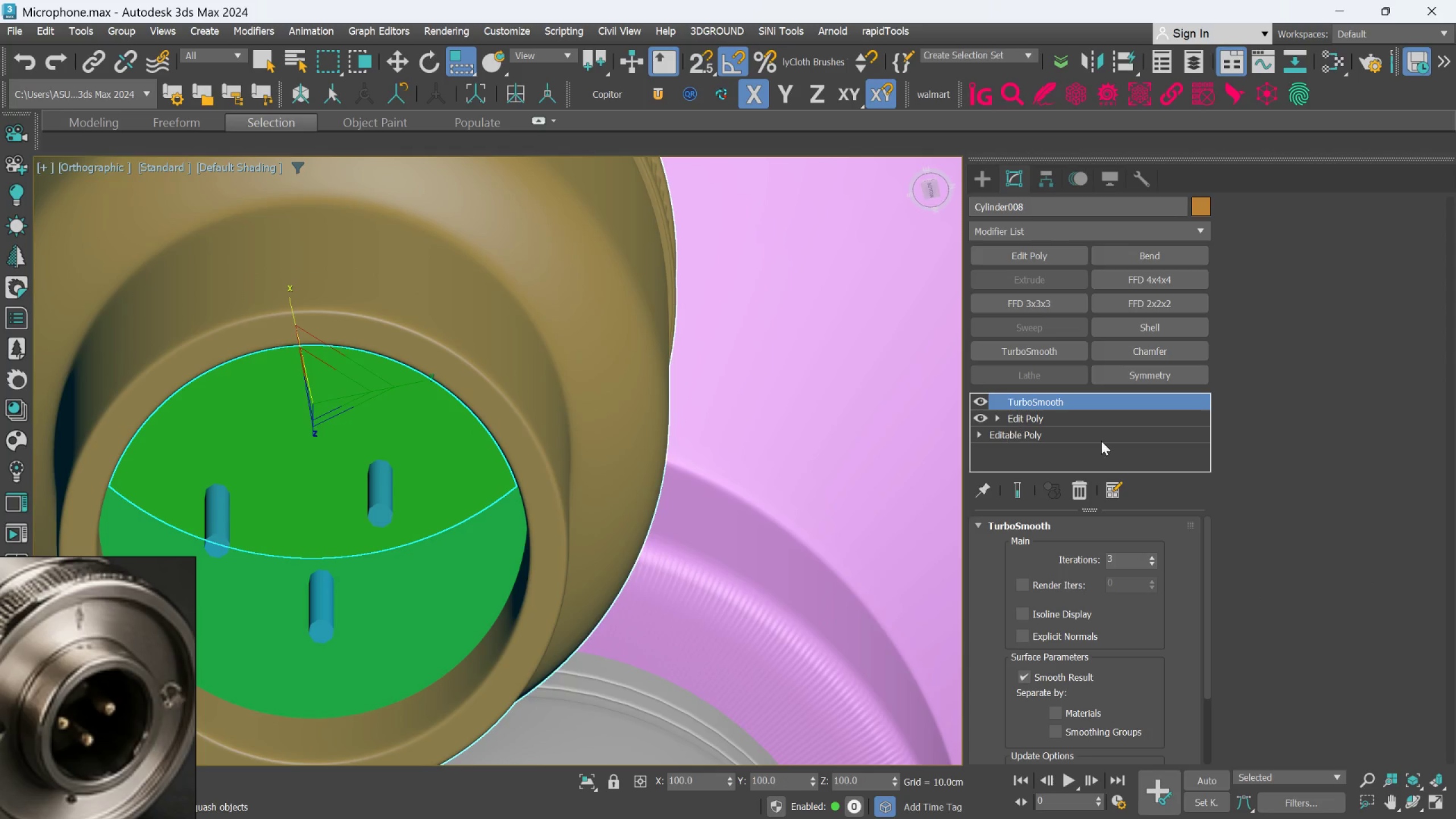 
left_click([1078, 484])
 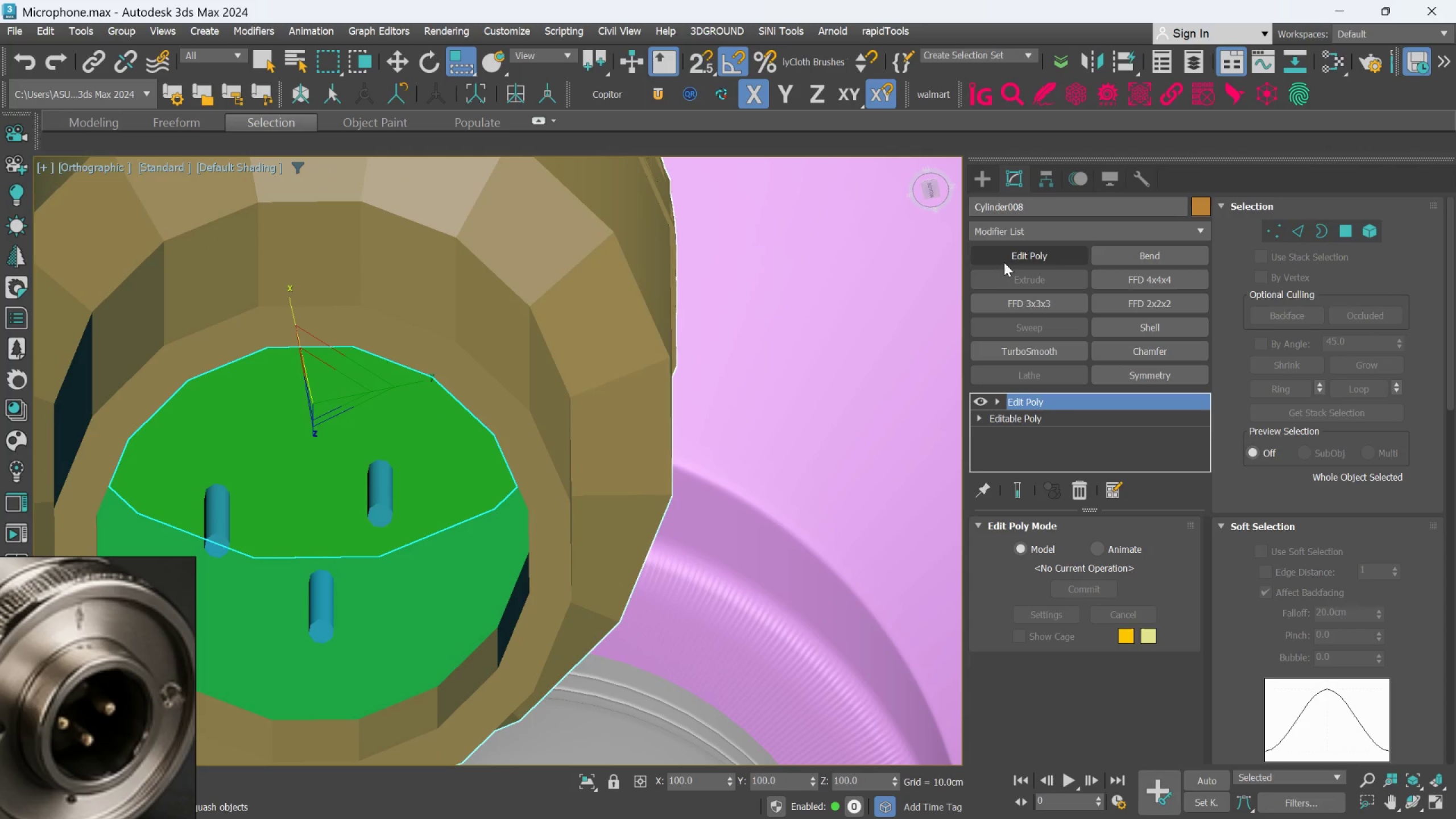 
left_click([1004, 258])
 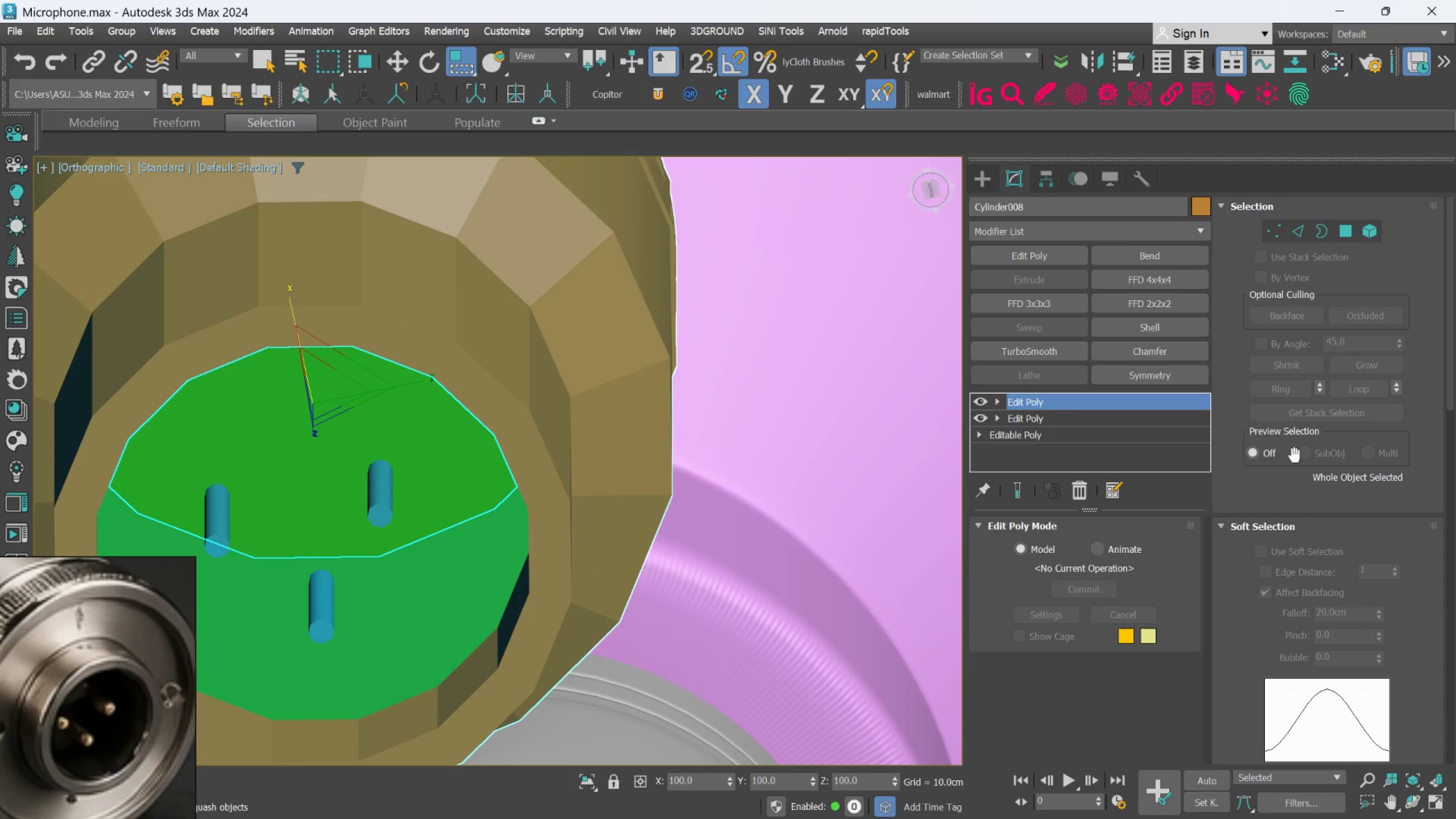 
scroll: coordinate [1265, 718], scroll_direction: down, amount: 37.0
 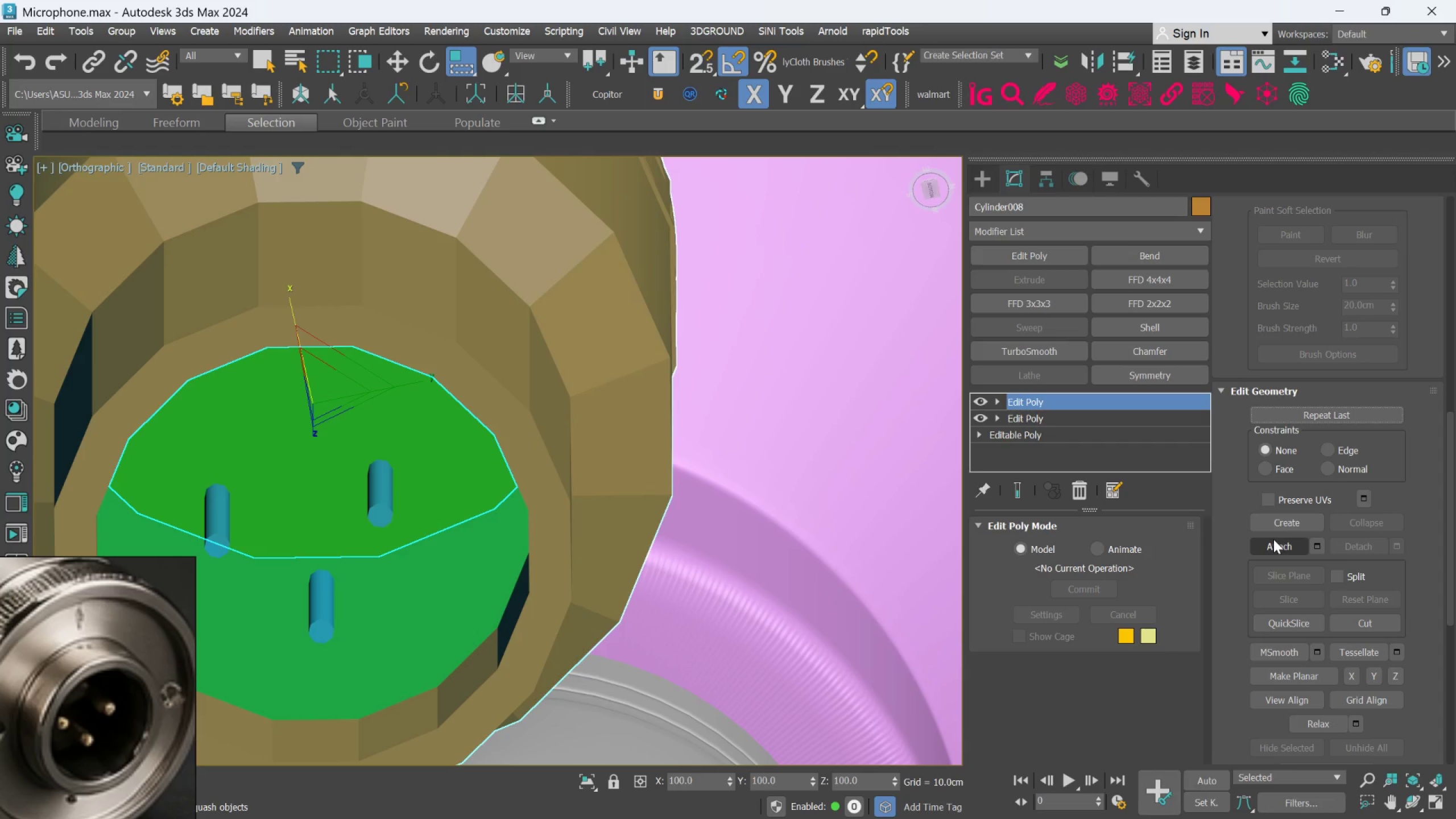 
left_click([1273, 545])
 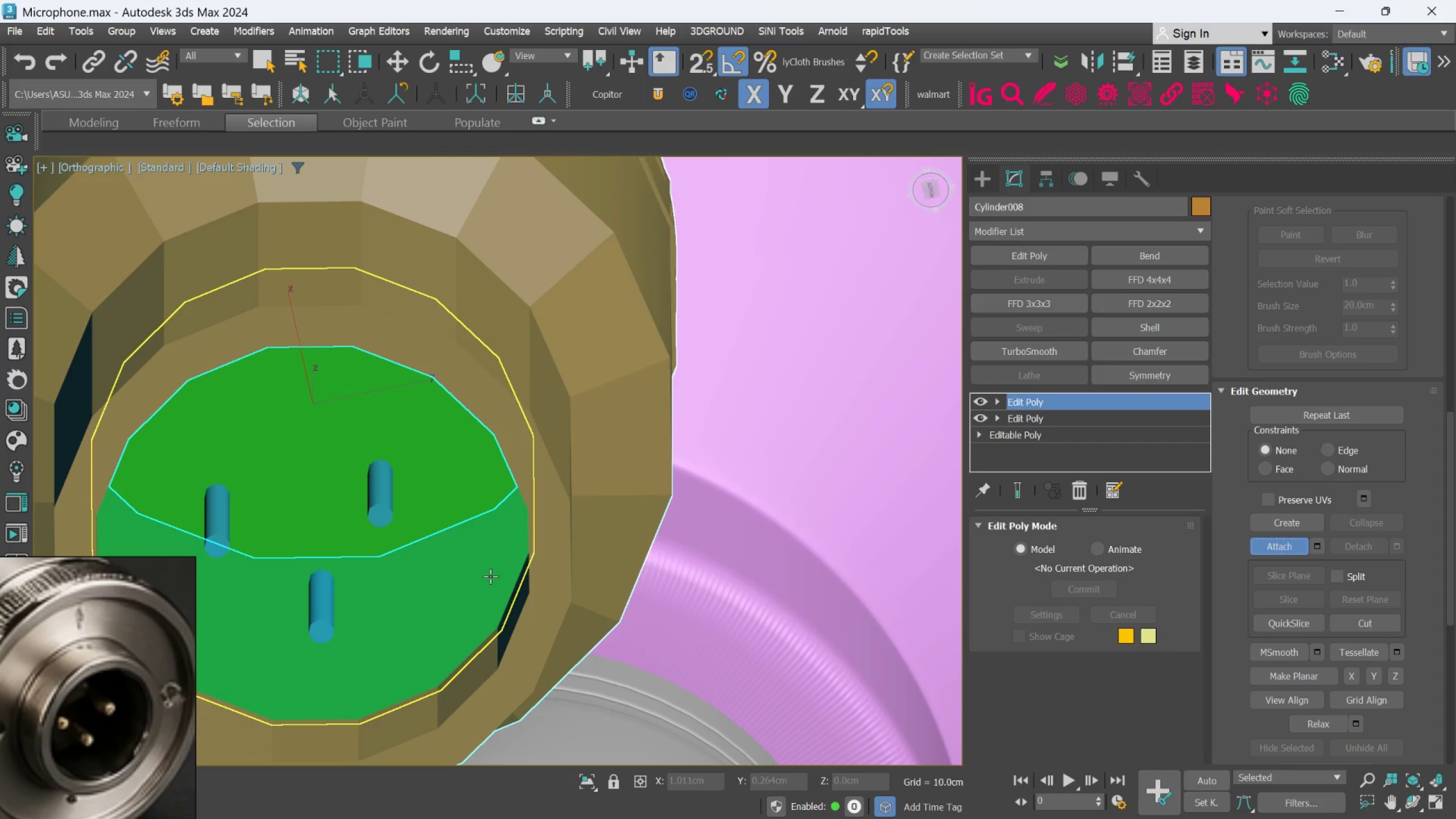 
left_click([487, 576])
 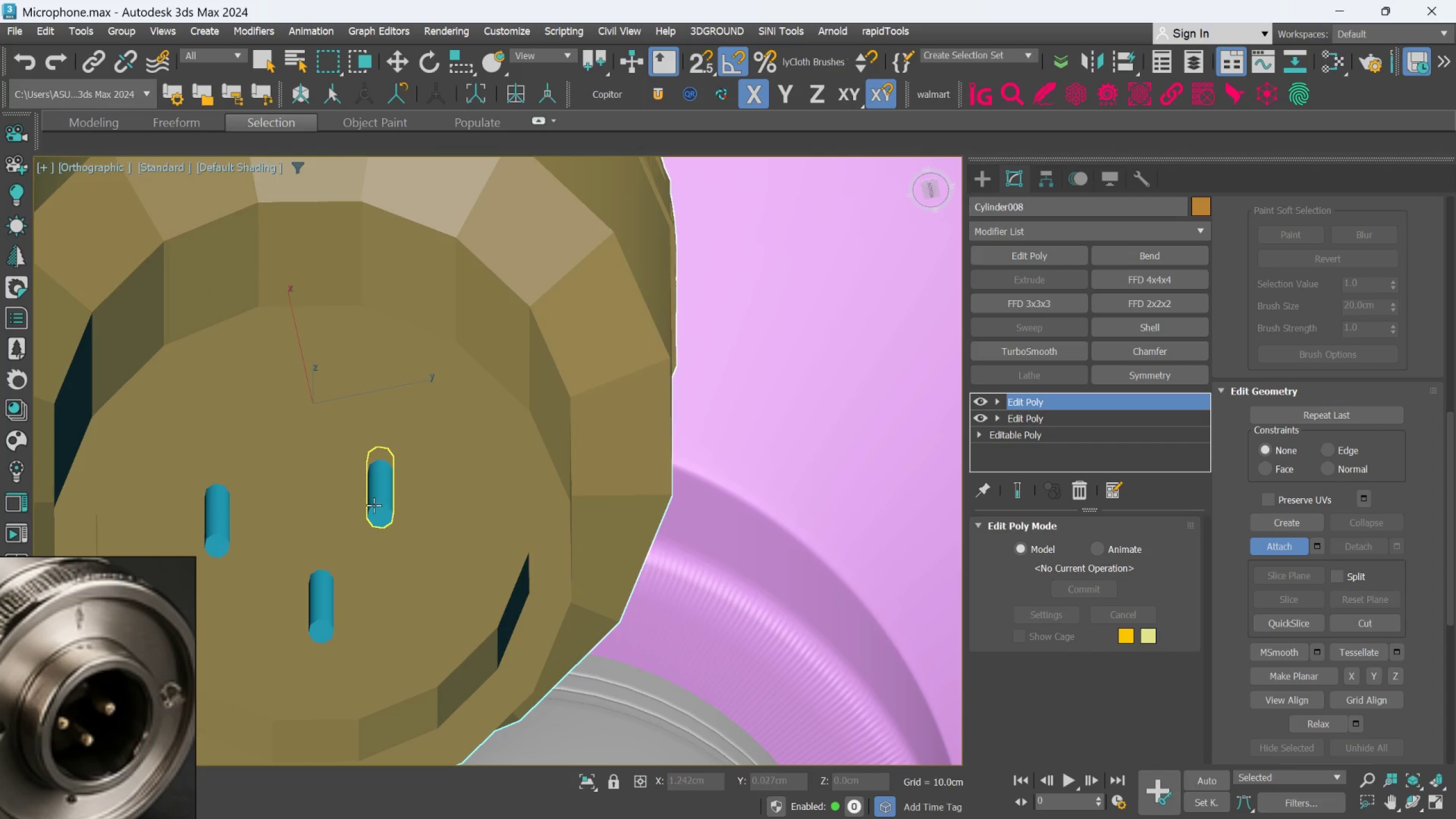 
left_click([374, 504])
 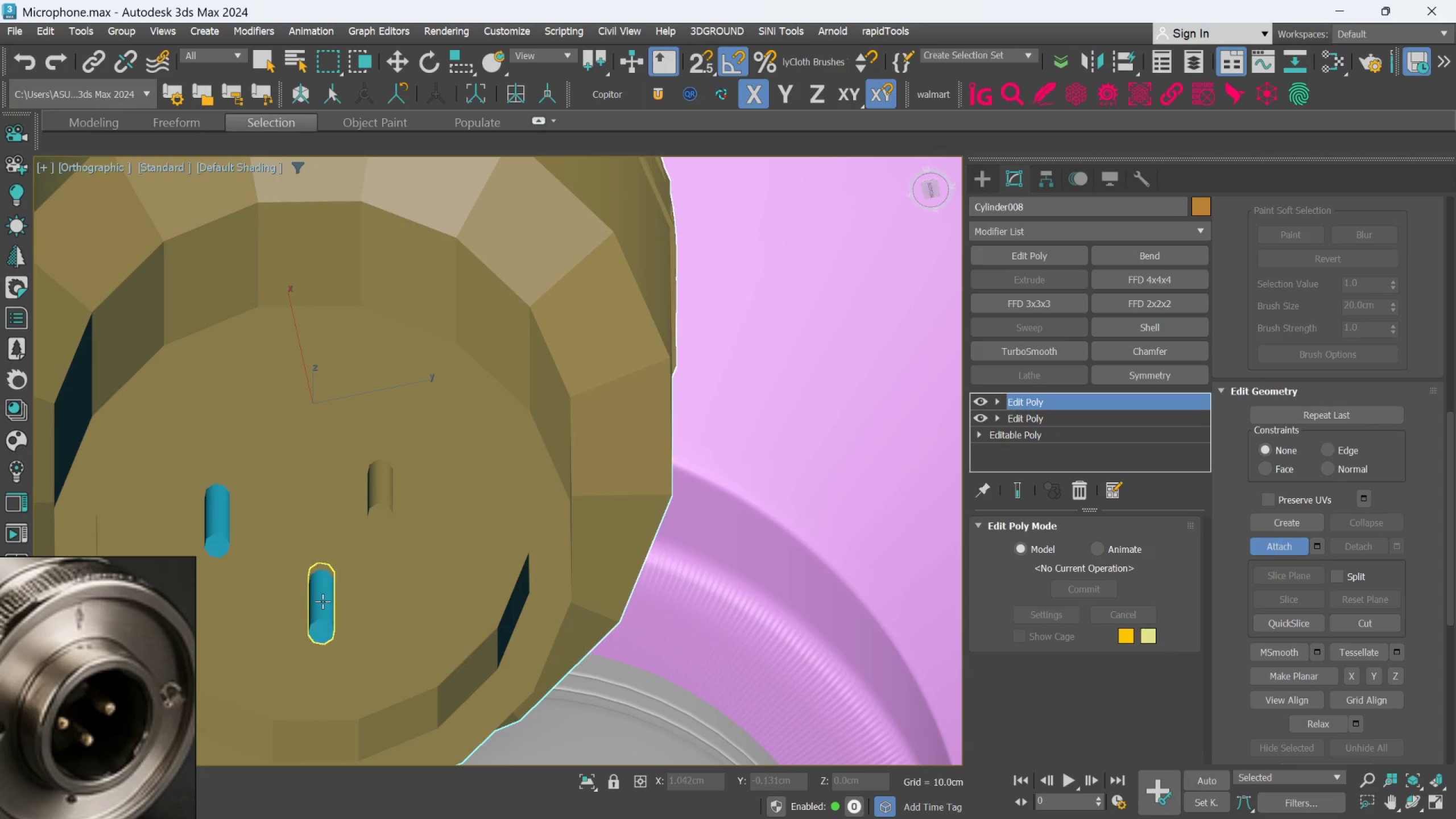 
left_click([317, 607])
 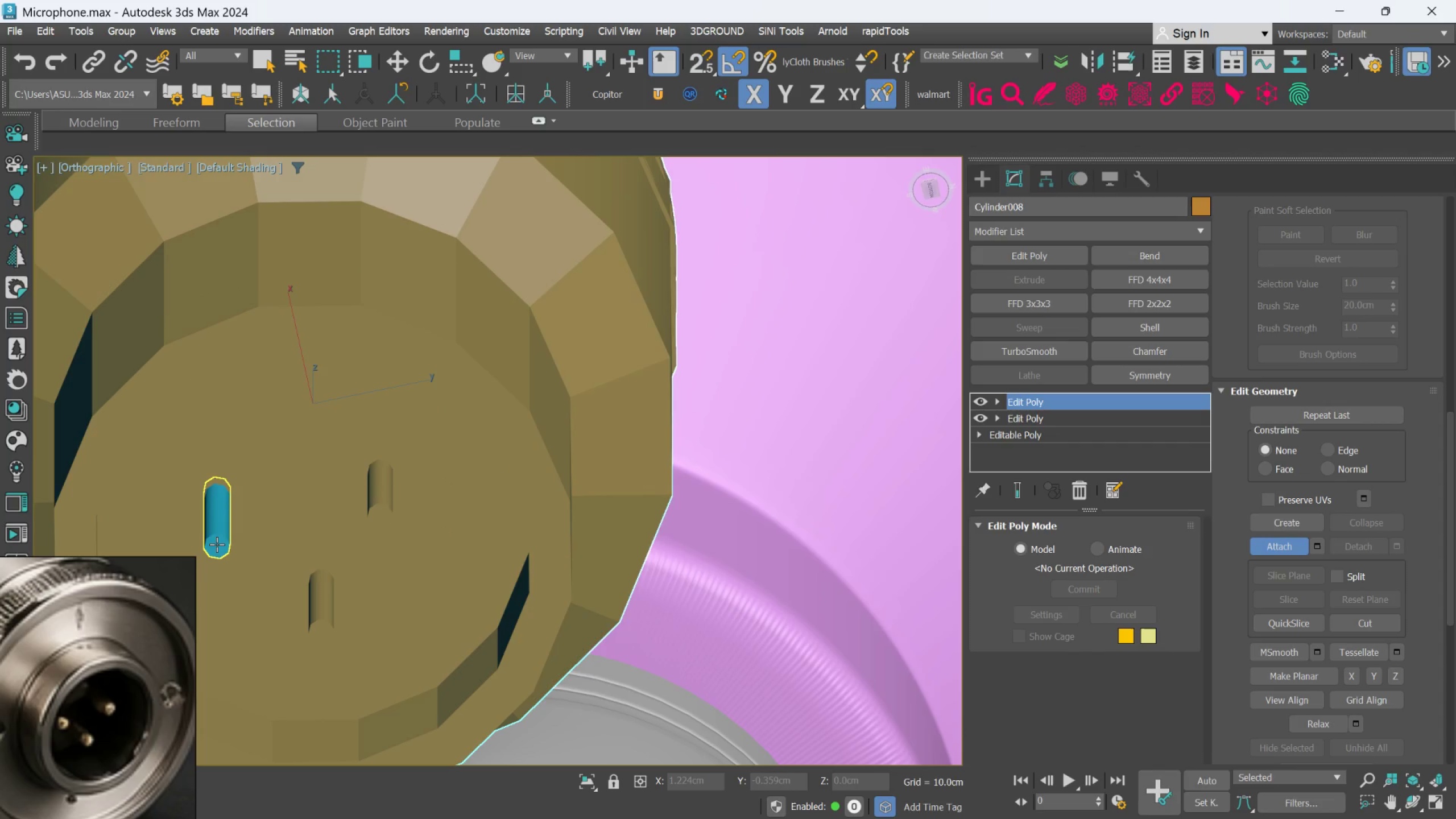 
left_click([217, 544])
 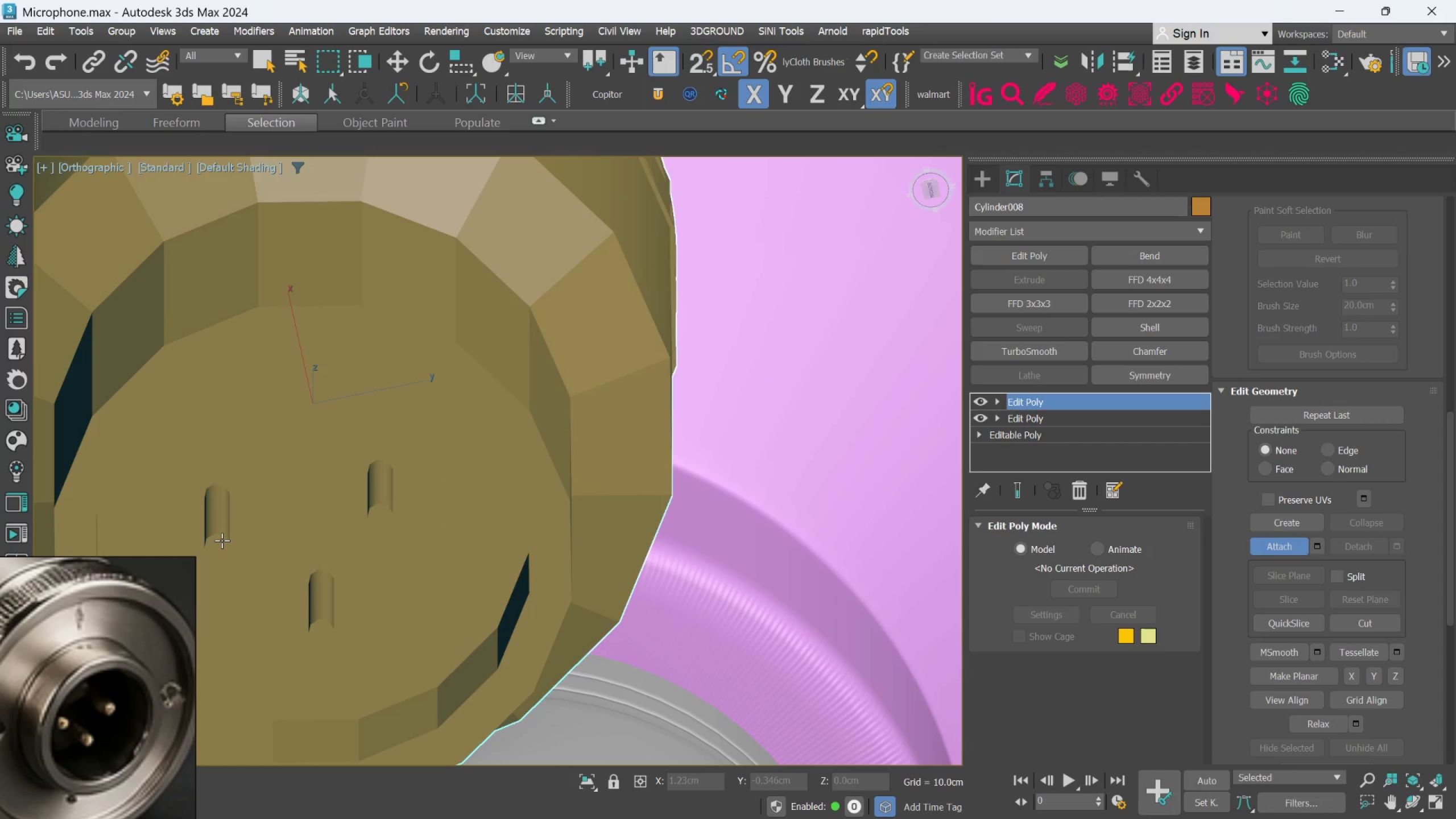 
key(Control+Z)
 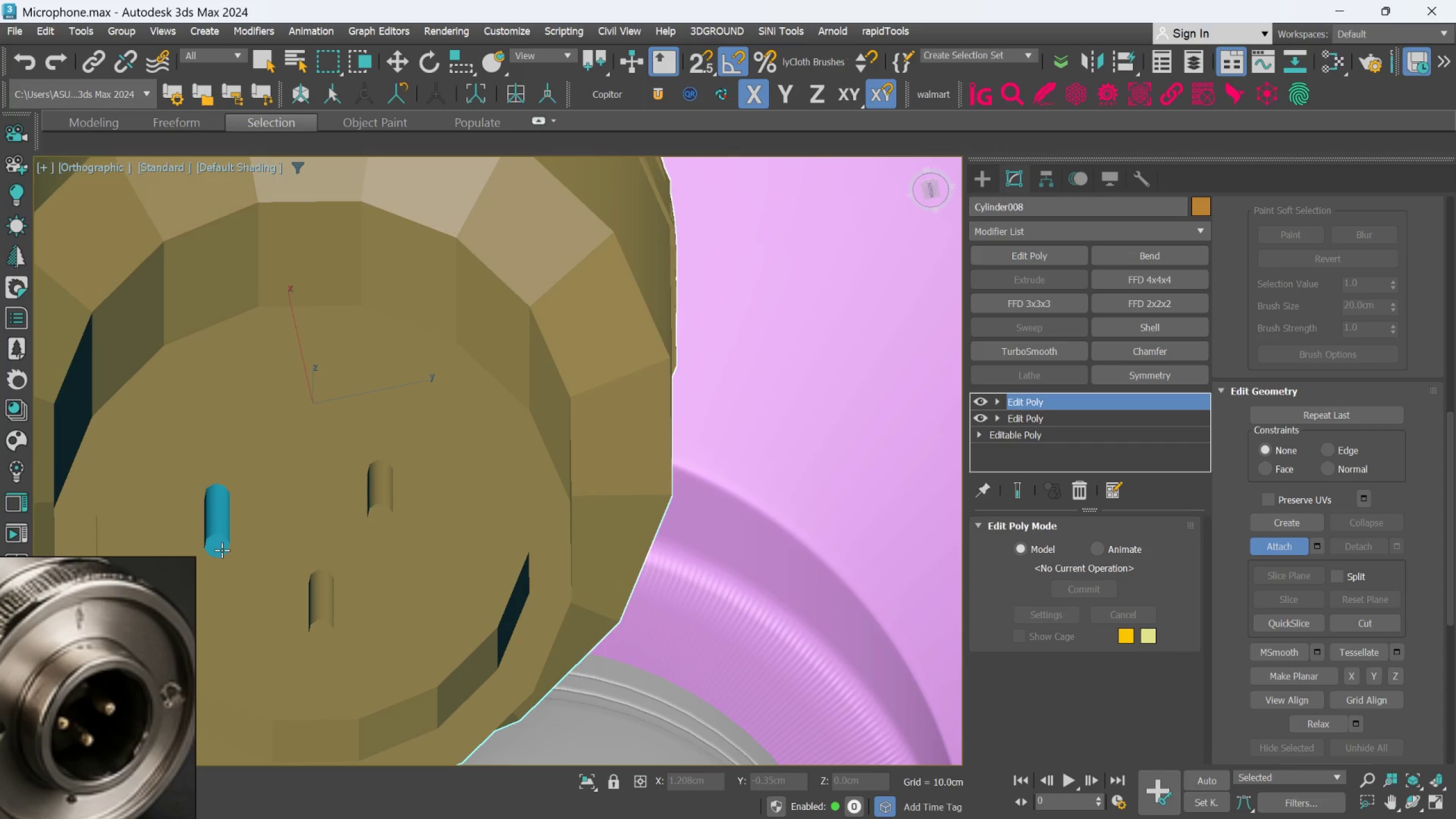 
key(Control+Z)
 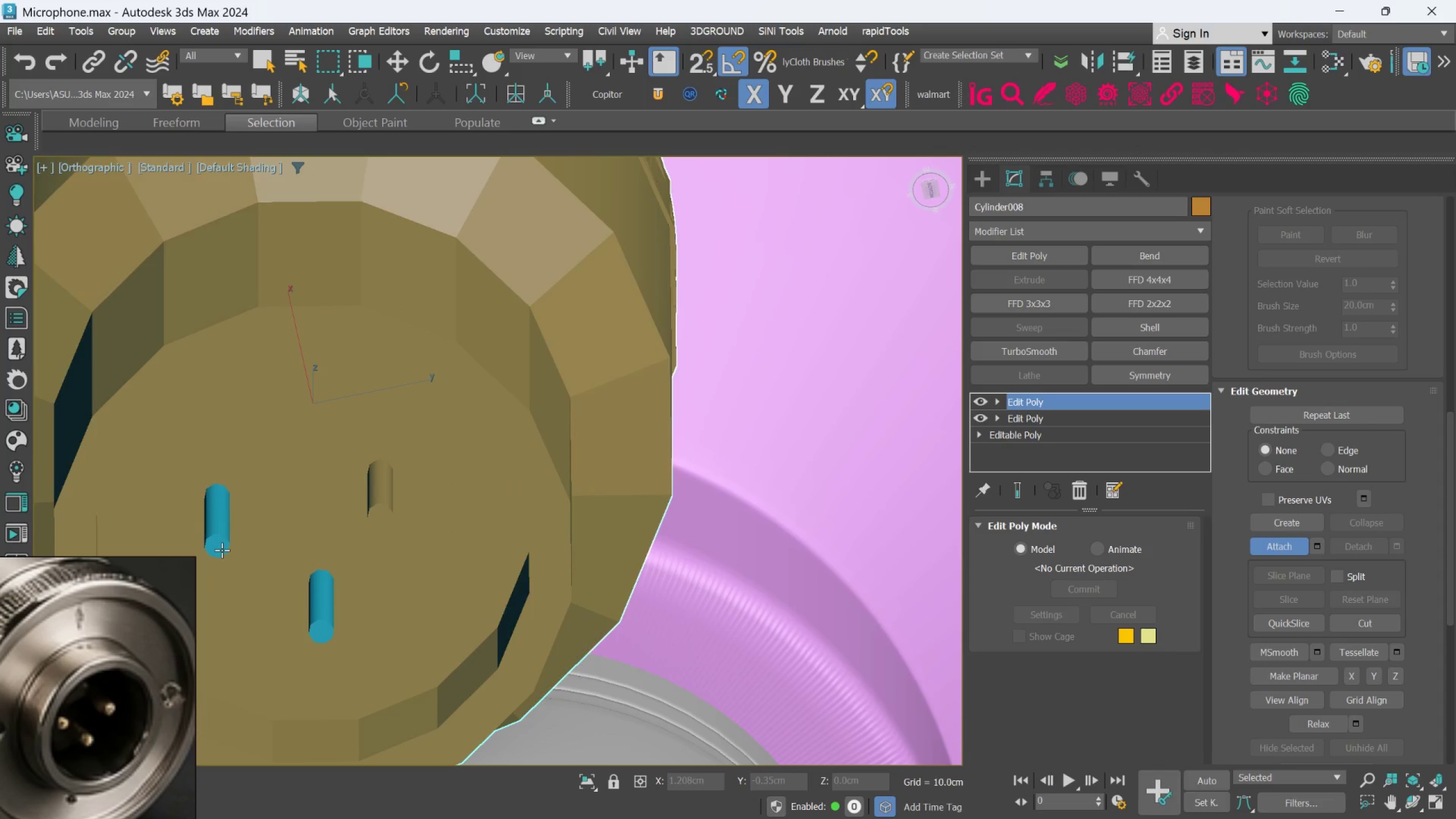 
key(Control+Z)
 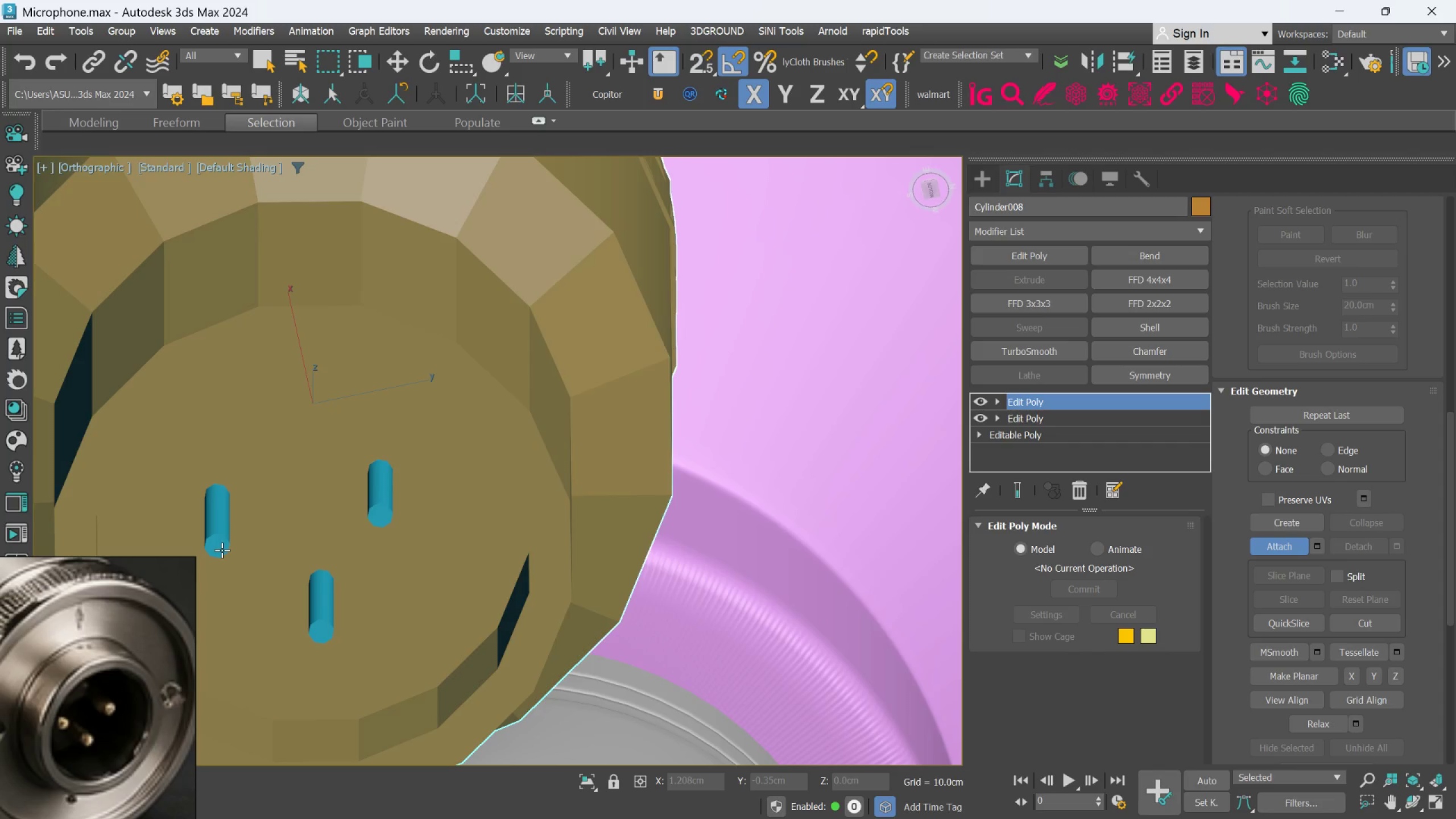 
scroll: coordinate [239, 545], scroll_direction: down, amount: 2.0
 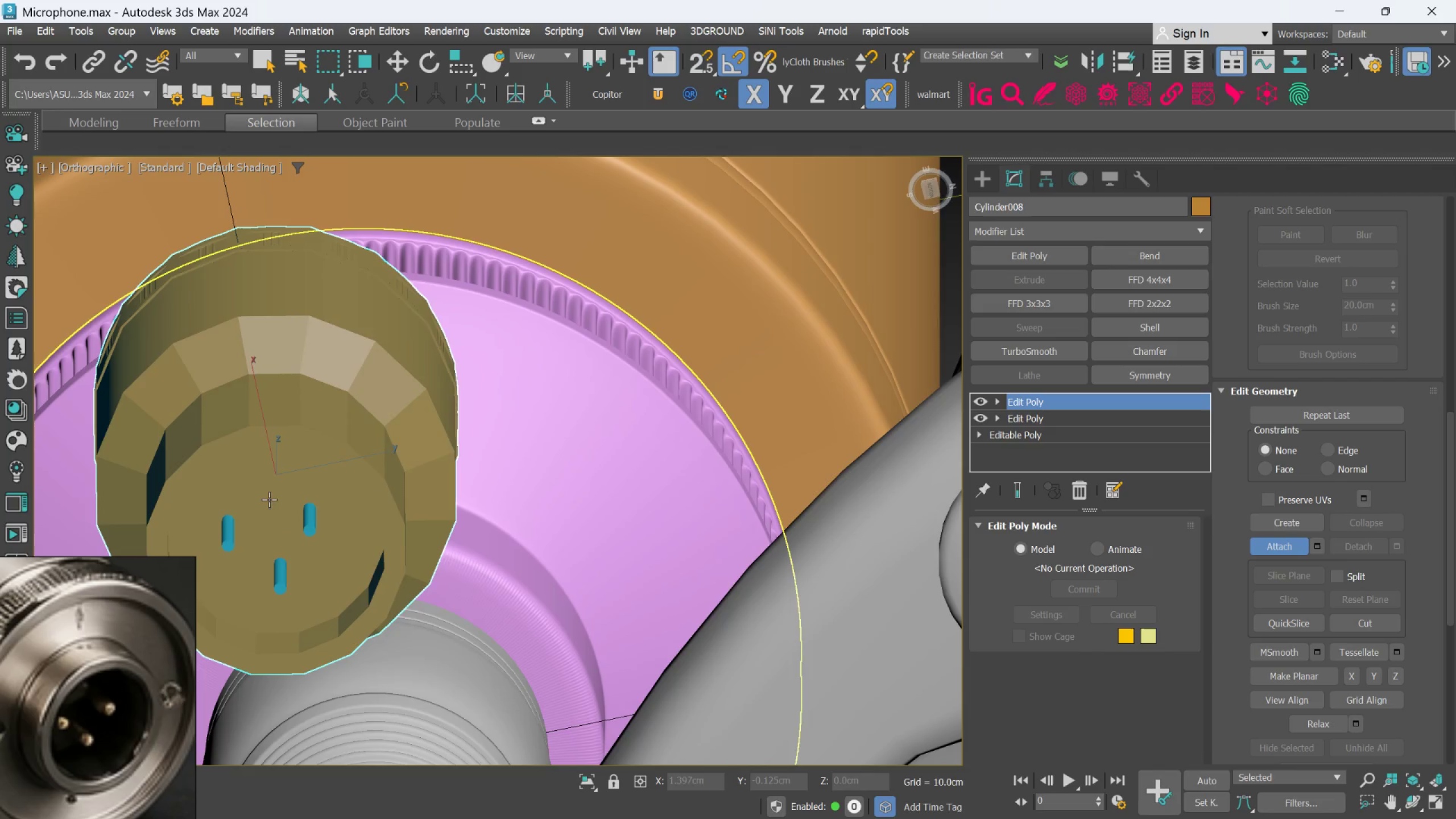 
scroll: coordinate [272, 492], scroll_direction: up, amount: 2.0
 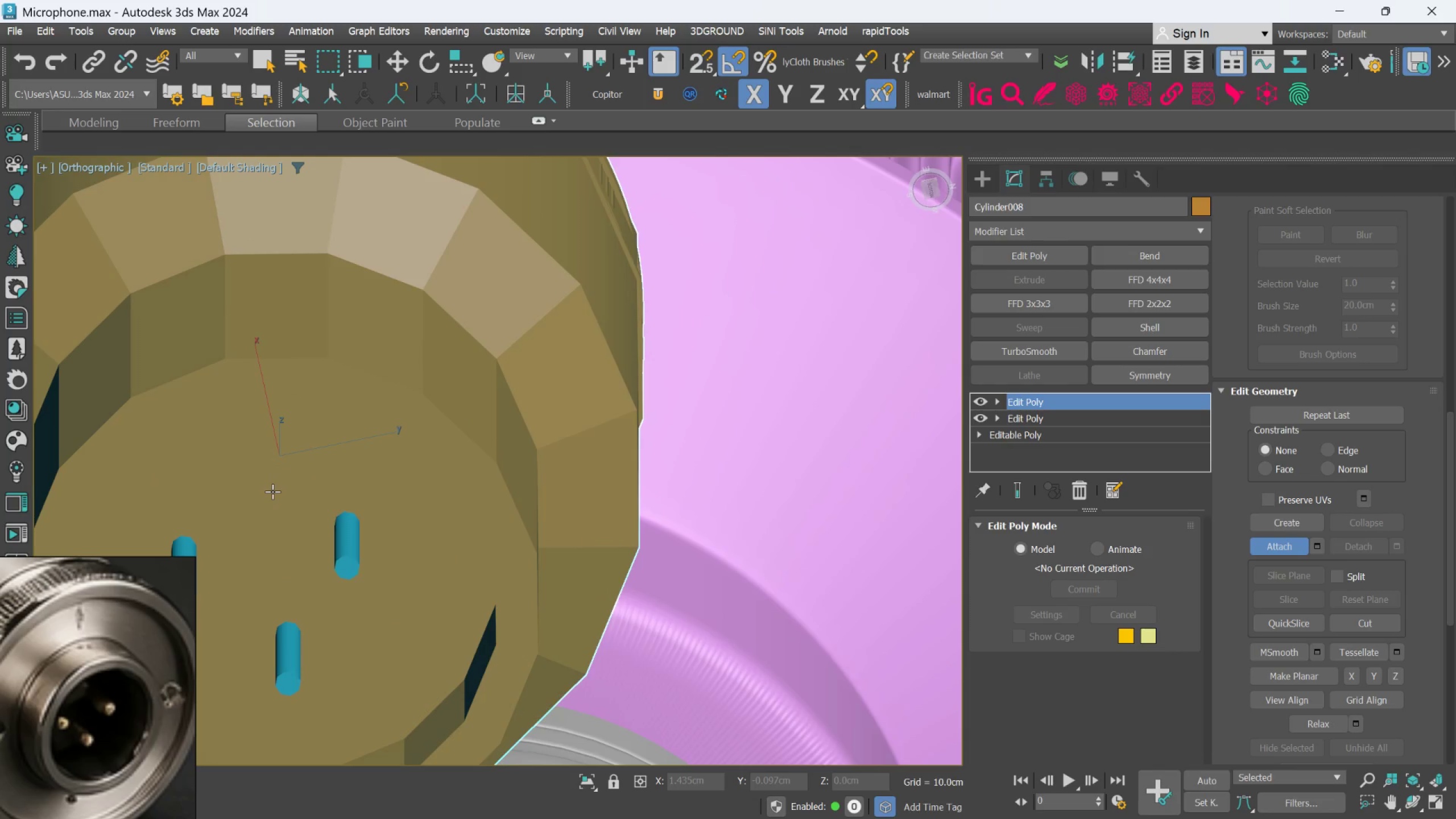 
scroll: coordinate [272, 491], scroll_direction: down, amount: 1.0
 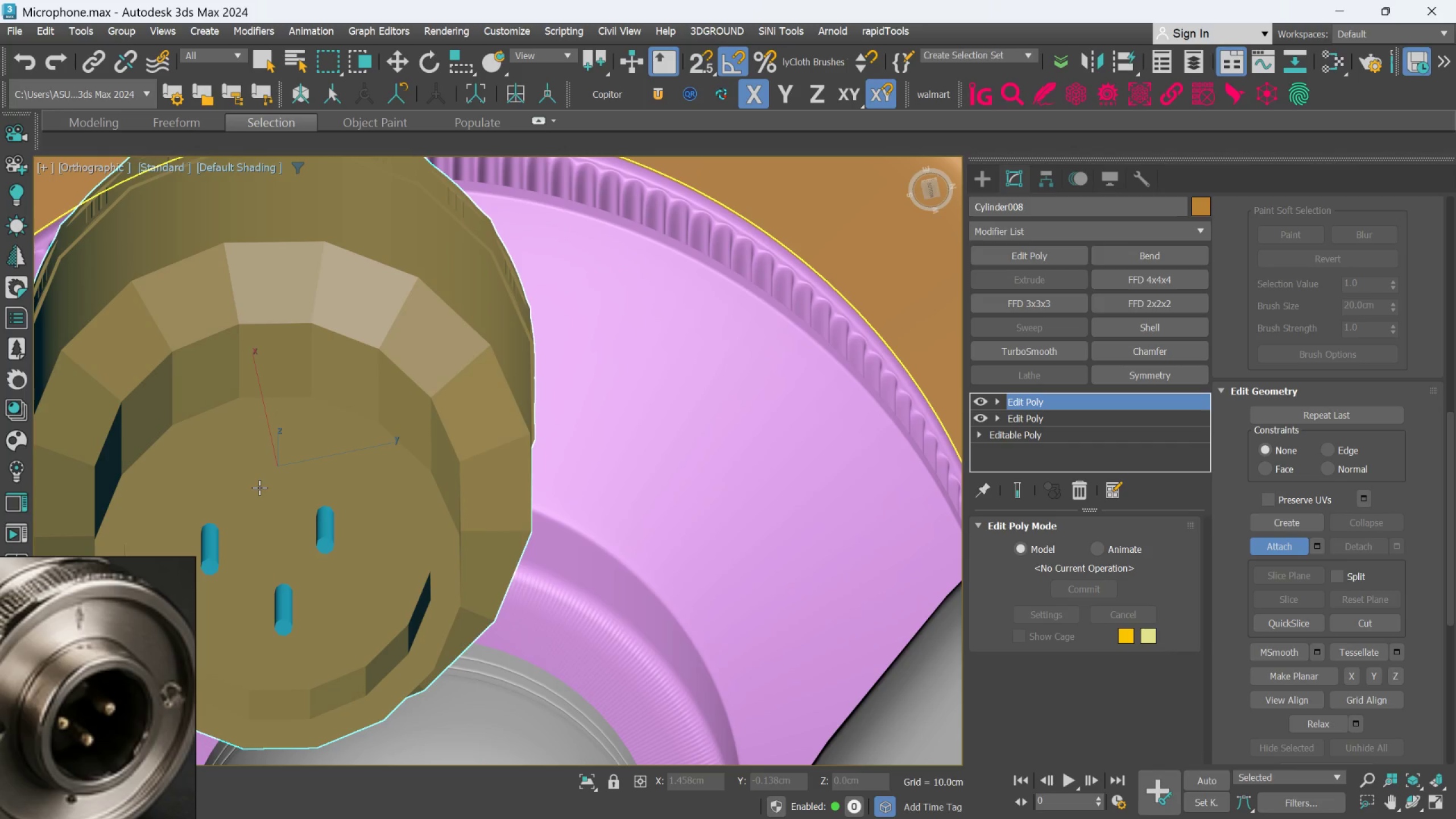 
wait(5.69)
 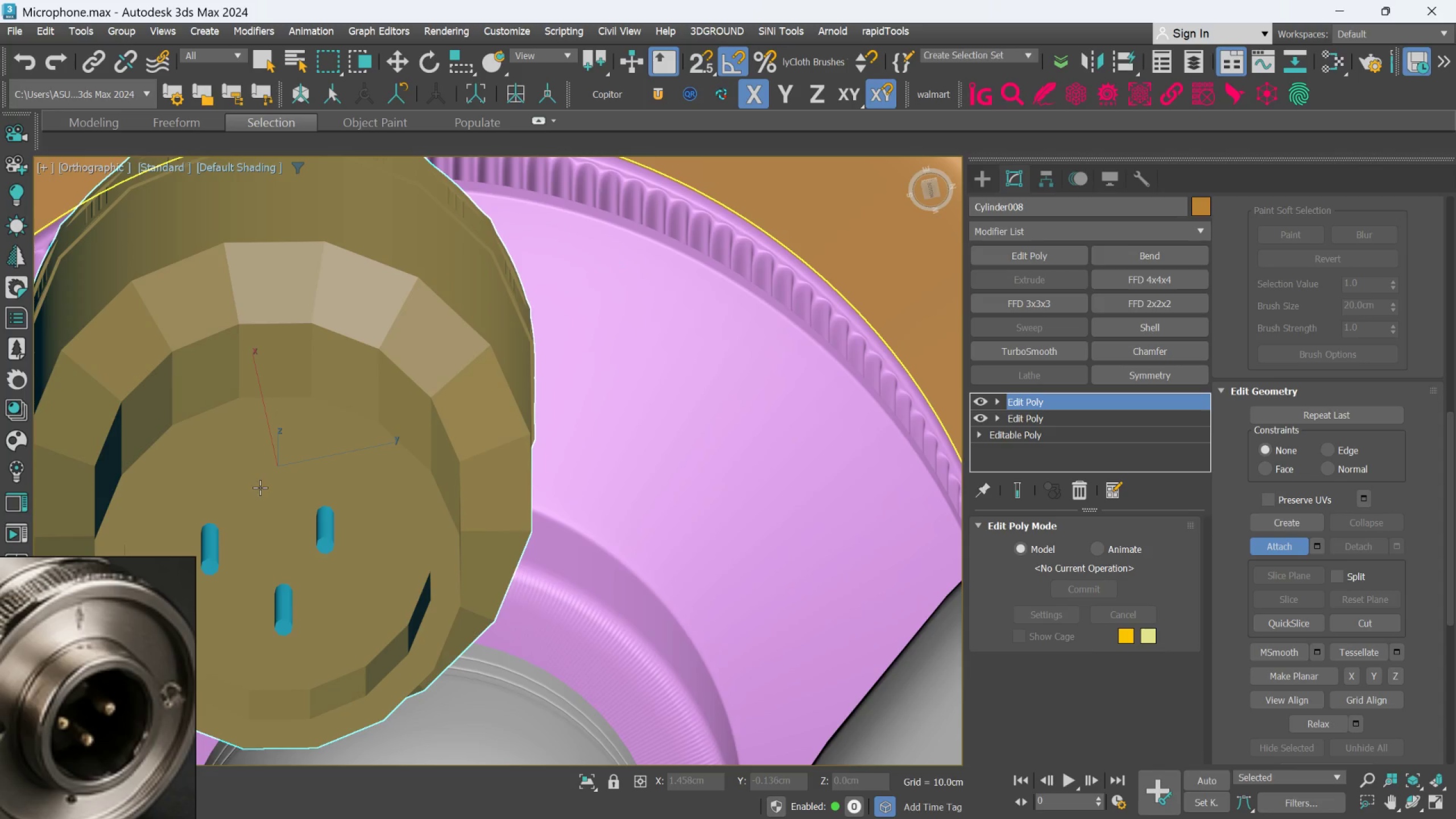 
key(Control+Z)
 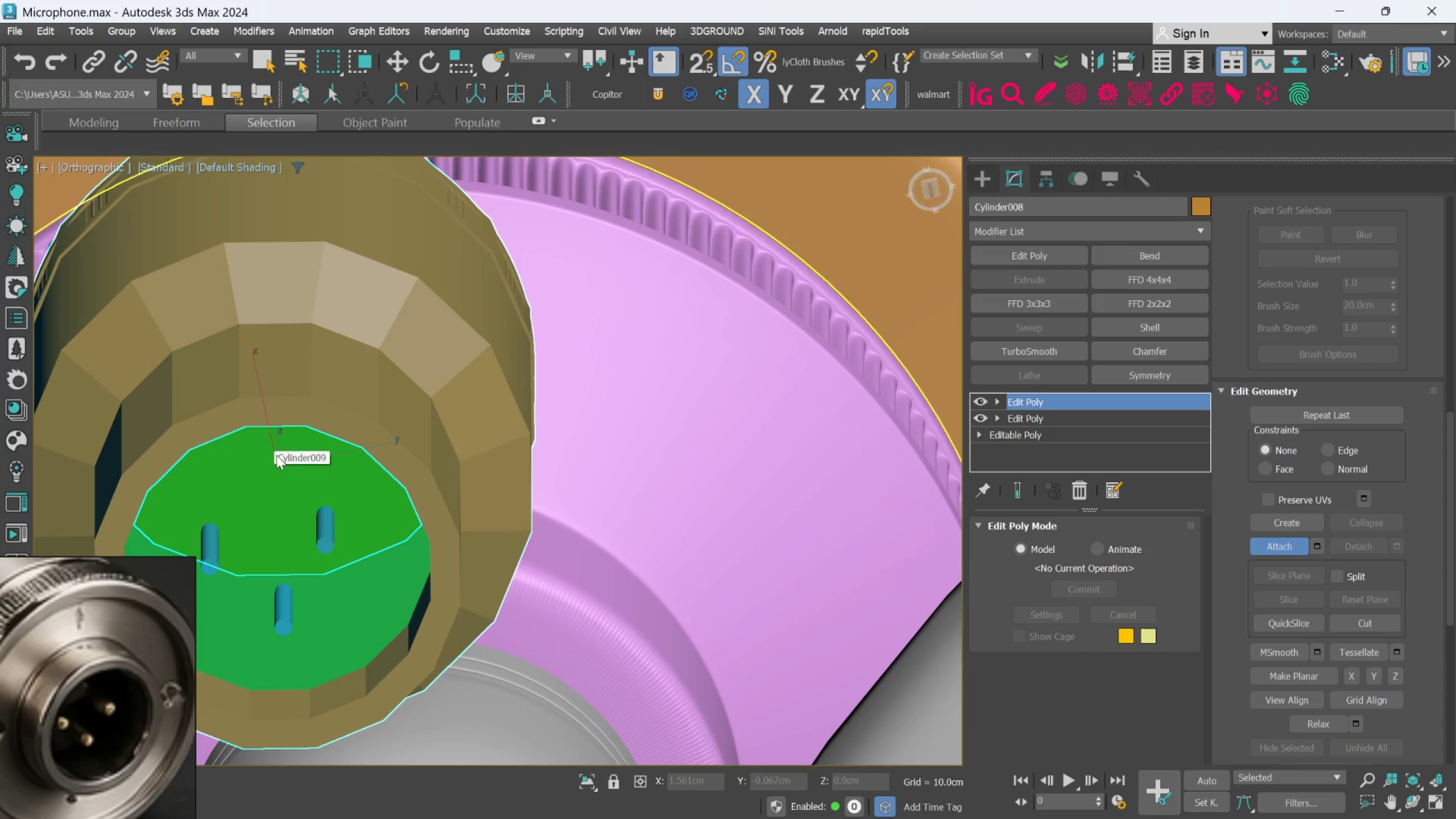 
scroll: coordinate [280, 457], scroll_direction: down, amount: 2.0
 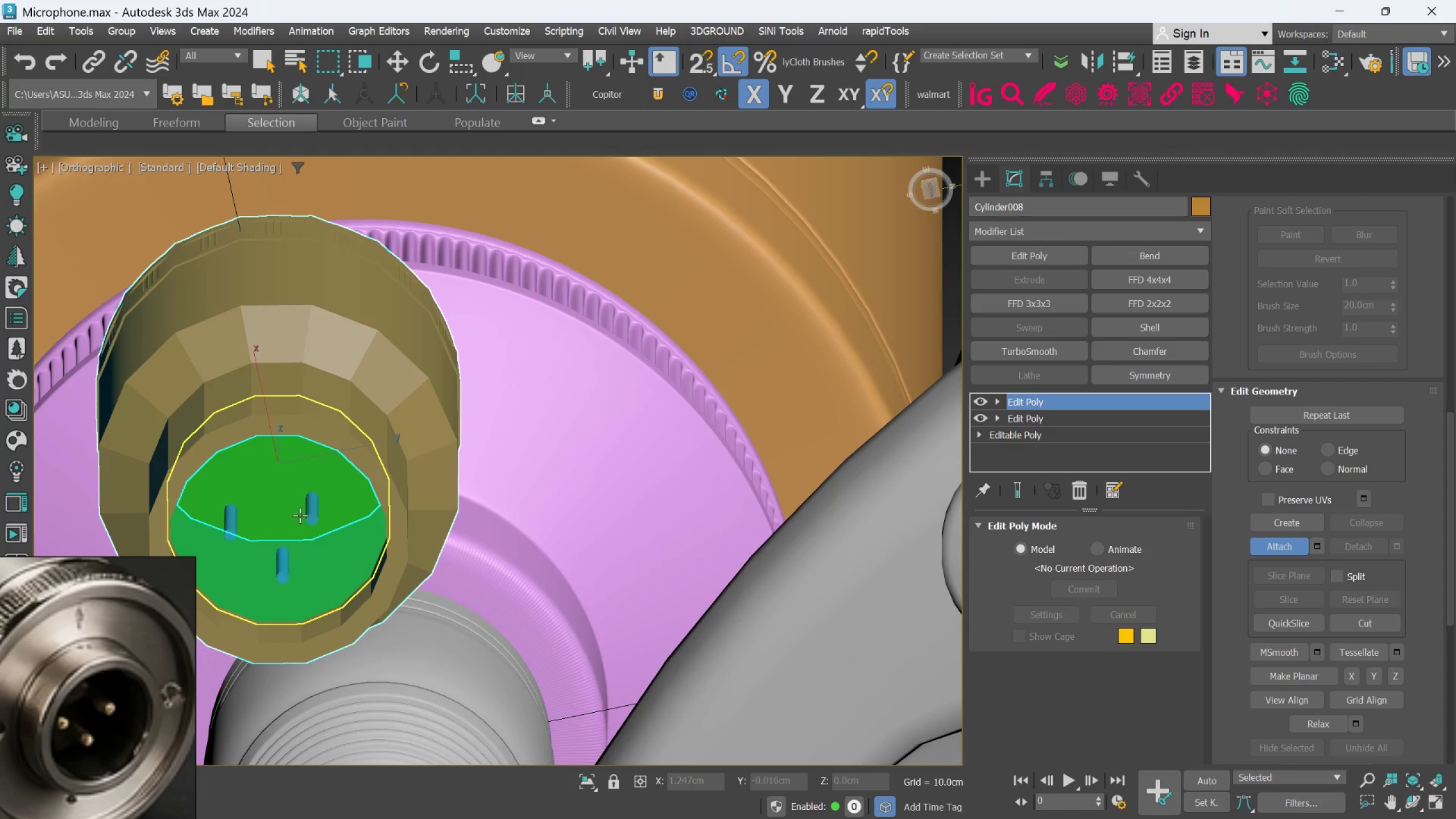 
scroll: coordinate [300, 515], scroll_direction: up, amount: 1.0
 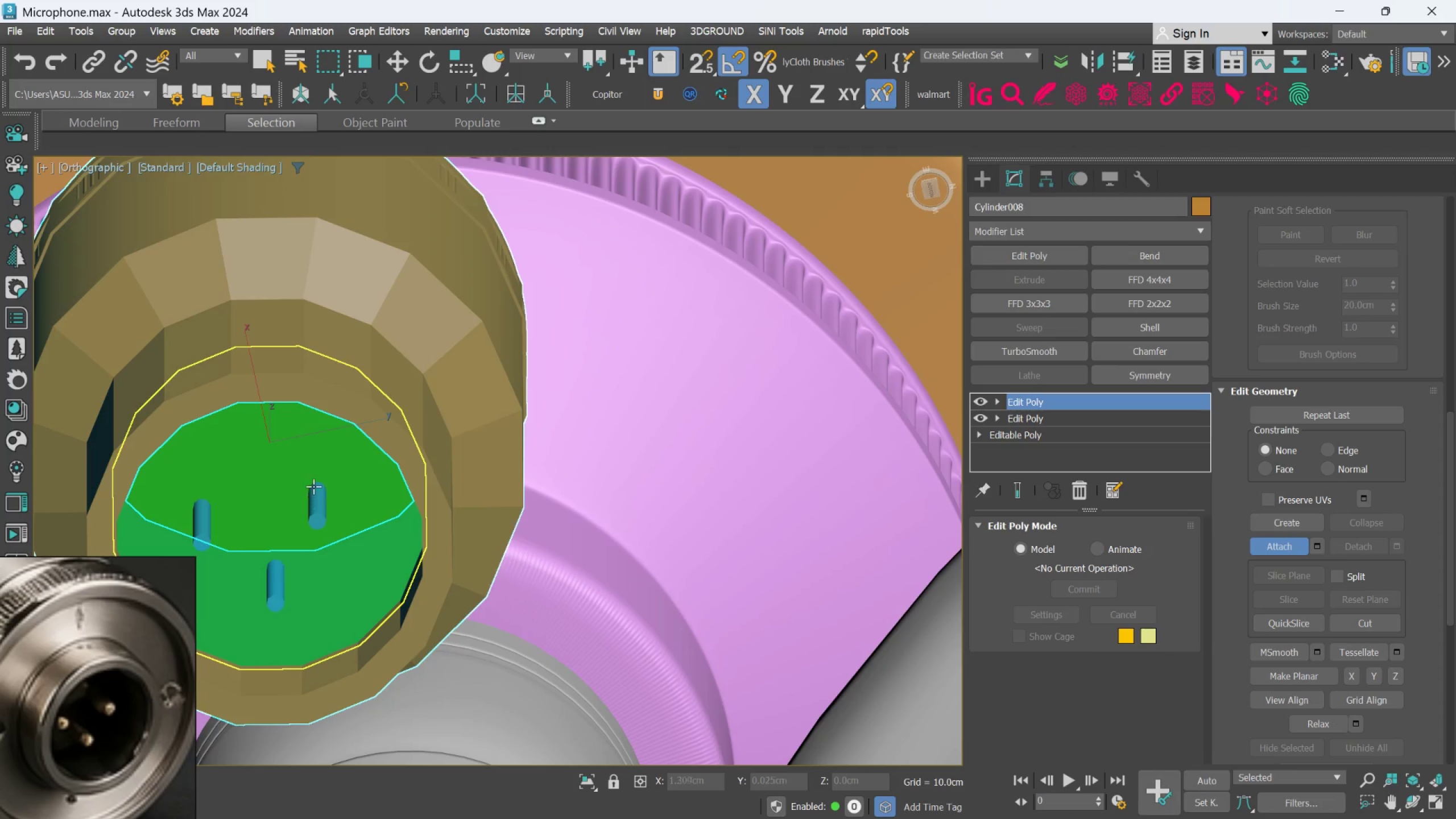 
scroll: coordinate [328, 471], scroll_direction: down, amount: 1.0
 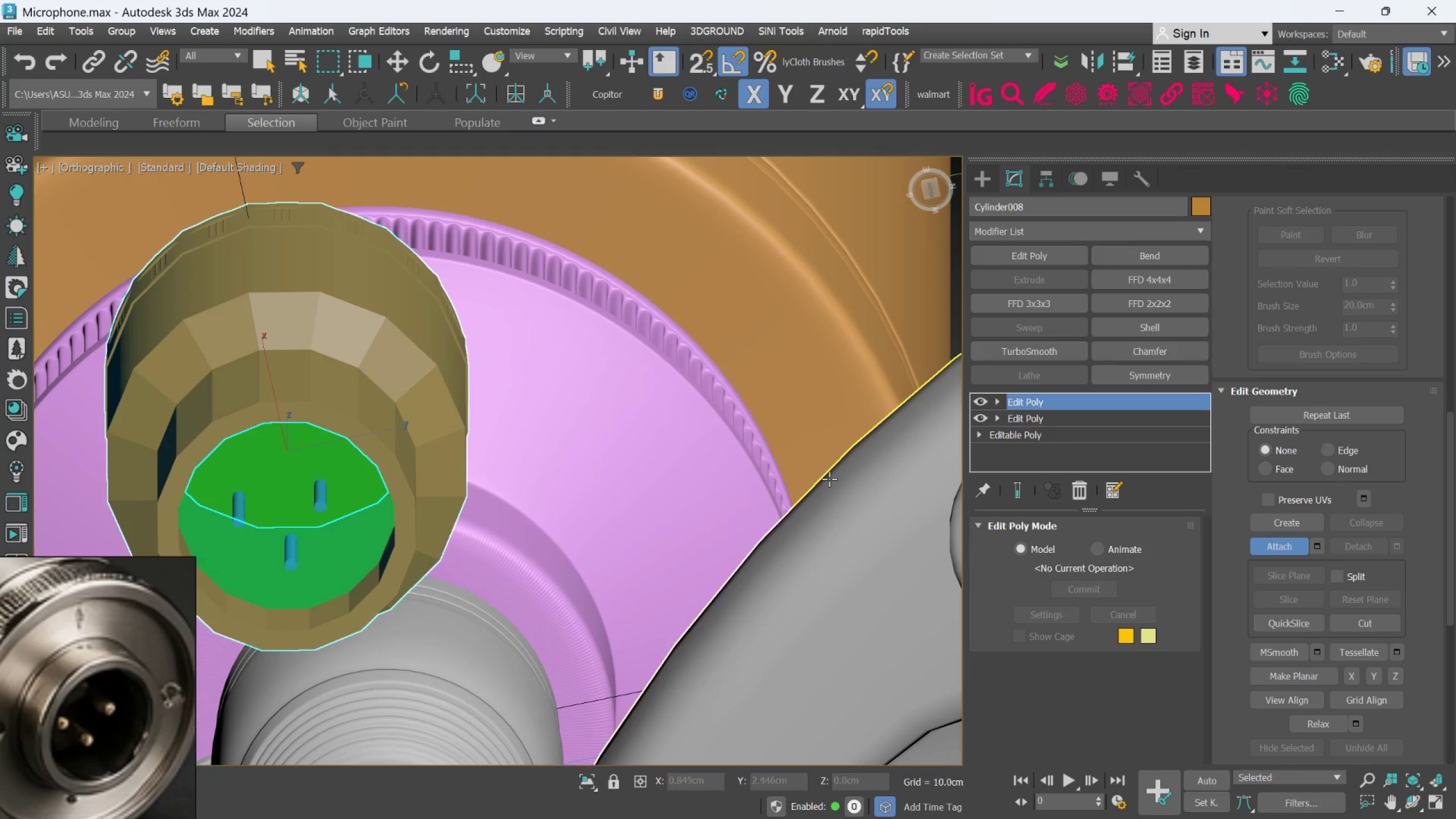 
key(Control+Z)
 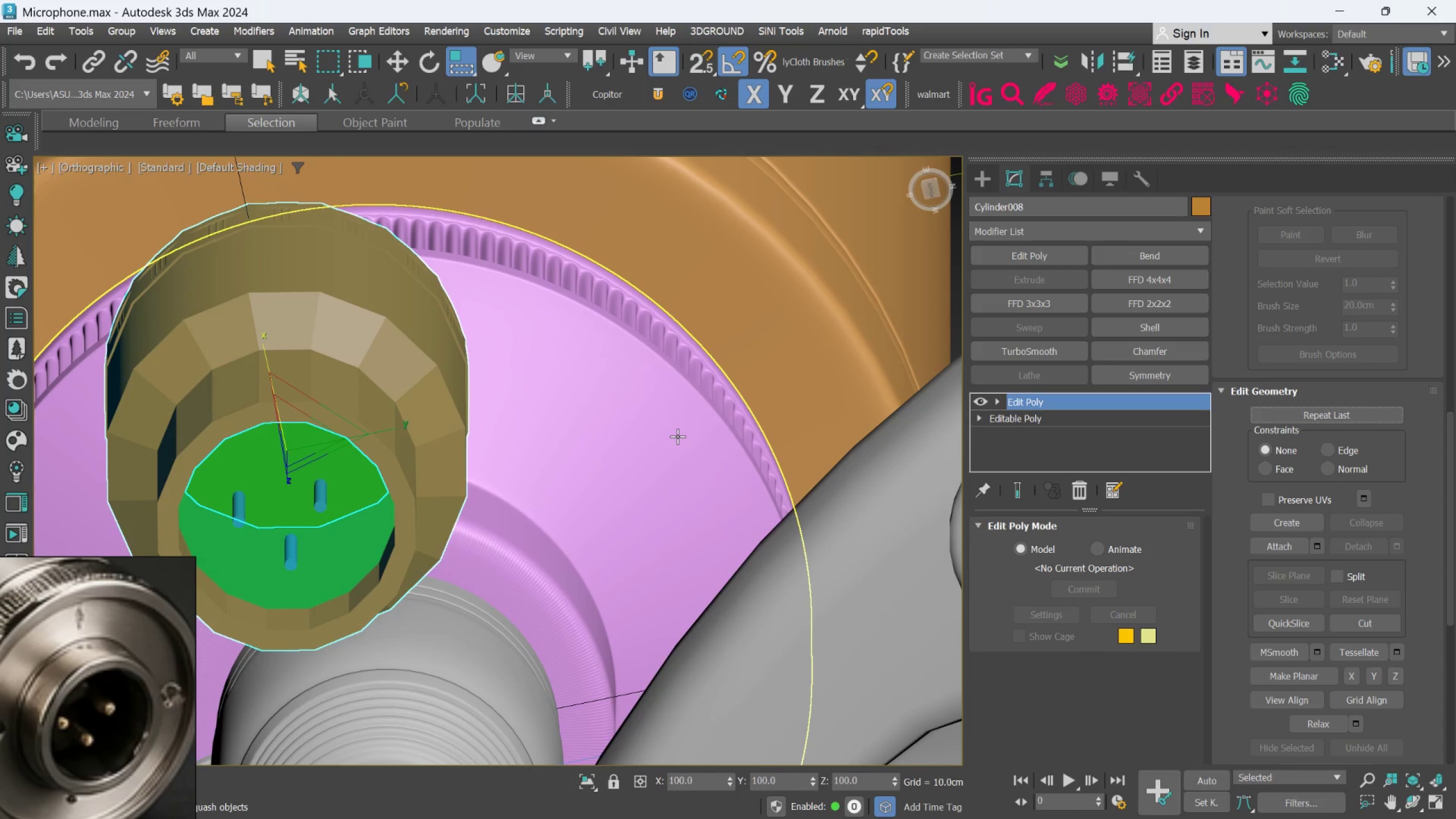 
key(Control+Z)
 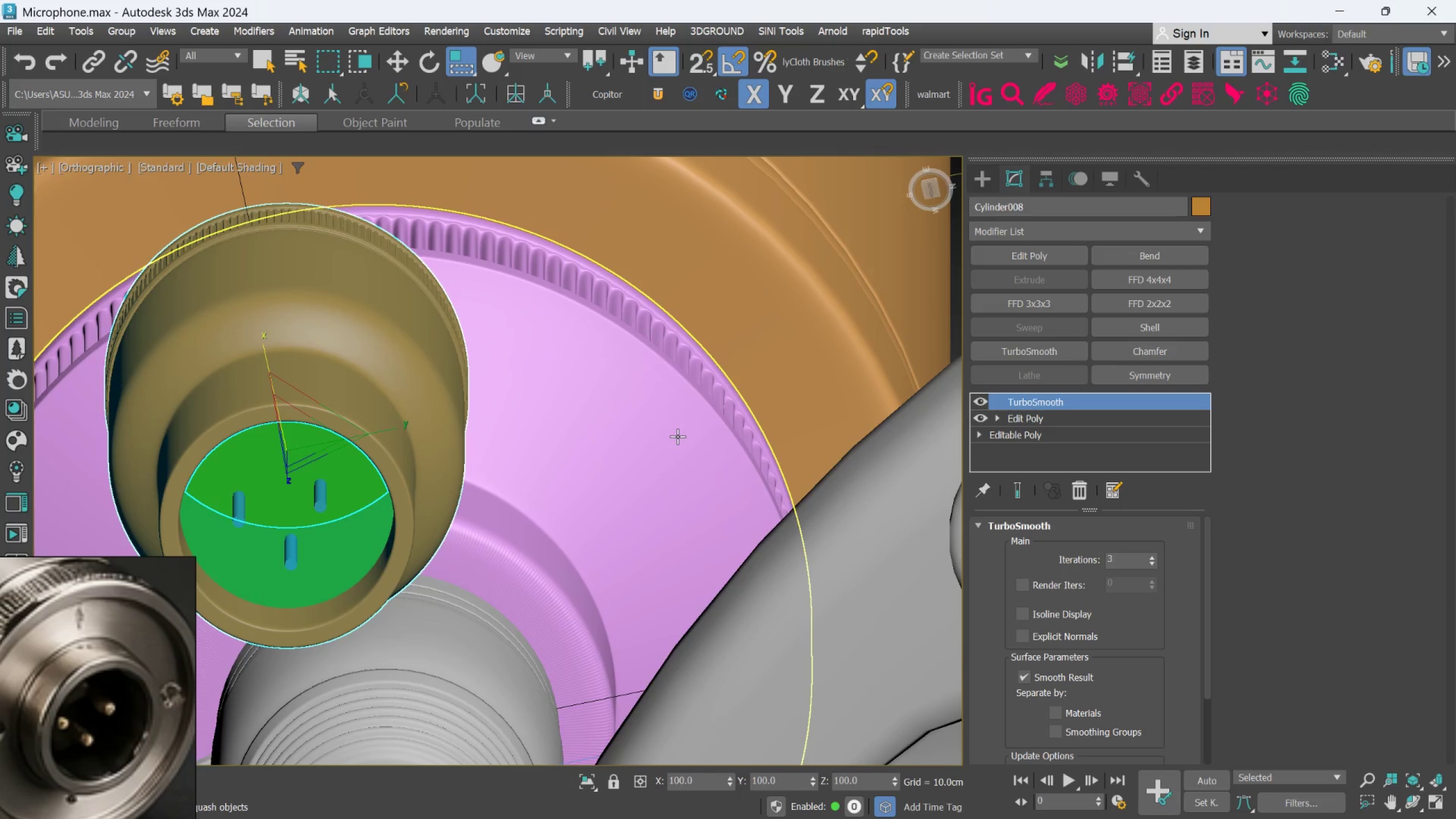 
key(Control+Z)
 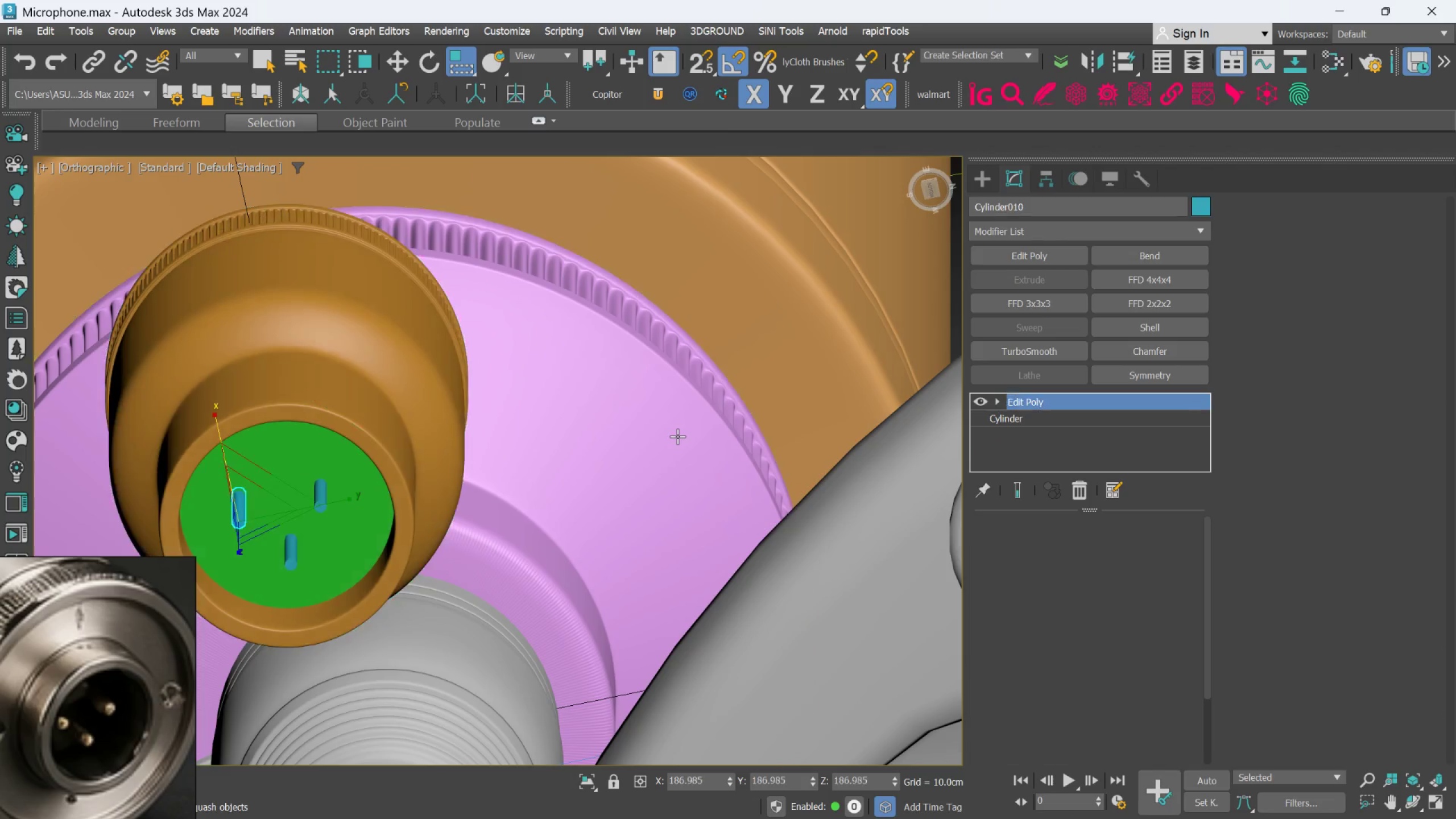 
key(Control+Z)
 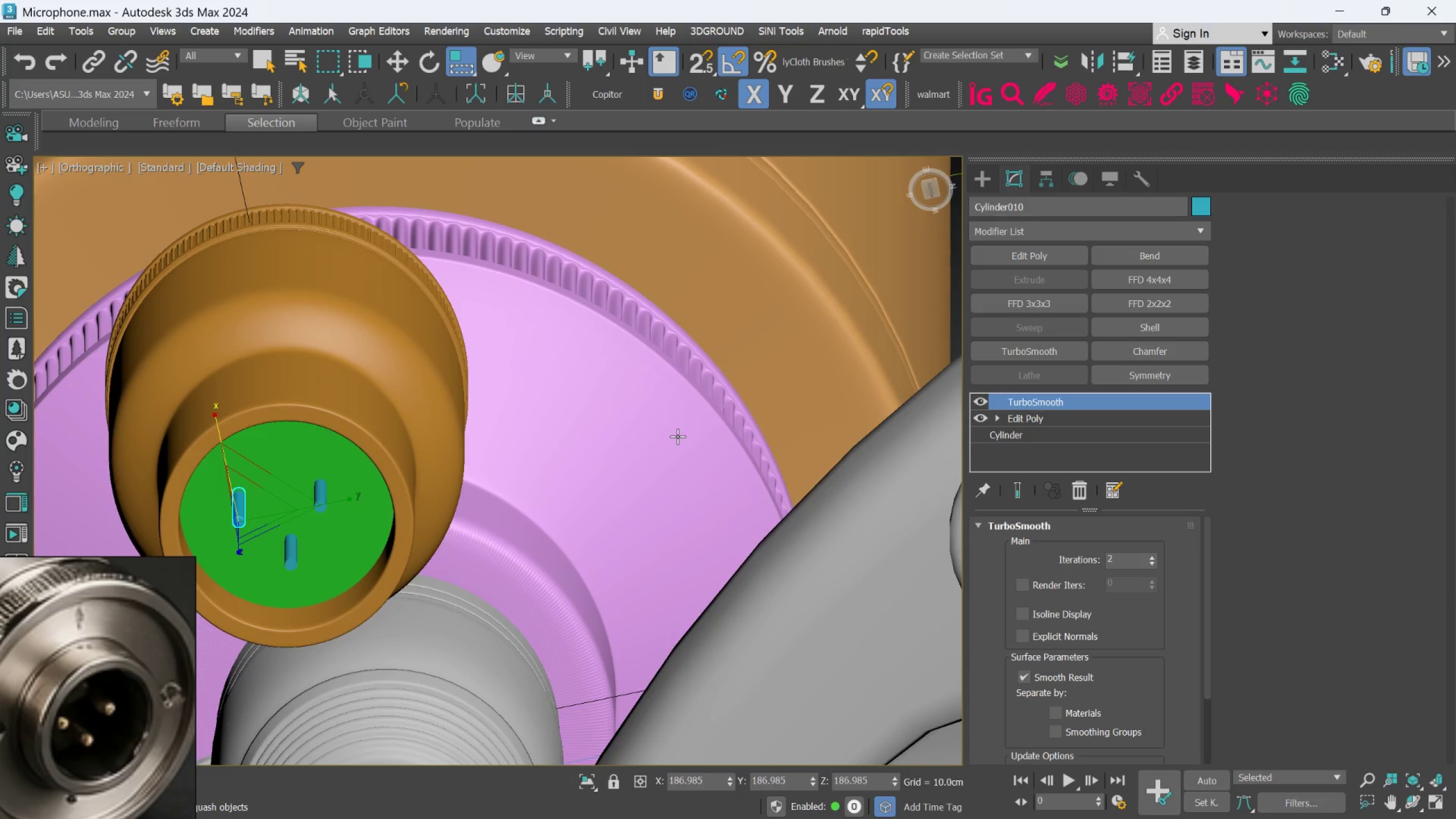 
key(Control+Z)
 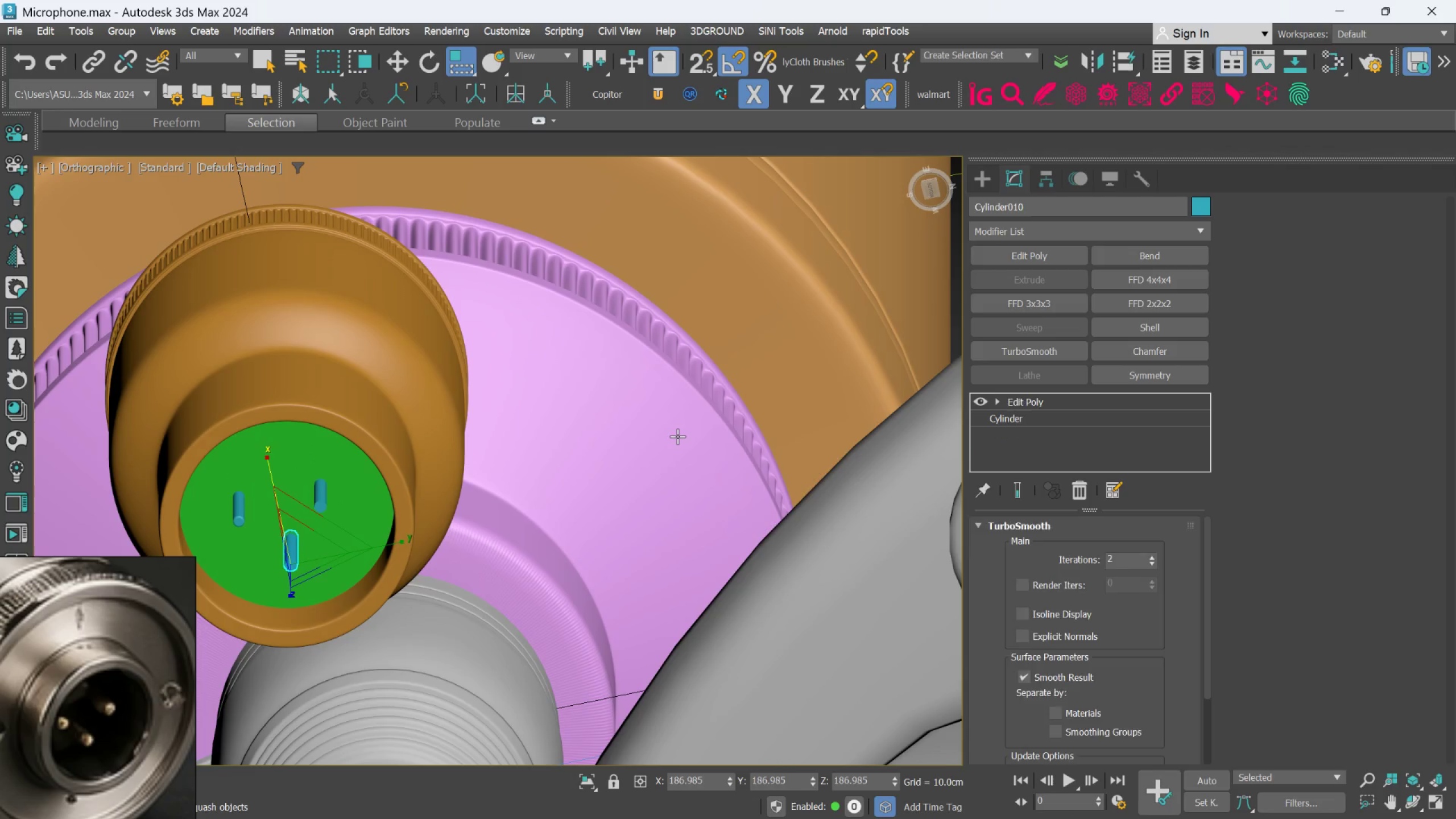 
key(Control+Z)
 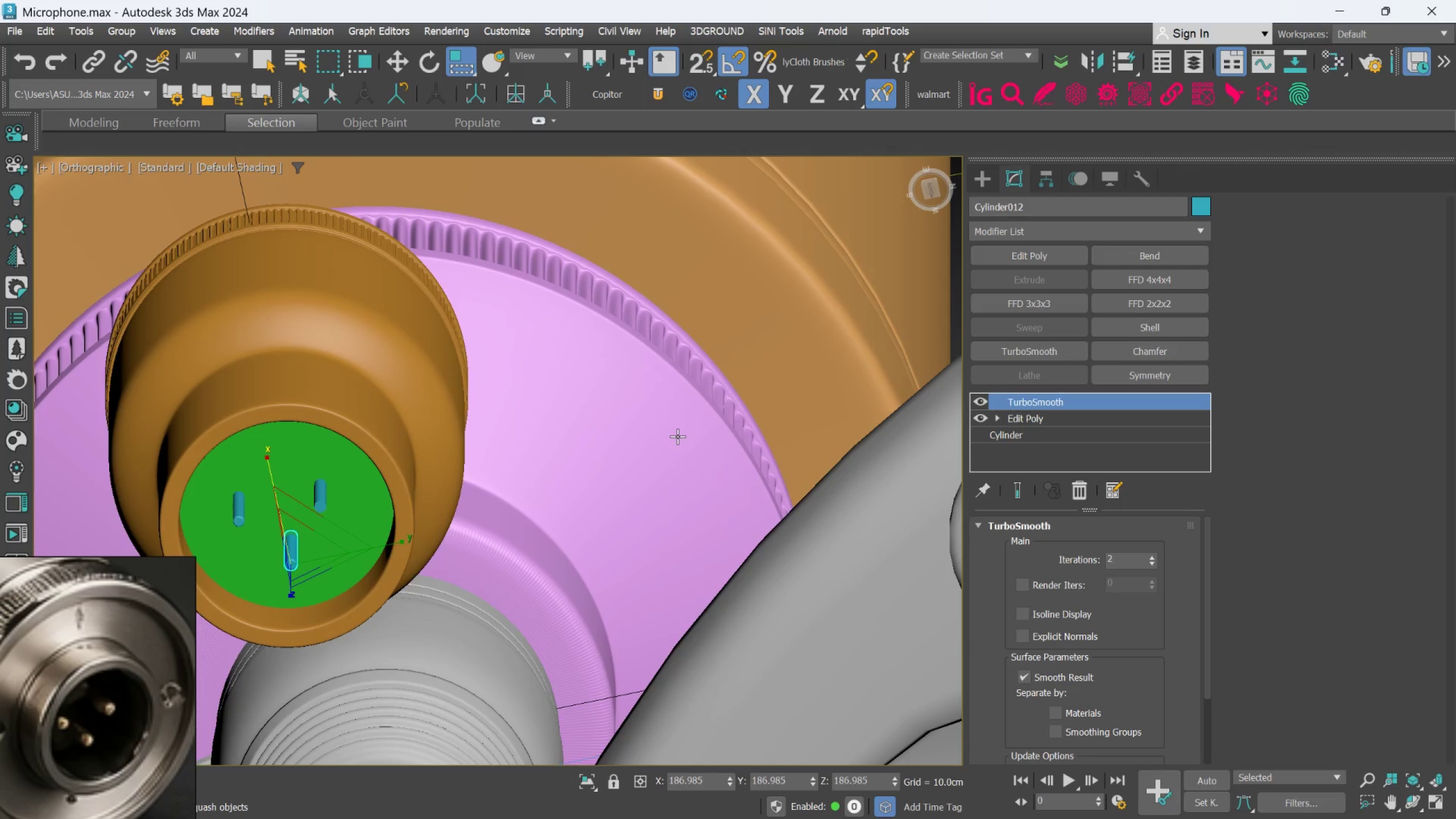 
key(Control+Z)
 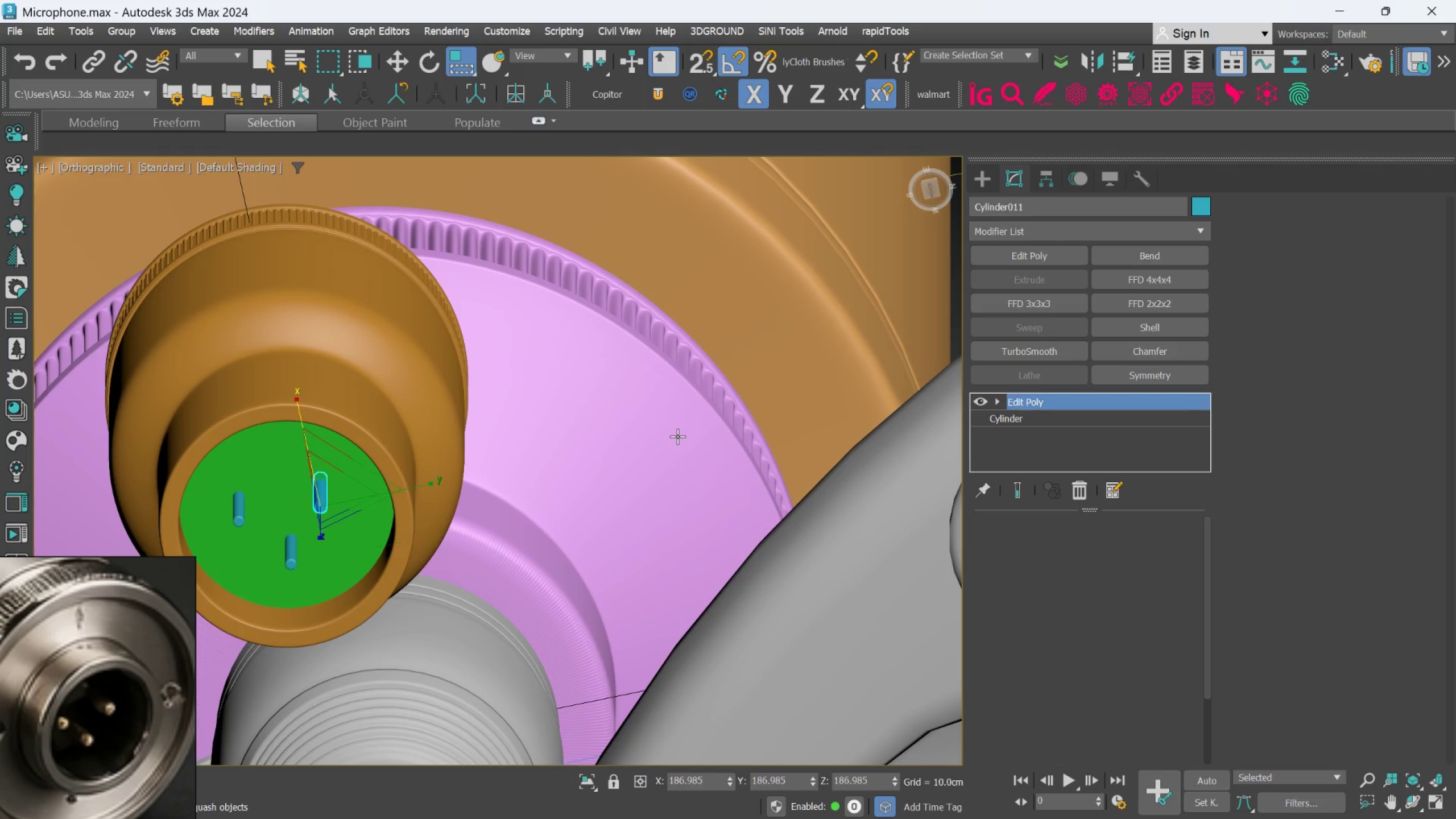 
key(Control+Z)
 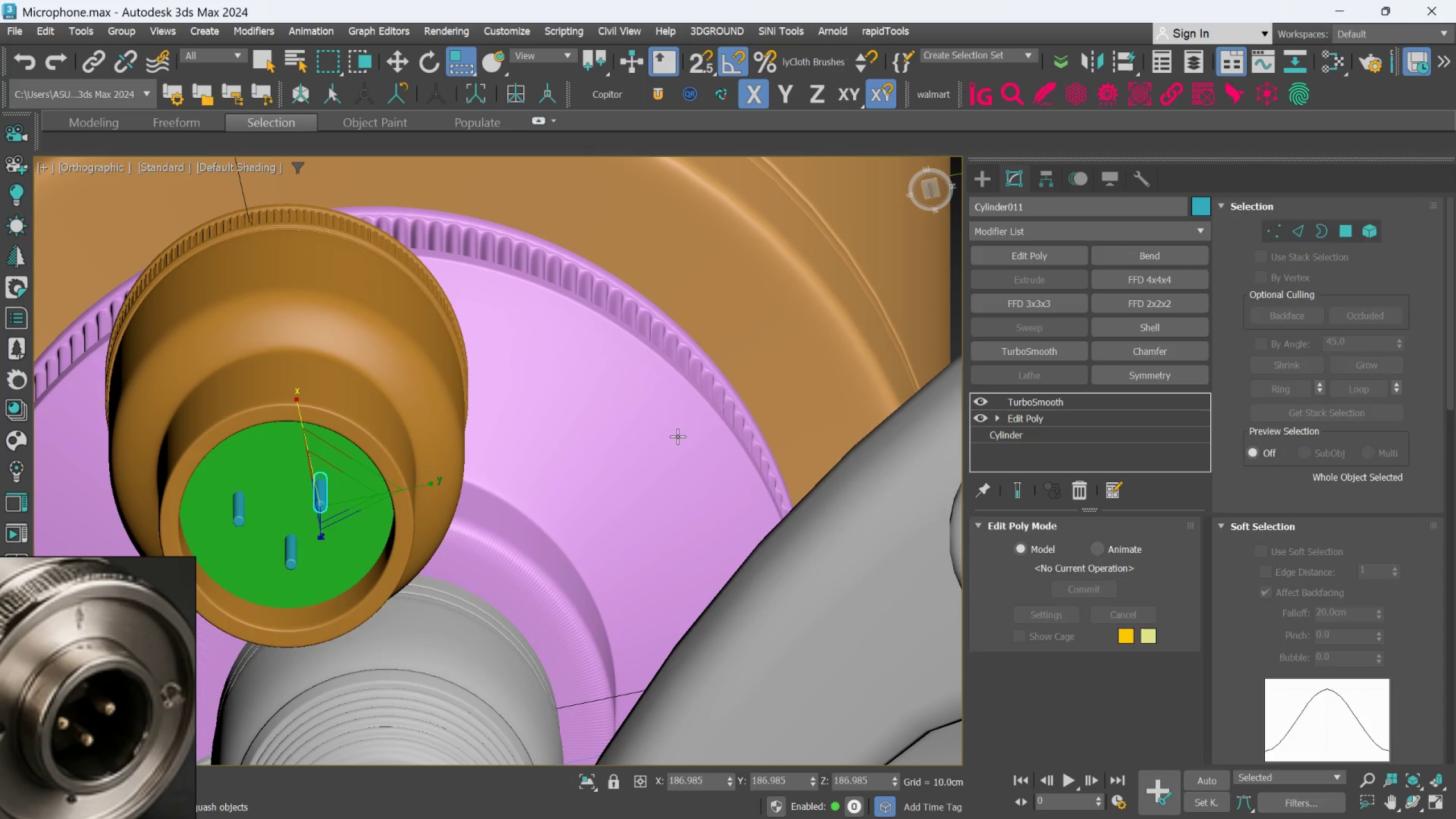 
key(Control+ControlLeft)
 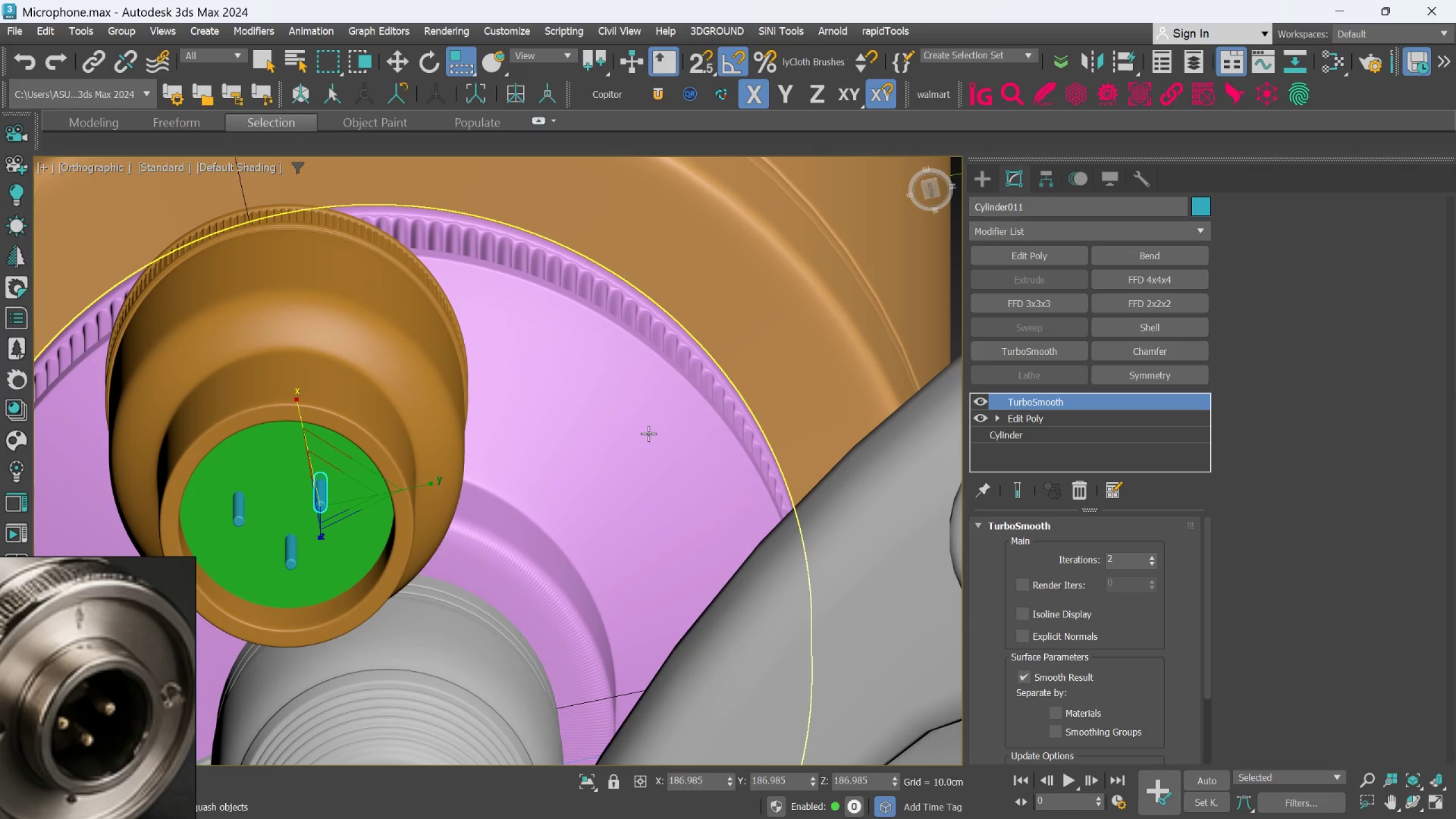 
scroll: coordinate [340, 597], scroll_direction: up, amount: 7.0
 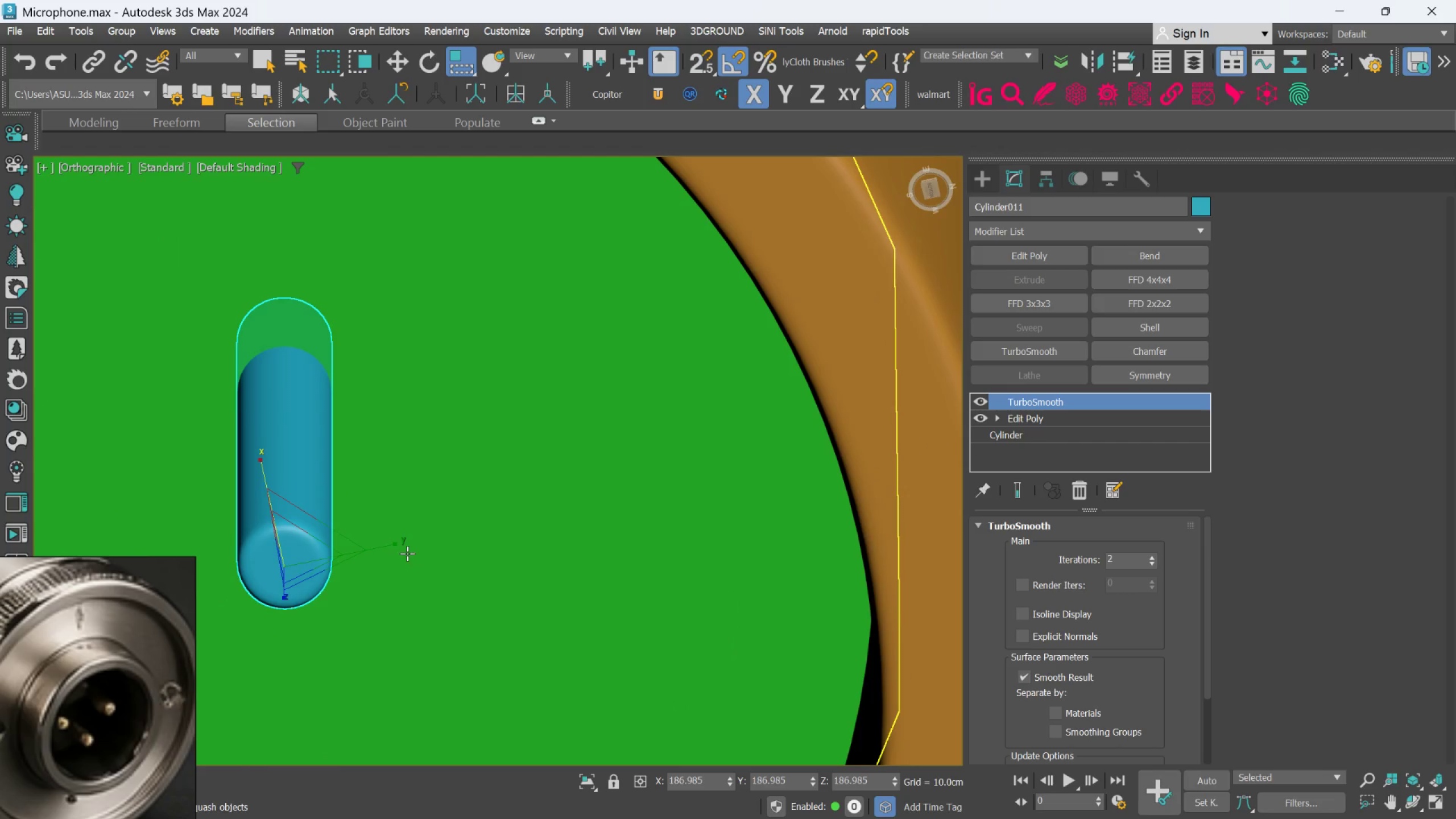 
key(Q)
 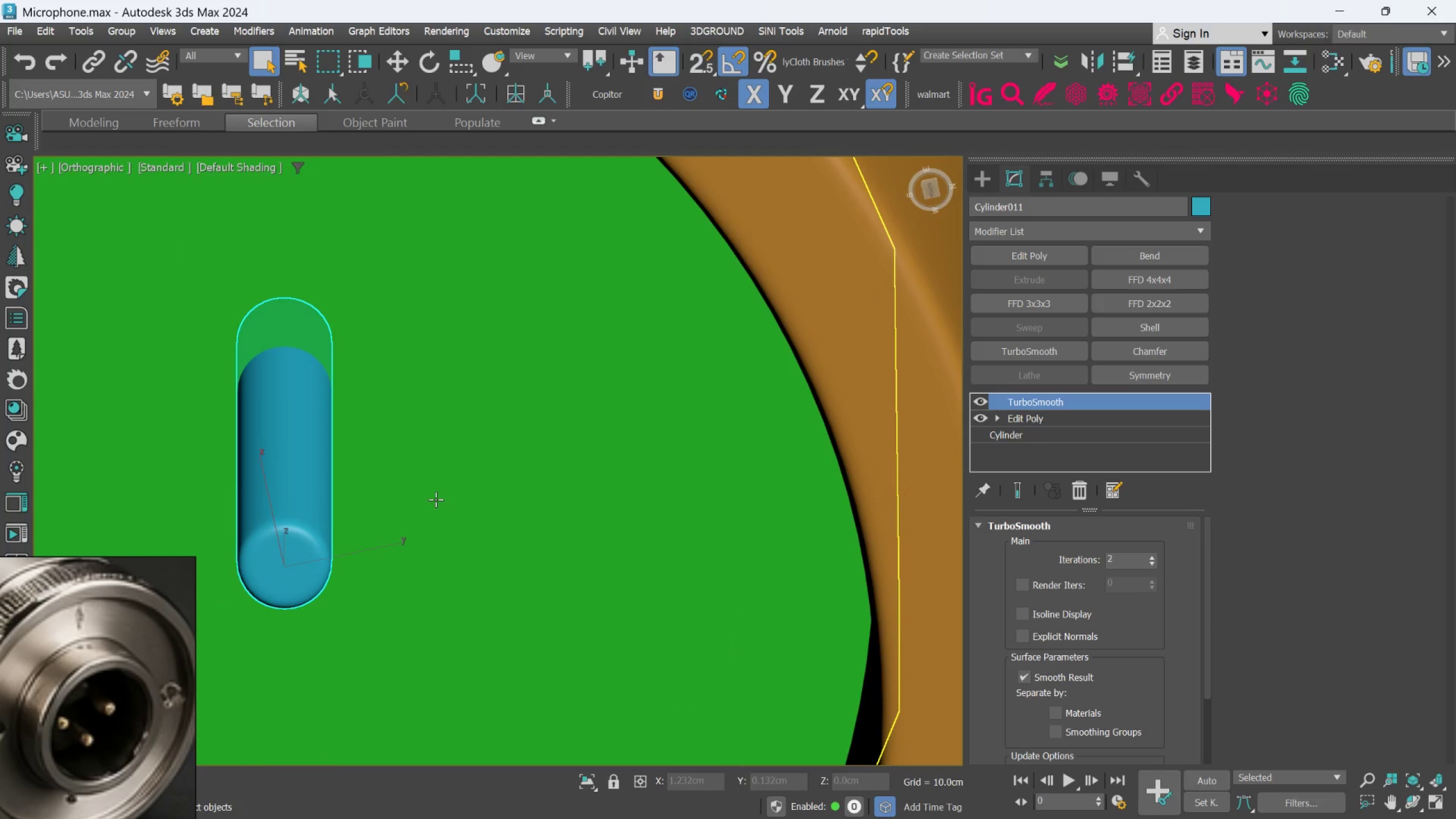 
left_click([438, 495])
 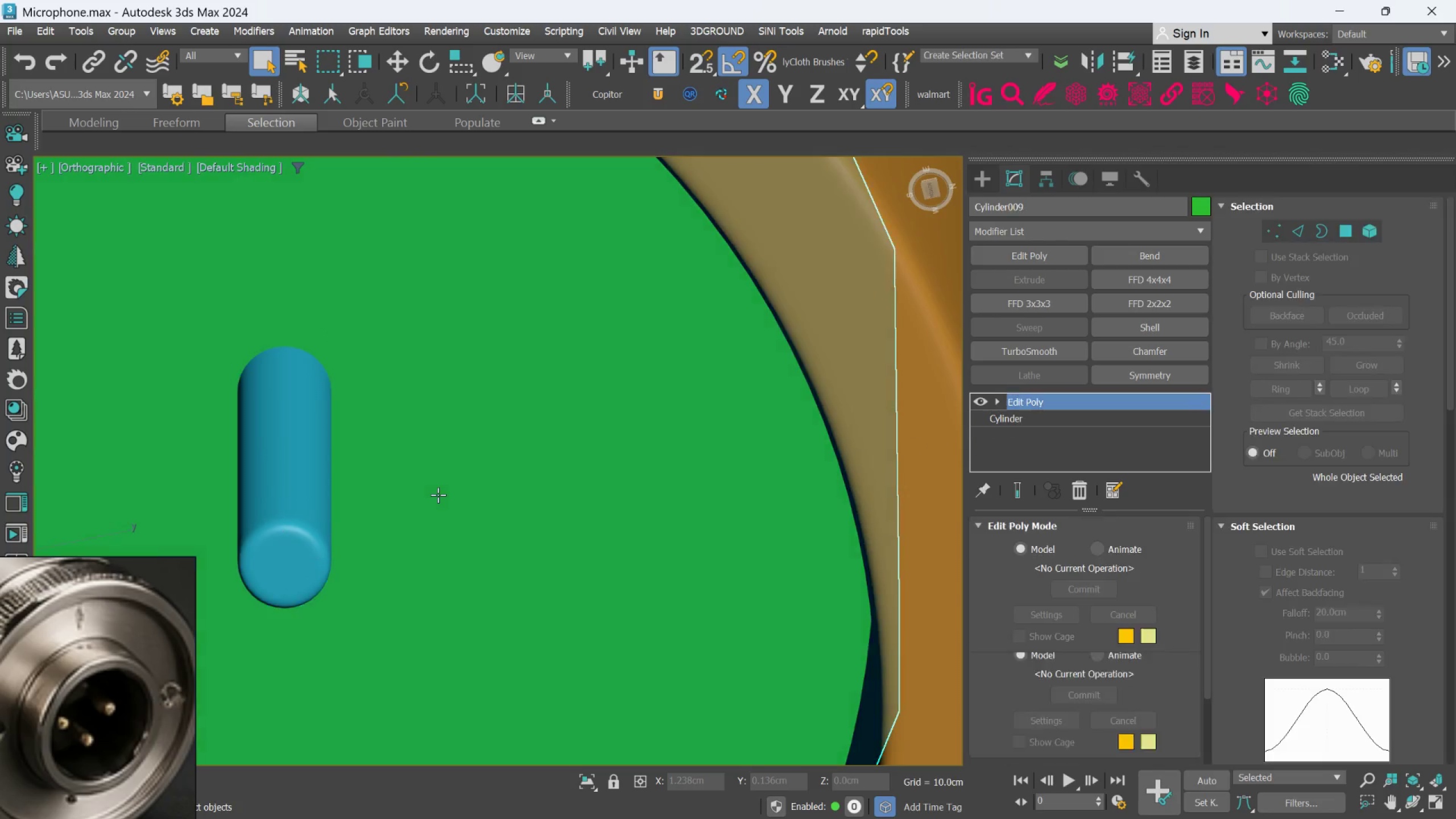 
scroll: coordinate [438, 495], scroll_direction: down, amount: 1.0
 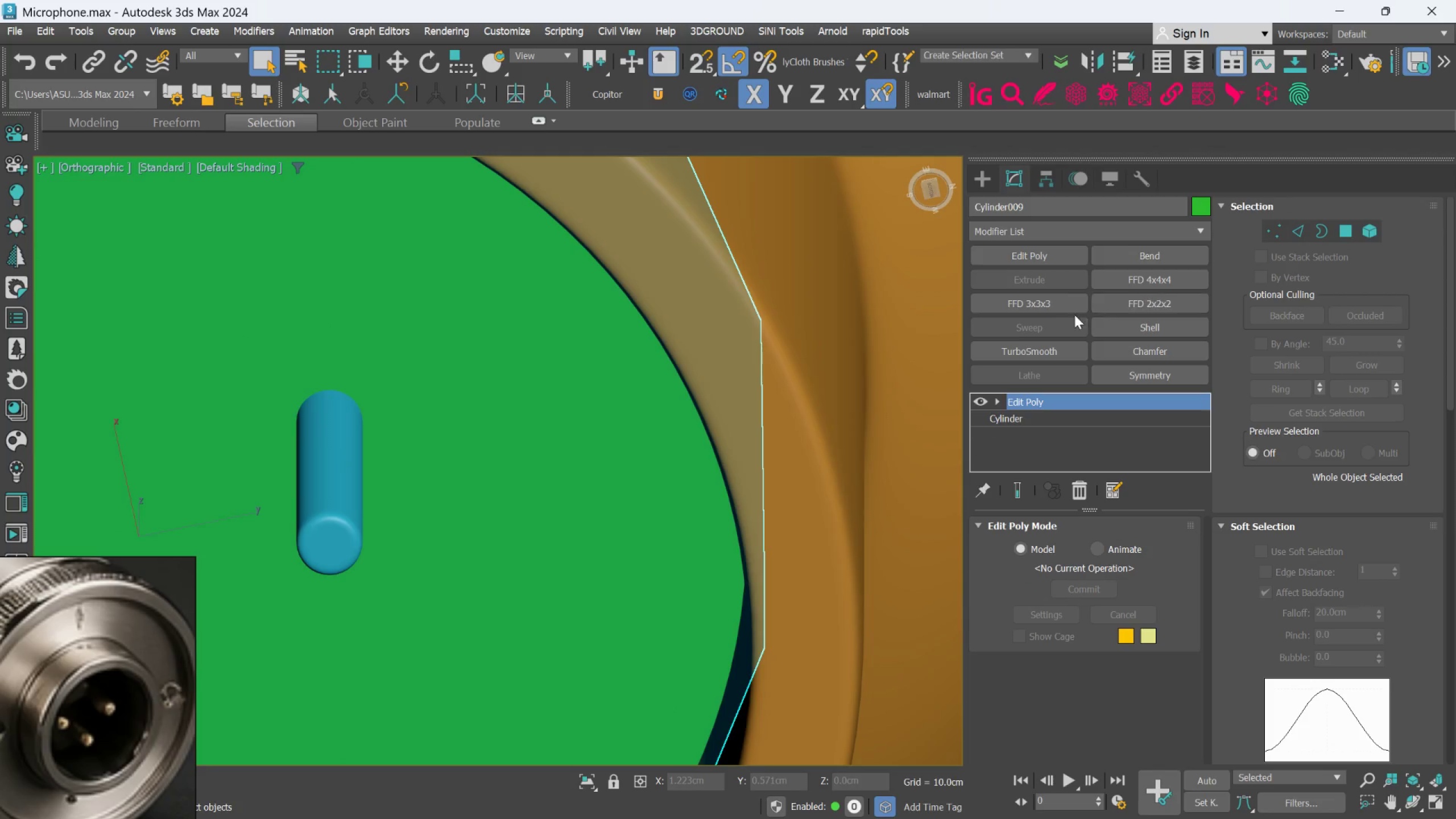 
left_click([1046, 348])
 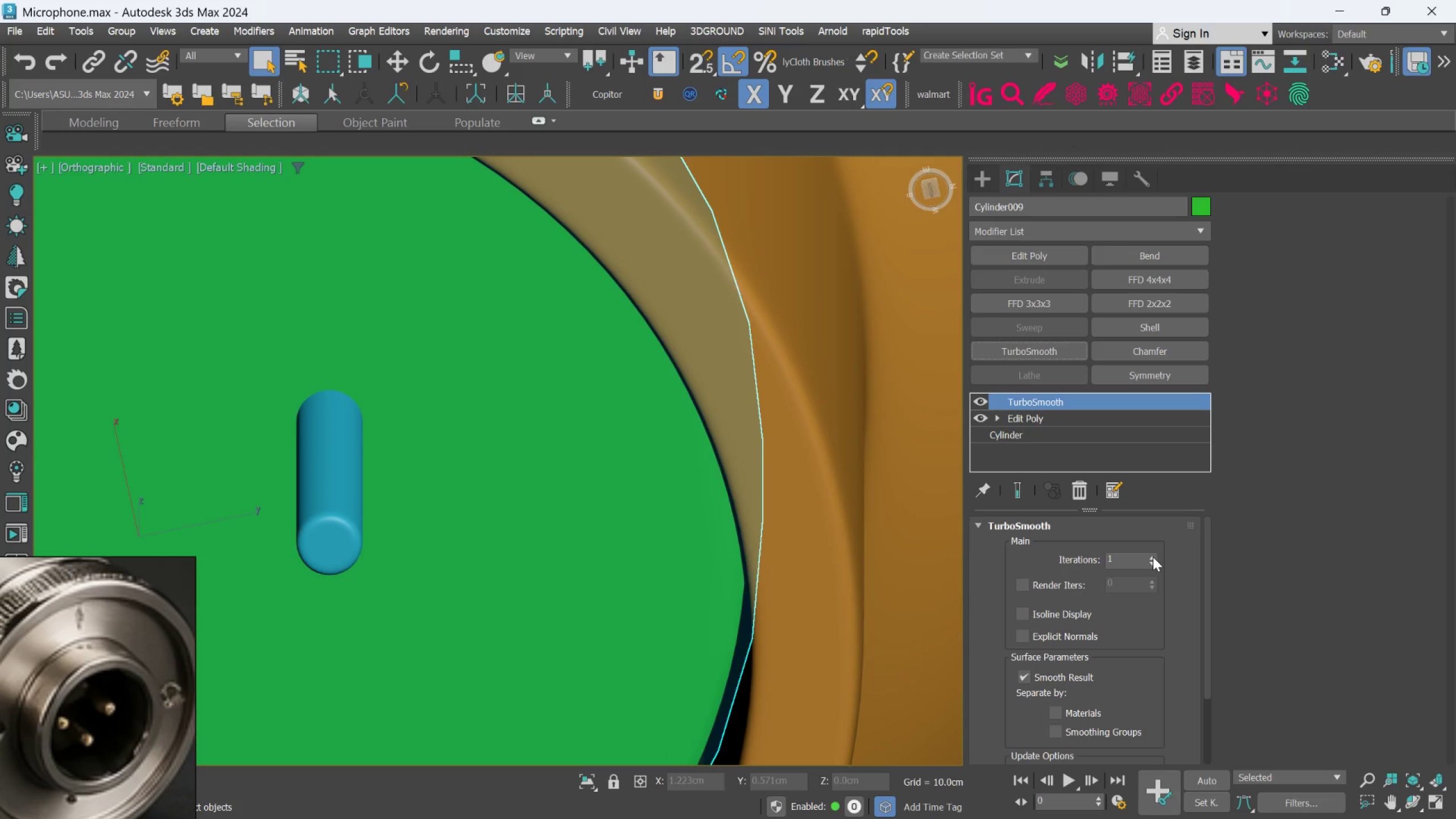 
double_click([1153, 557])
 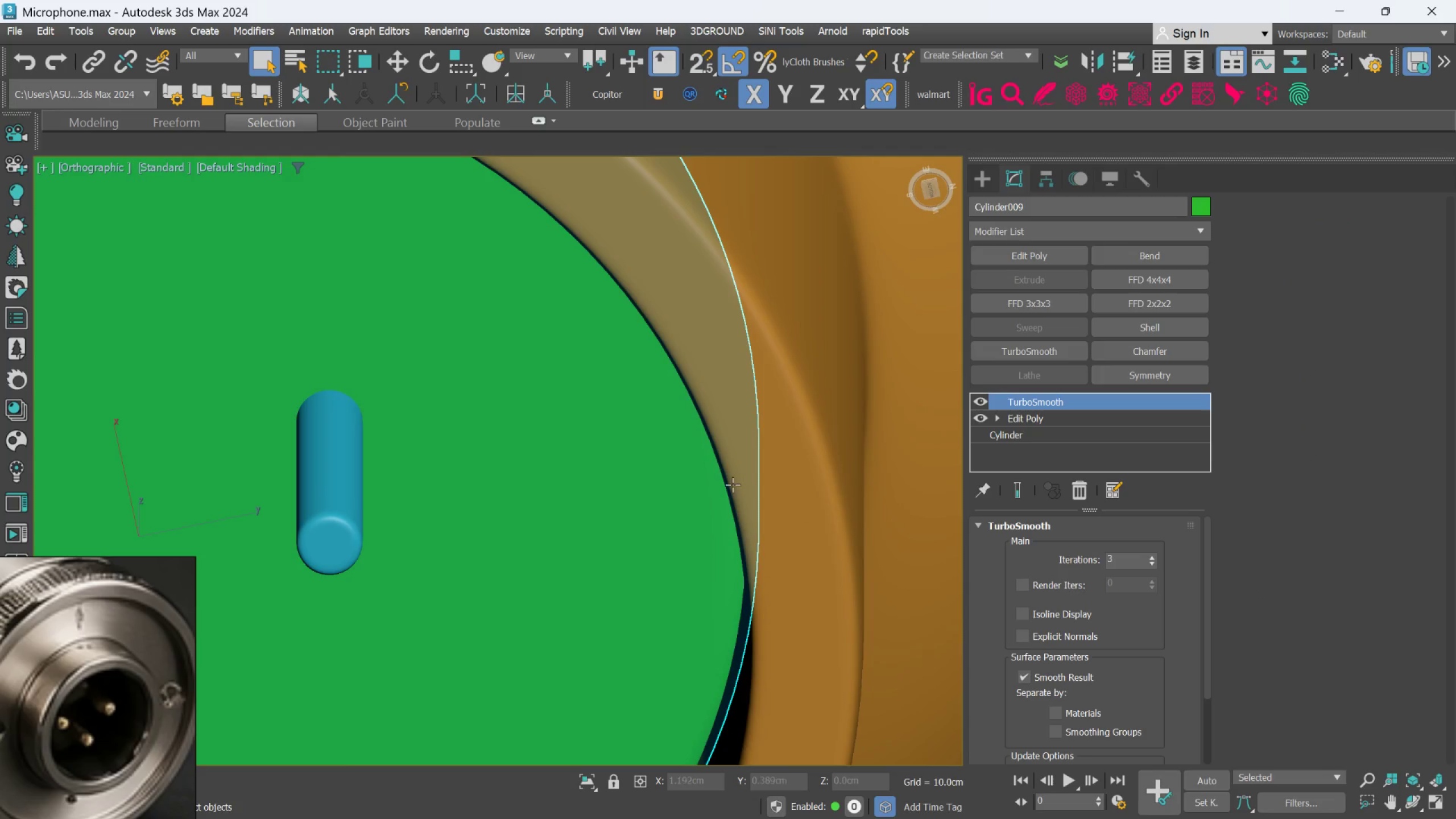 
scroll: coordinate [689, 473], scroll_direction: down, amount: 3.0
 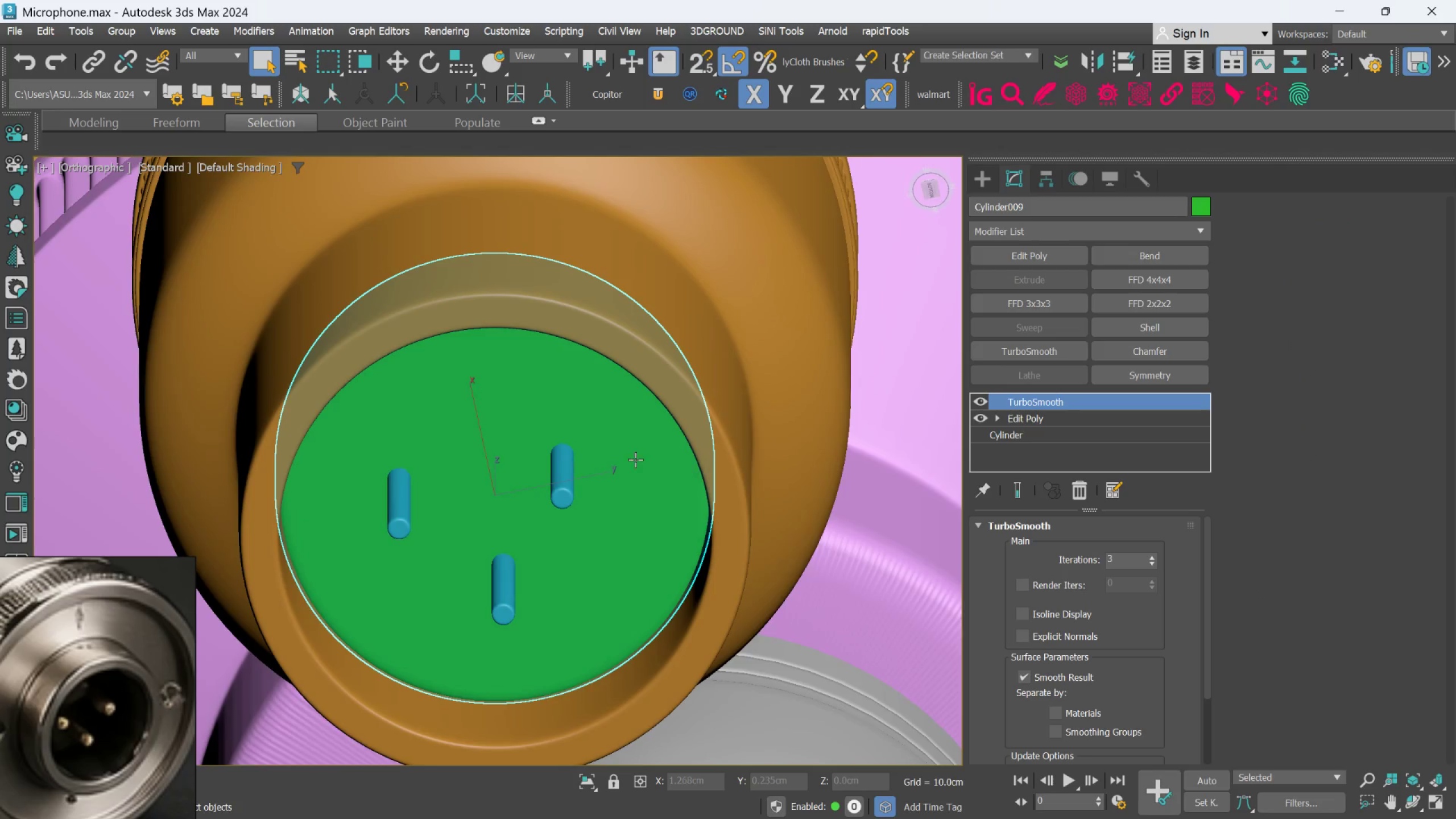 
scroll: coordinate [627, 457], scroll_direction: up, amount: 2.0
 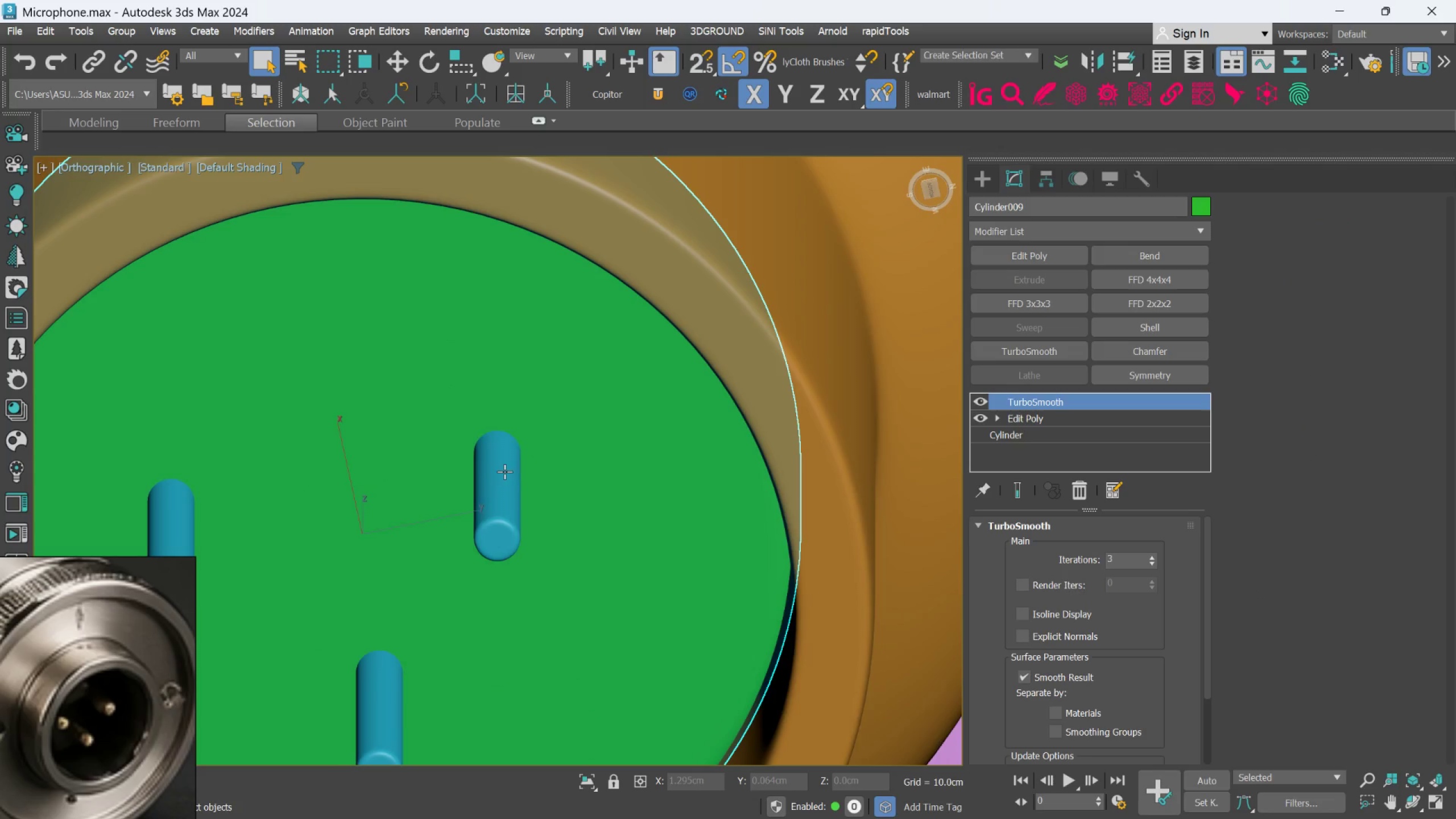 
scroll: coordinate [553, 386], scroll_direction: down, amount: 5.0
 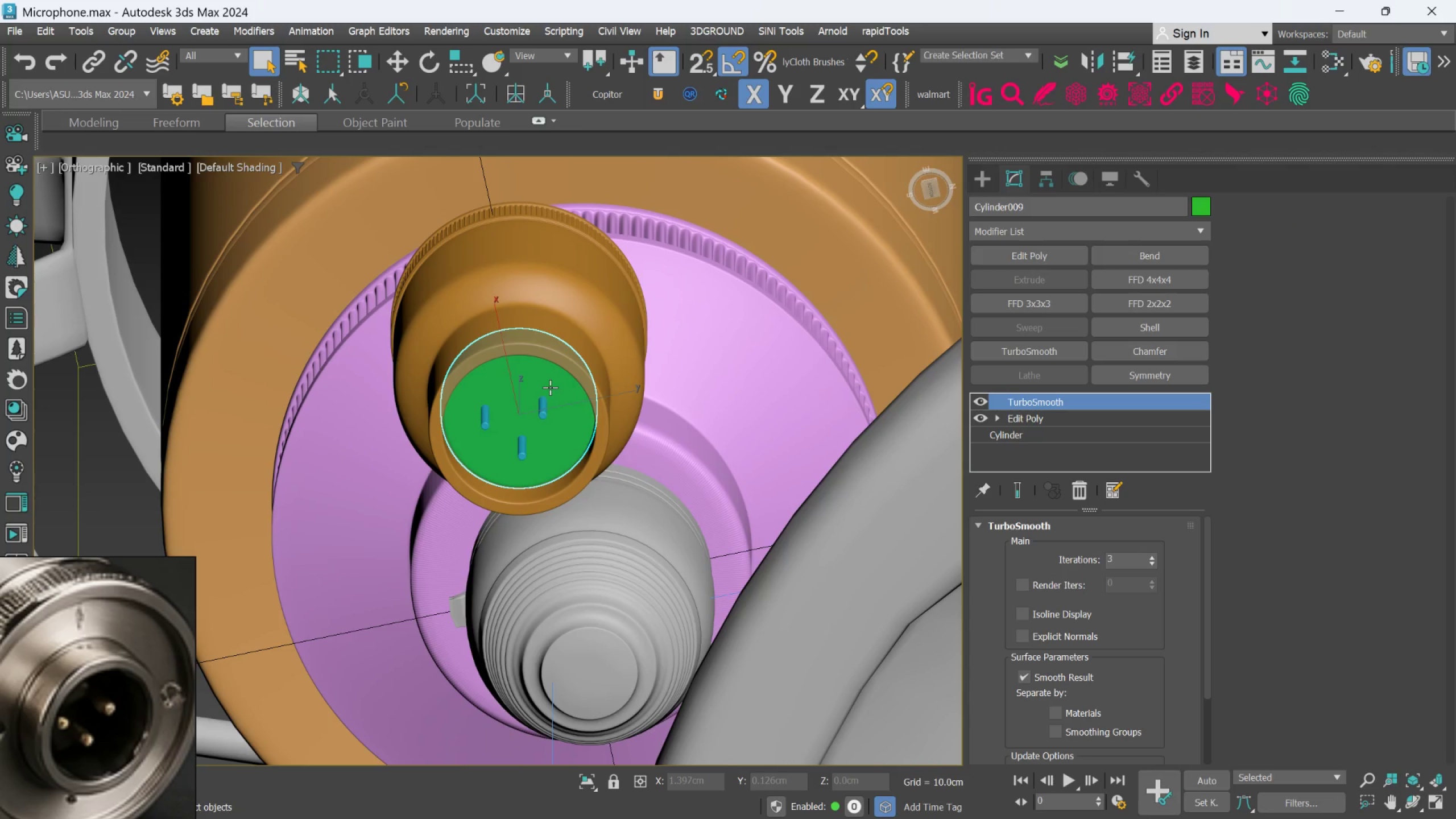 
hold_key(key=AltLeft, duration=0.66)
 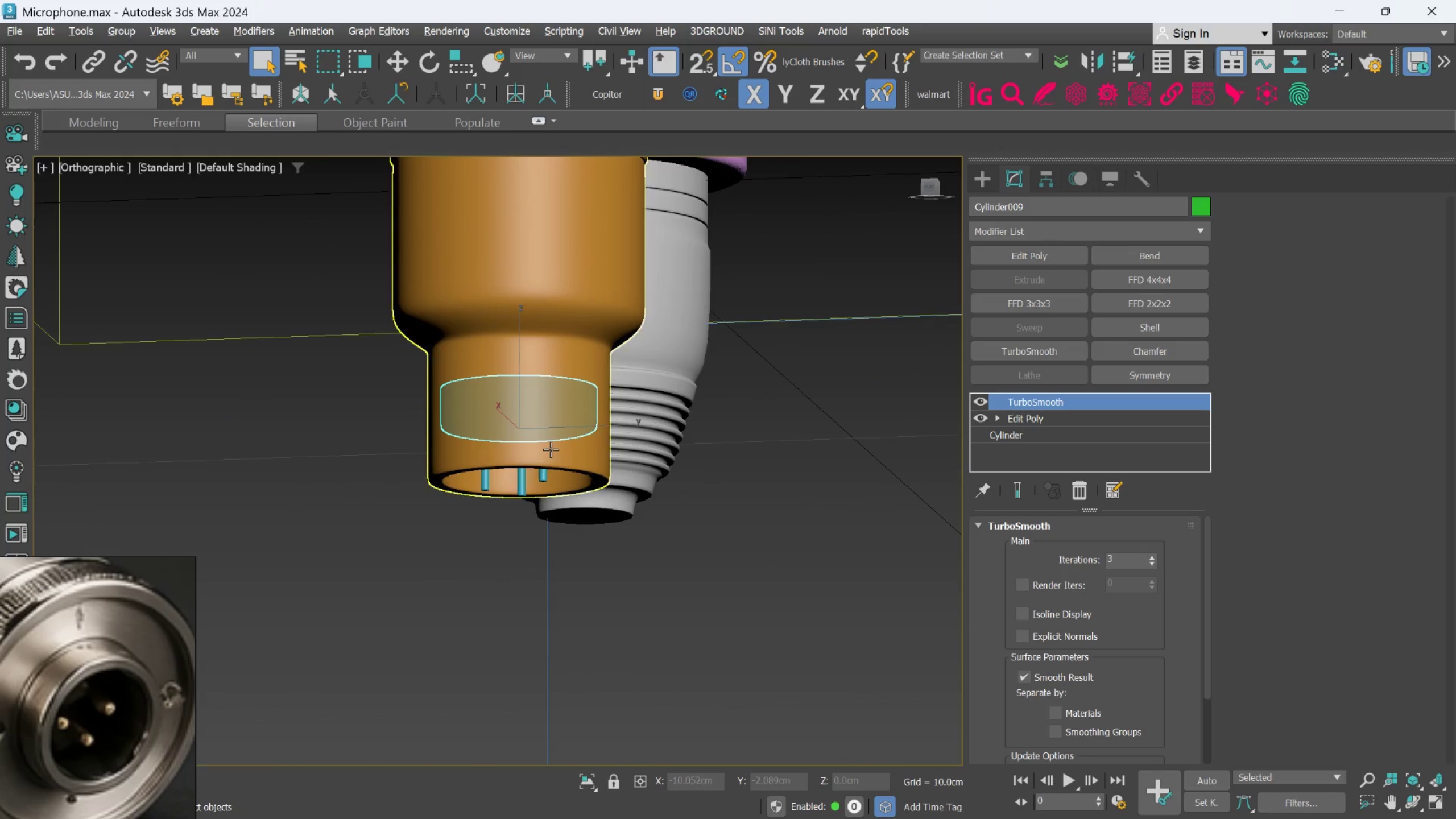 
hold_key(key=AltLeft, duration=0.87)
 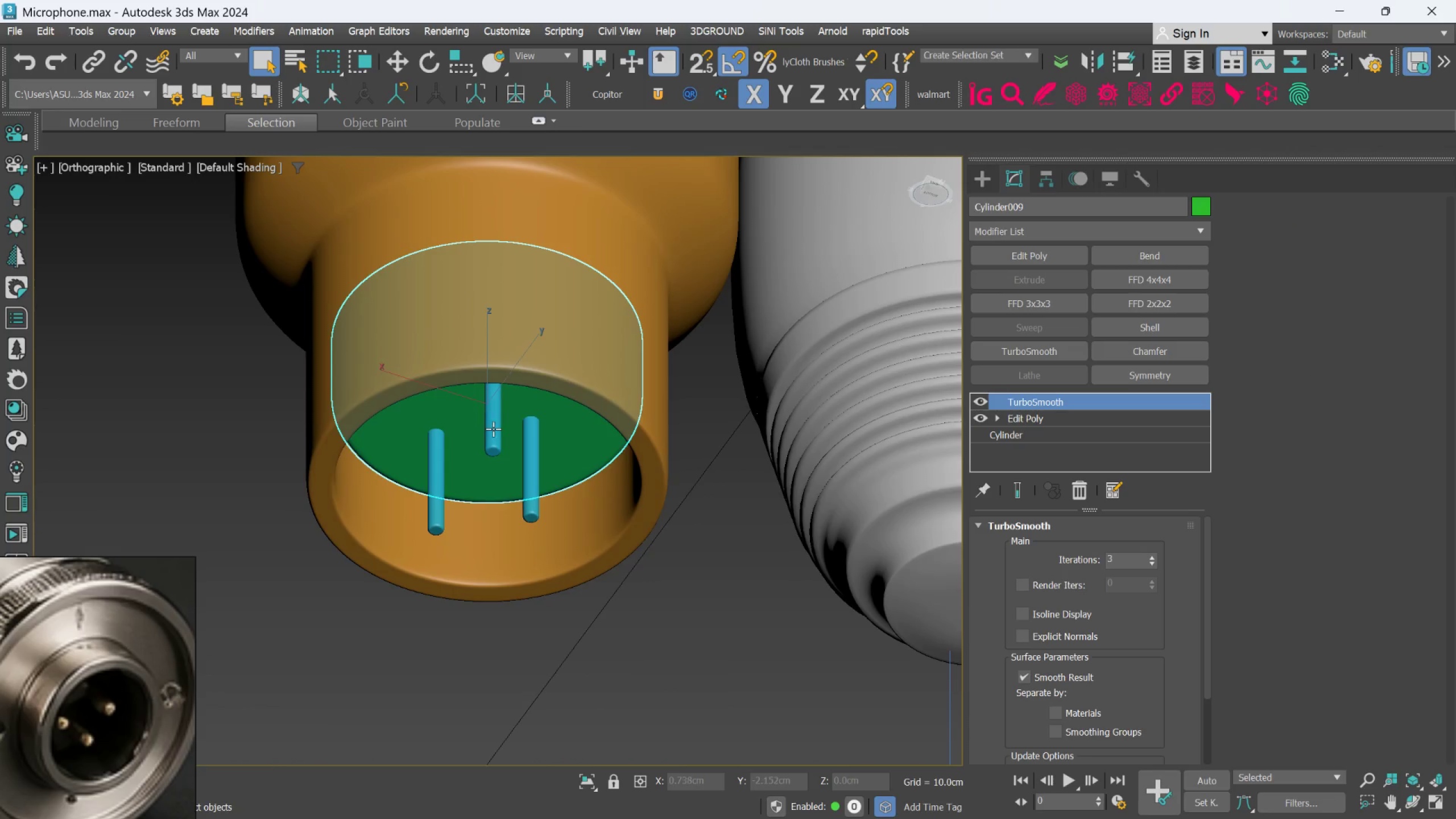 
scroll: coordinate [493, 429], scroll_direction: up, amount: 4.0
 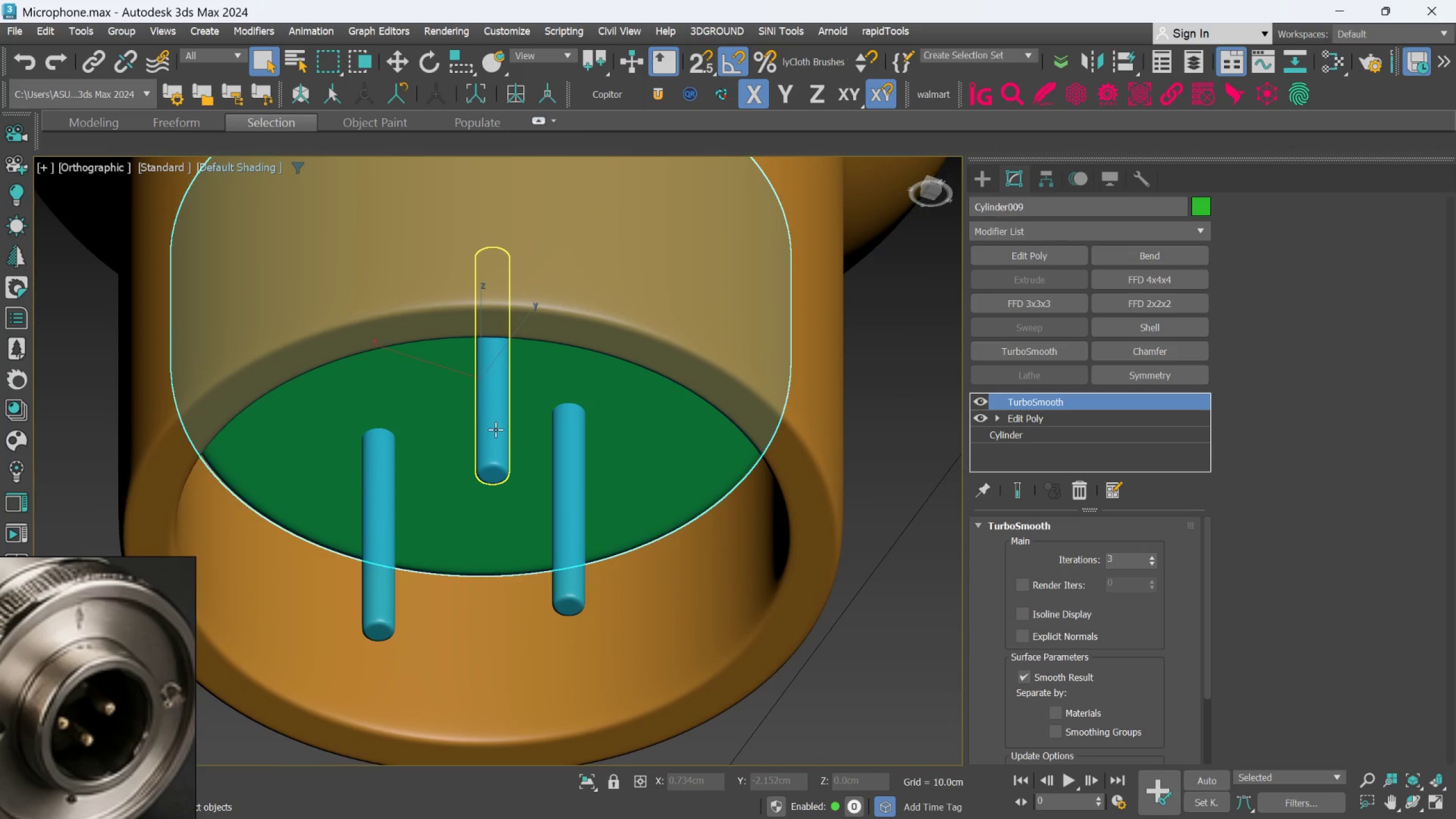 
hold_key(key=AltLeft, duration=0.44)
 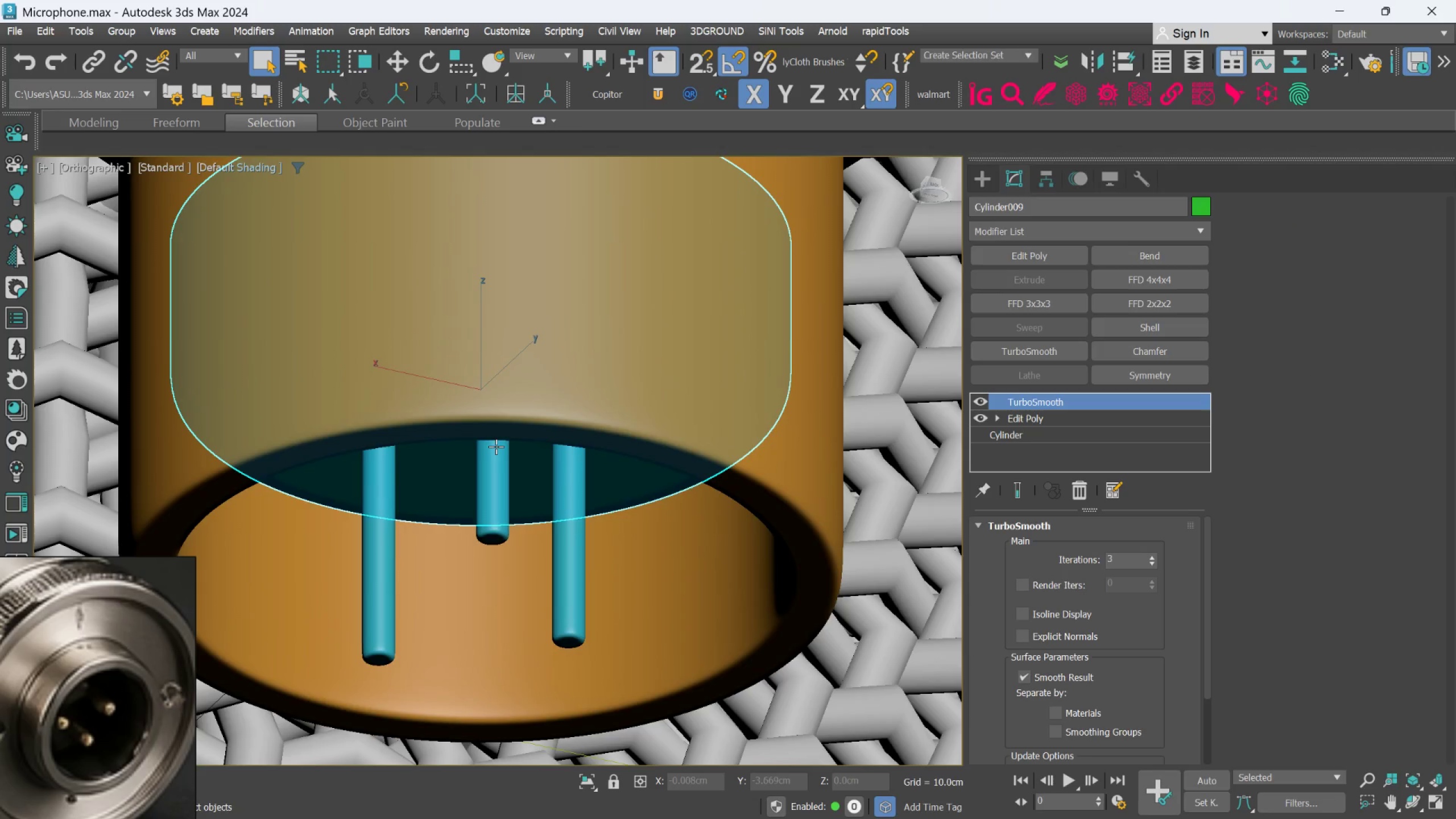 
hold_key(key=AltLeft, duration=0.72)
scroll: coordinate [496, 450], scroll_direction: down, amount: 4.0
 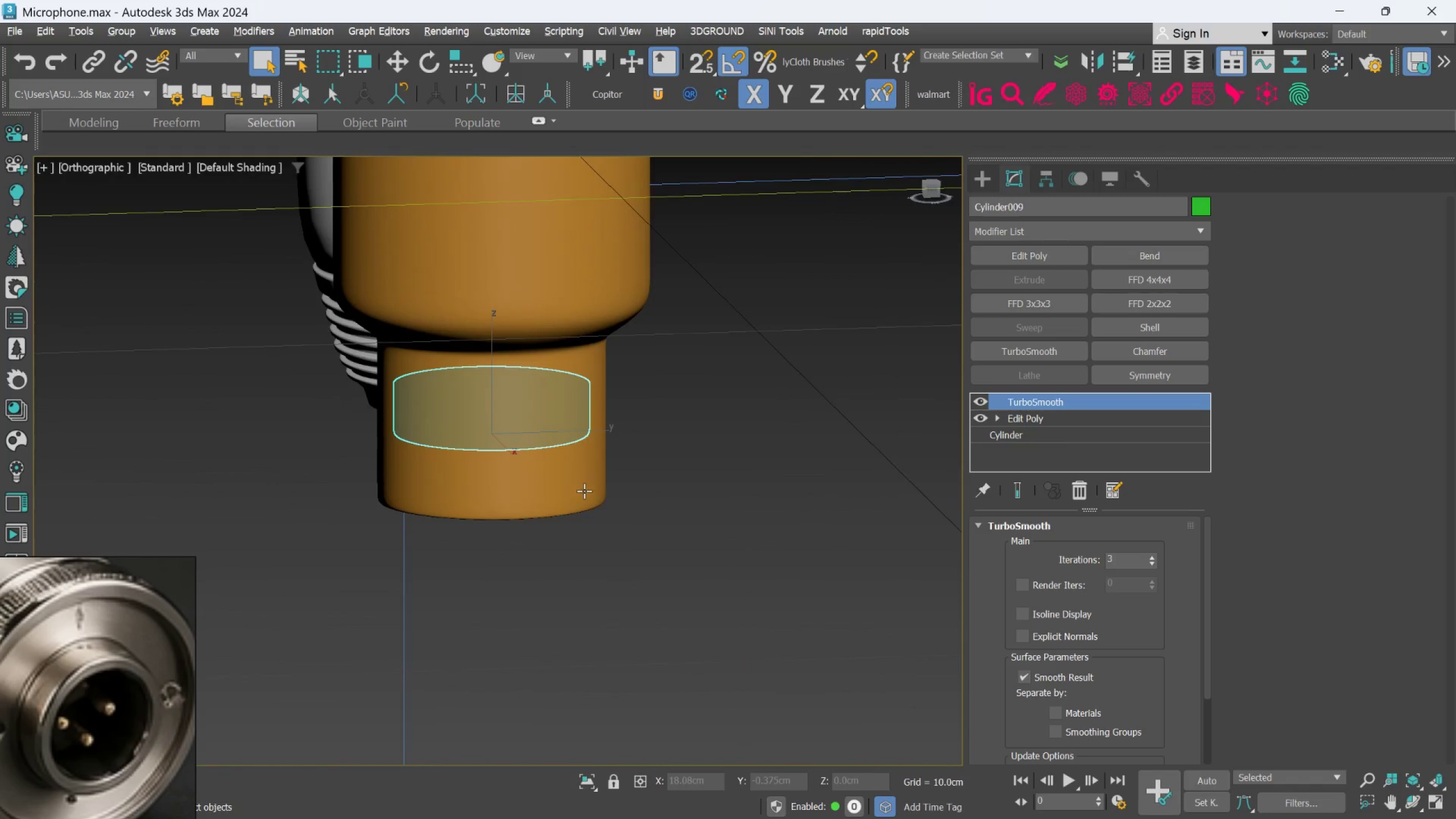 
hold_key(key=AltLeft, duration=0.53)
 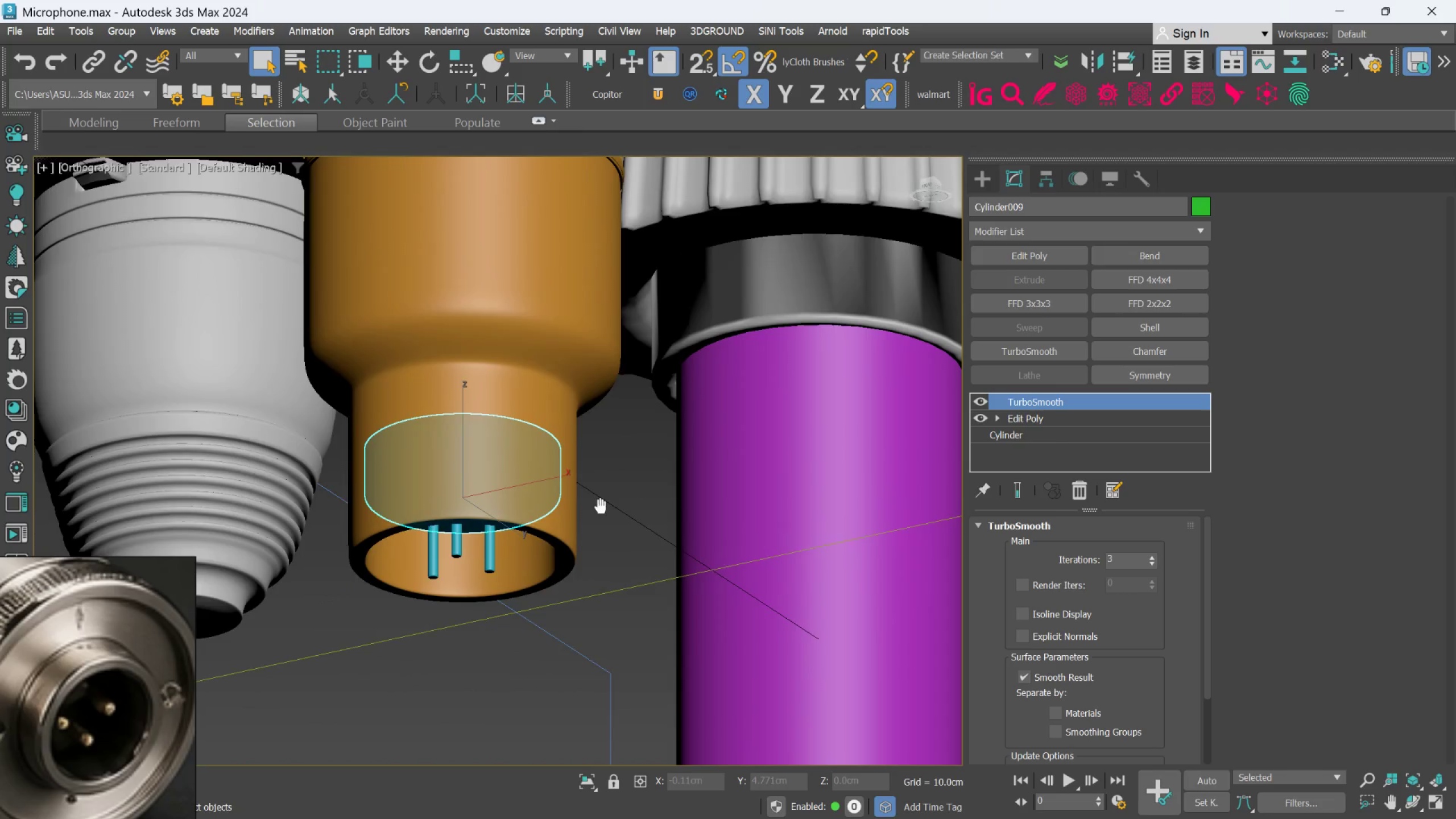 
hold_key(key=AltLeft, duration=0.51)
 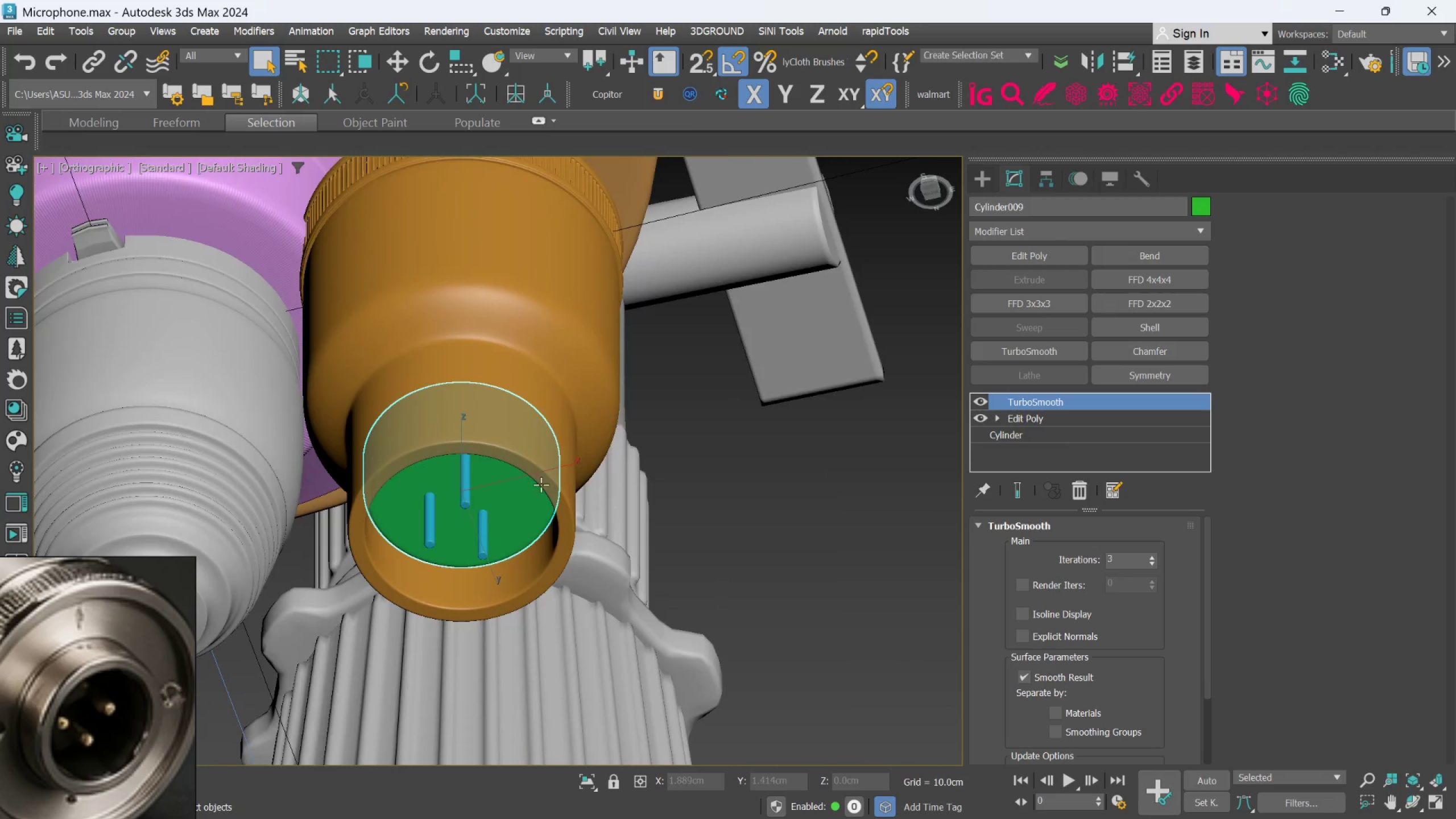 
scroll: coordinate [535, 492], scroll_direction: up, amount: 2.0
 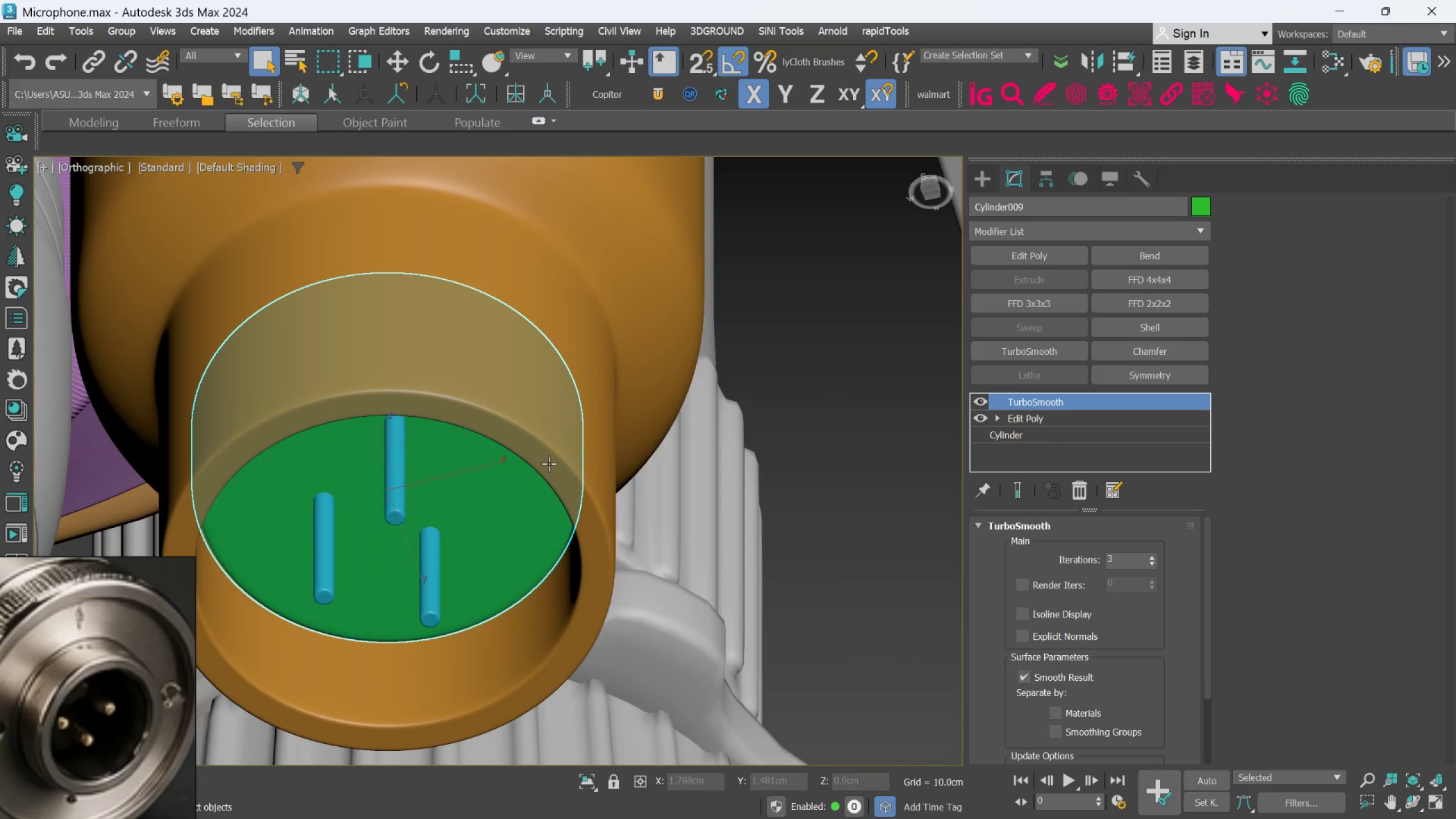 
hold_key(key=ControlLeft, duration=0.67)
left_click([552, 457])
 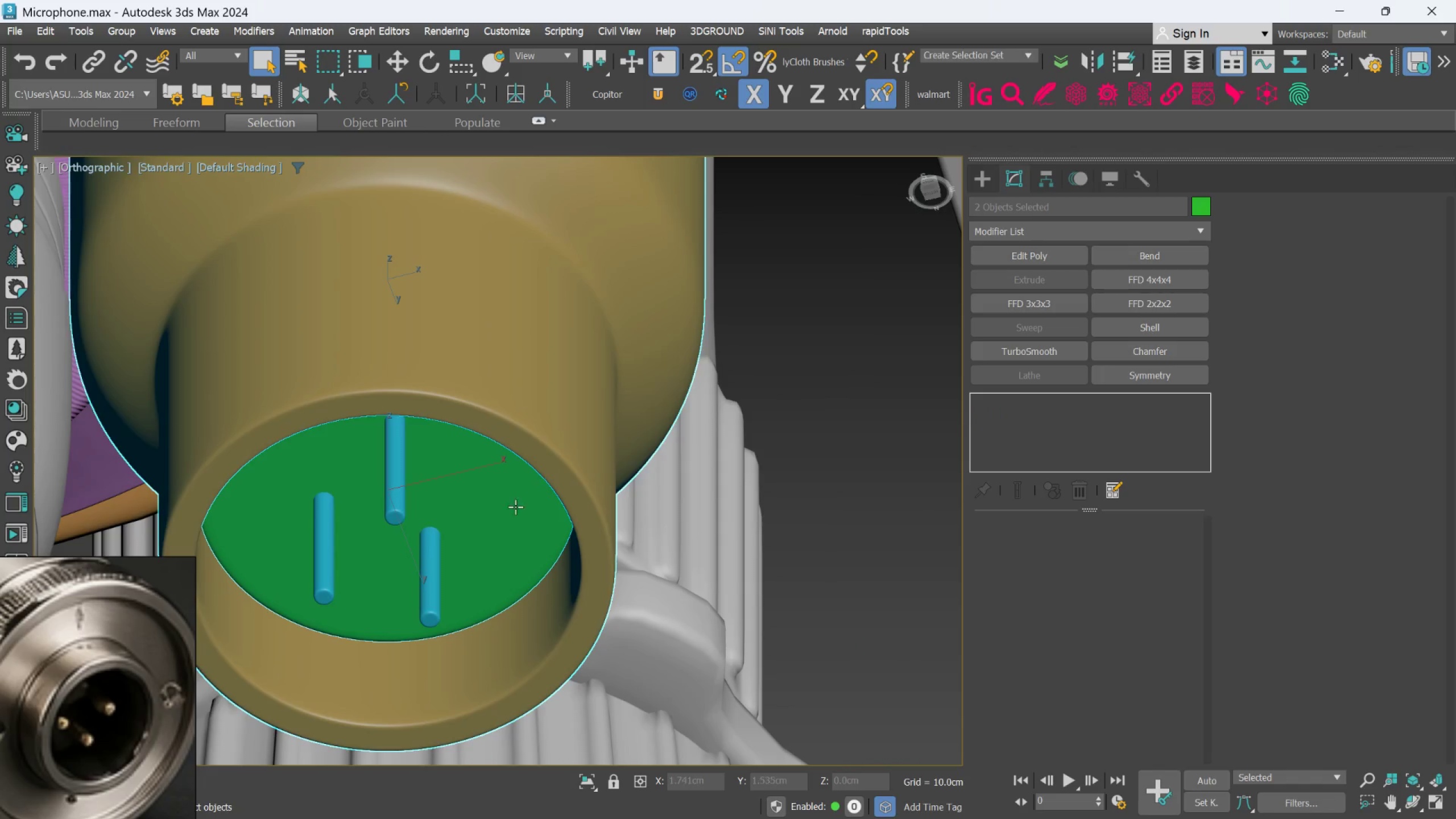 
hold_key(key=ControlLeft, duration=2.32)
left_click([397, 510])
 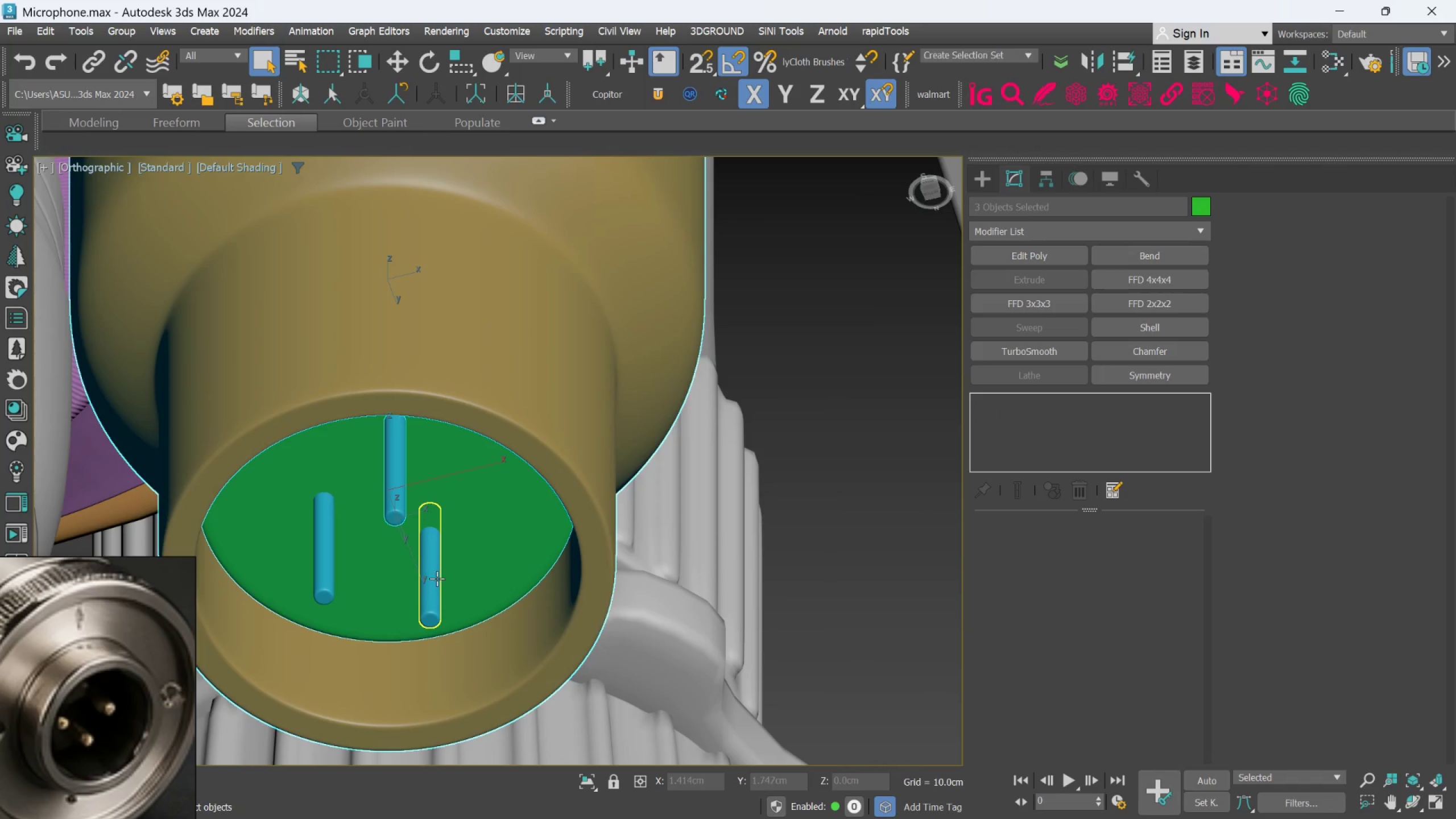 
left_click([437, 578])
 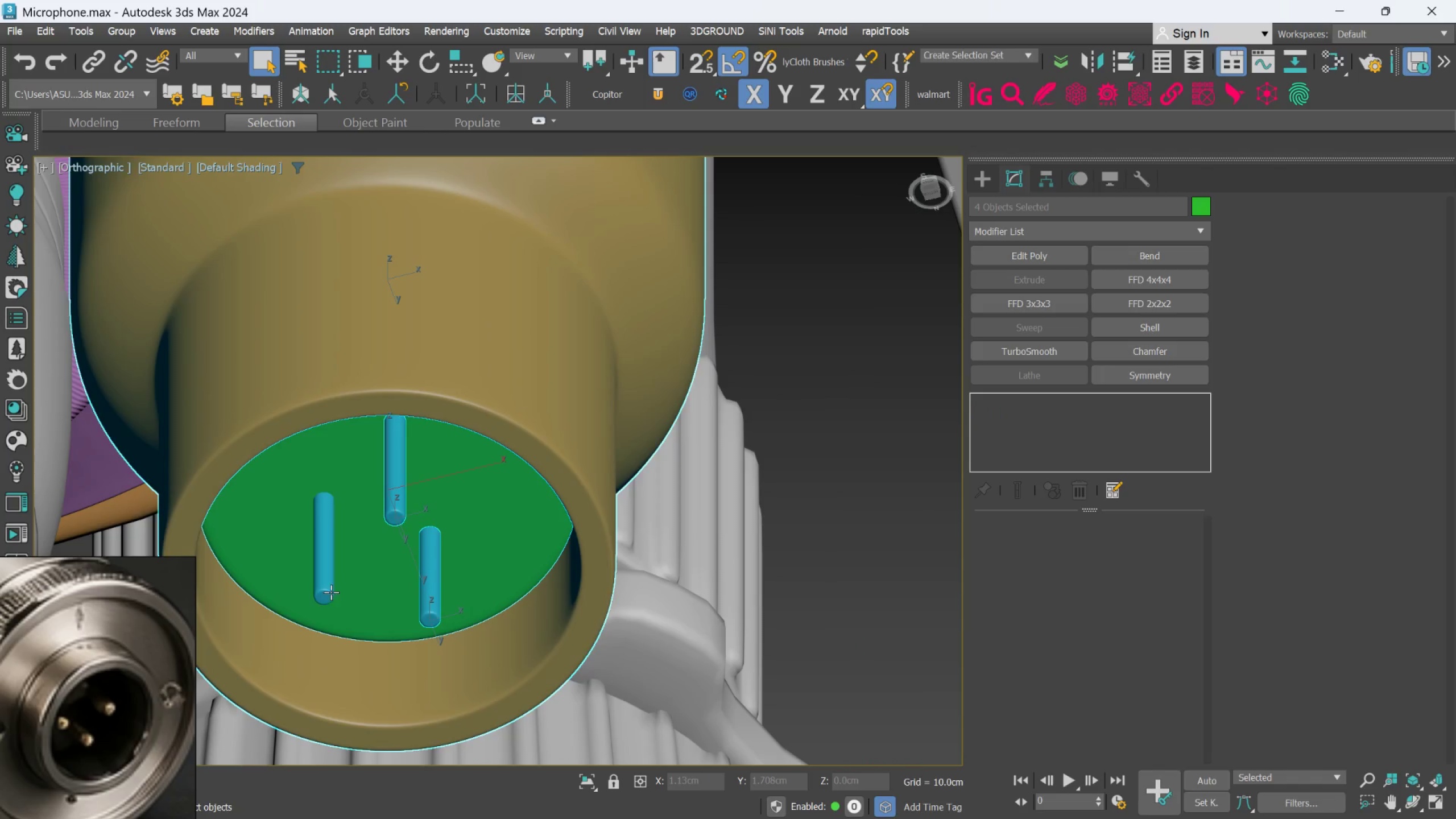 
left_click([329, 590])
 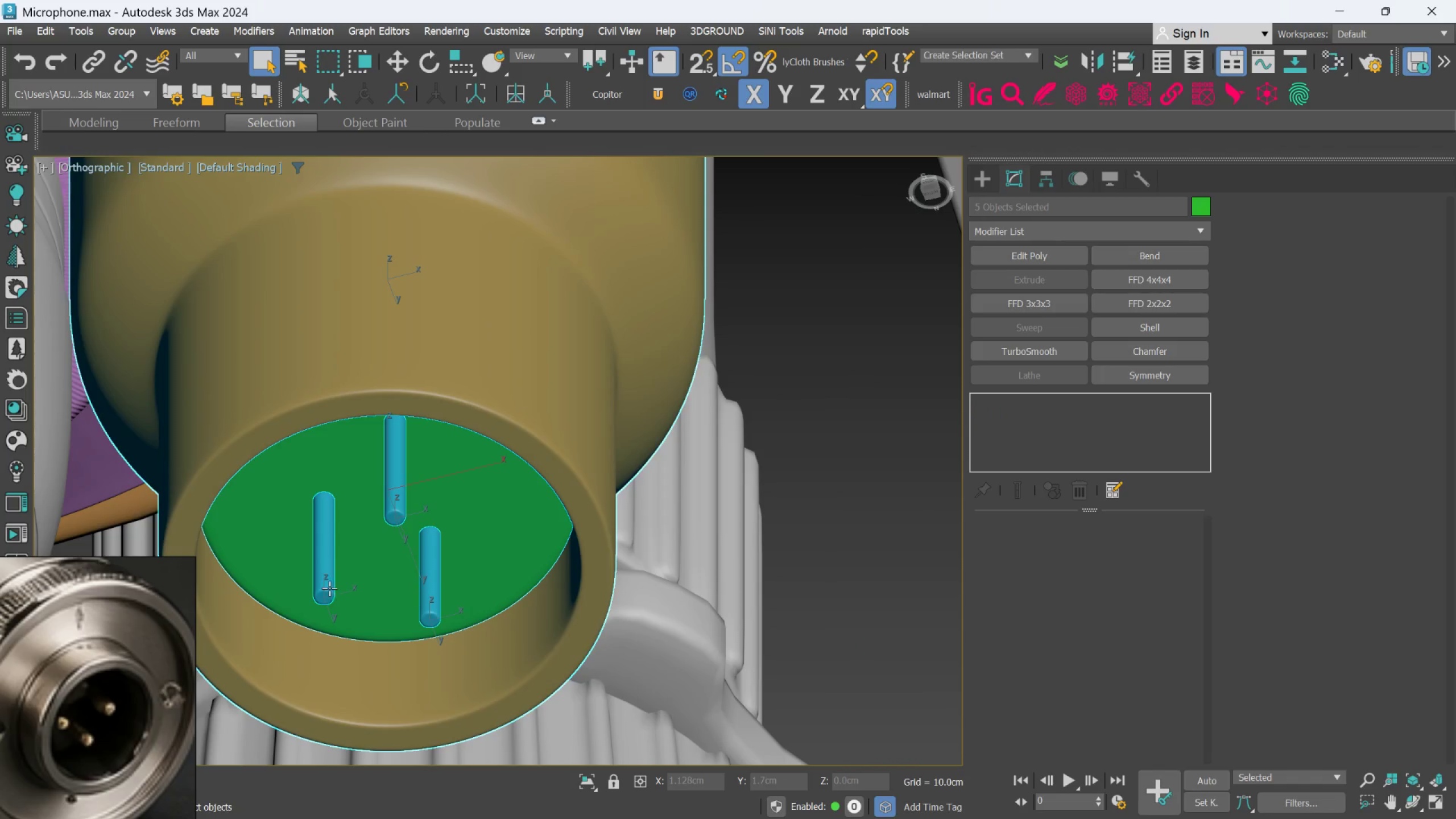 
key(Control+ControlLeft)
 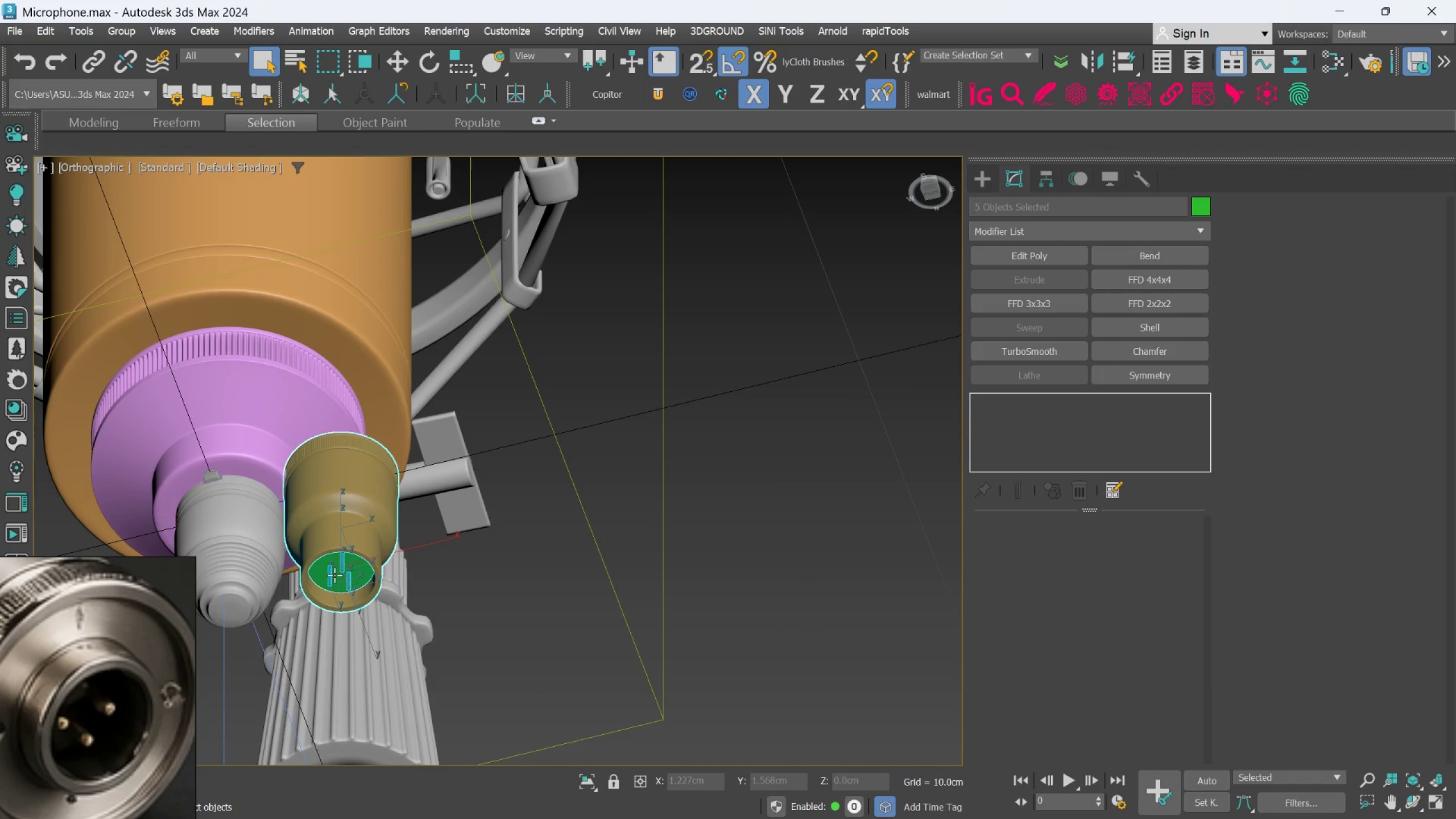 
scroll: coordinate [330, 582], scroll_direction: down, amount: 4.0
 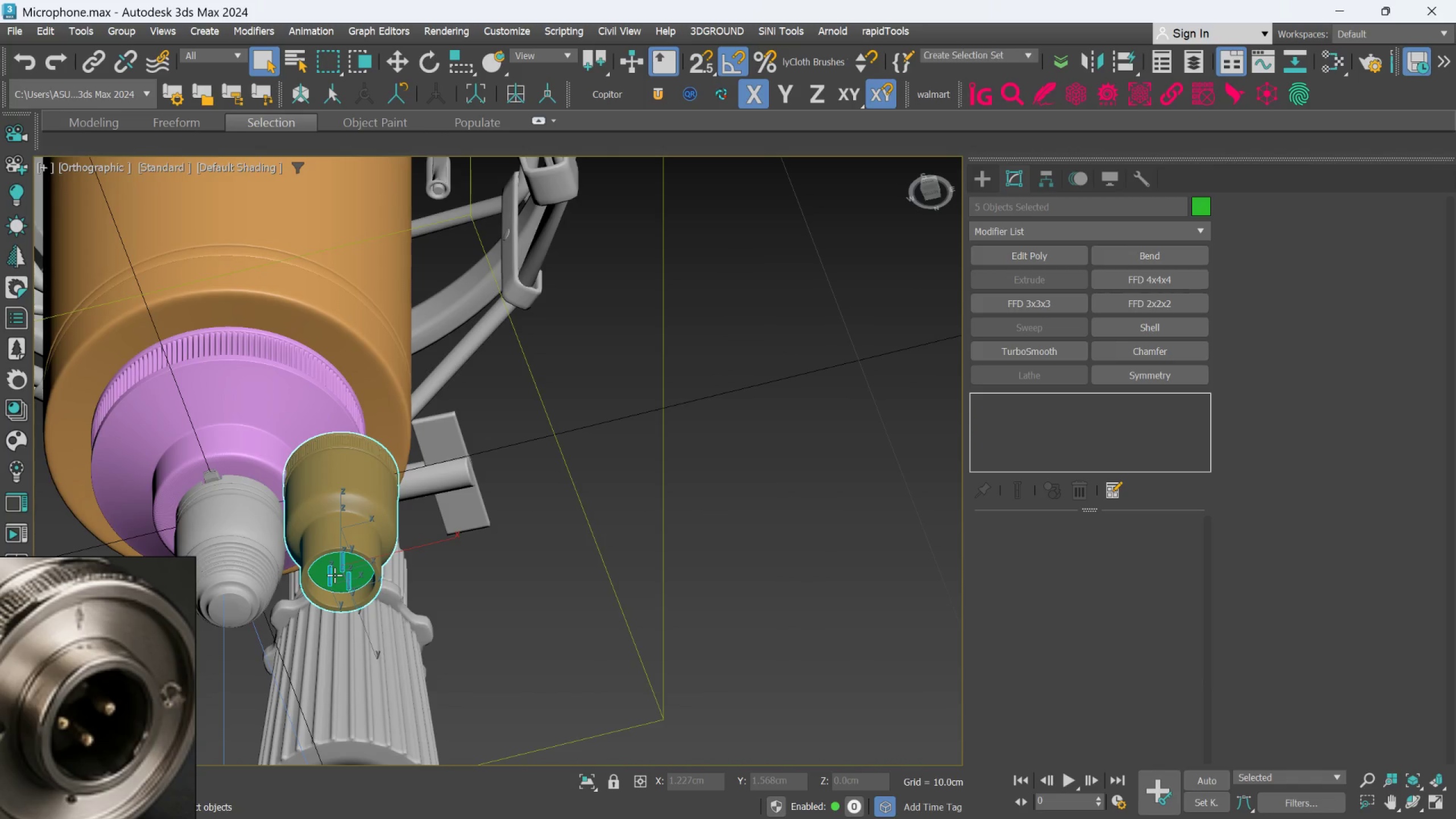 
key(W)
 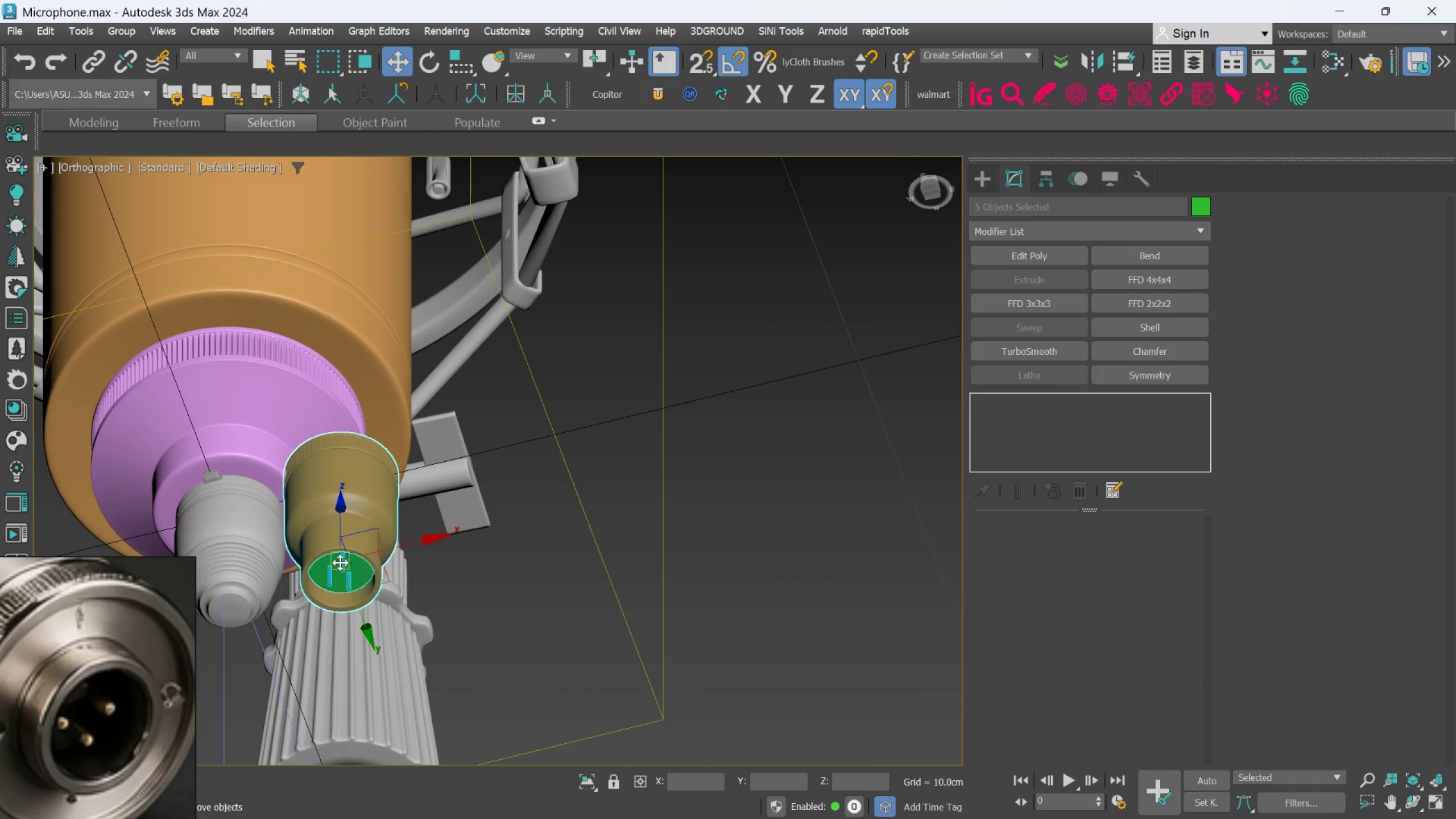 
scroll: coordinate [346, 556], scroll_direction: down, amount: 4.0
 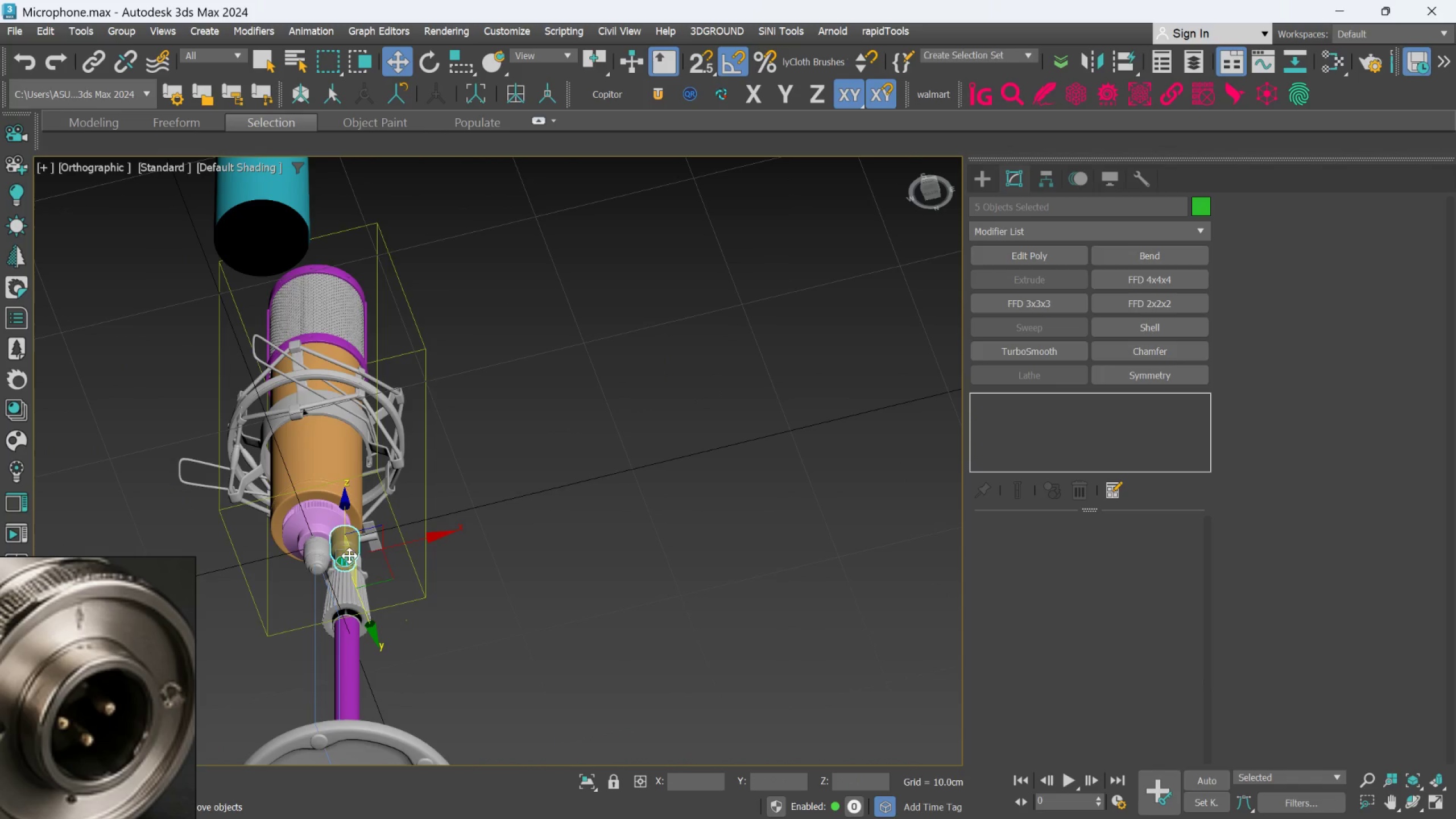 
hold_key(key=AltLeft, duration=0.66)
 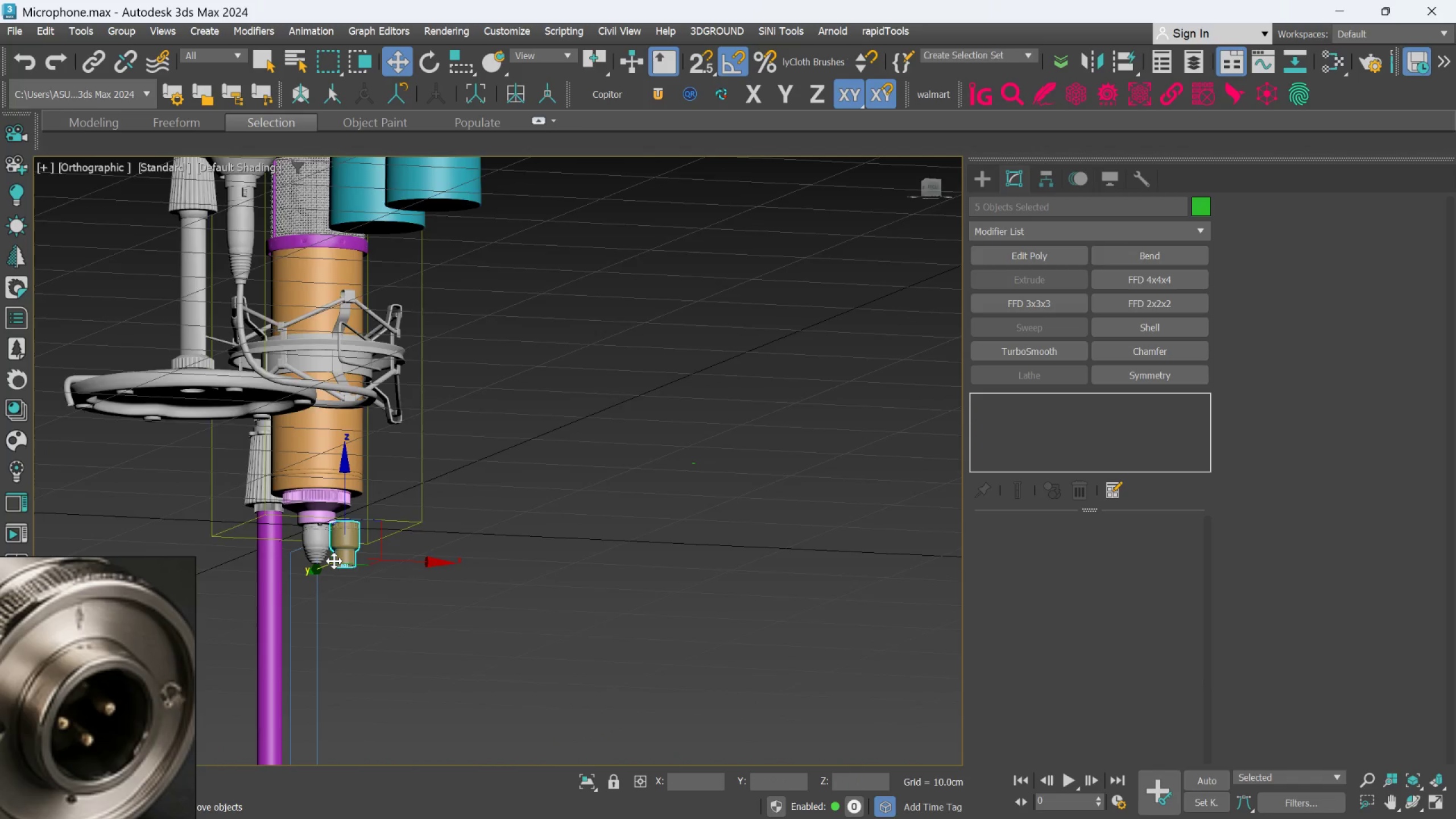 
scroll: coordinate [334, 561], scroll_direction: up, amount: 3.0
 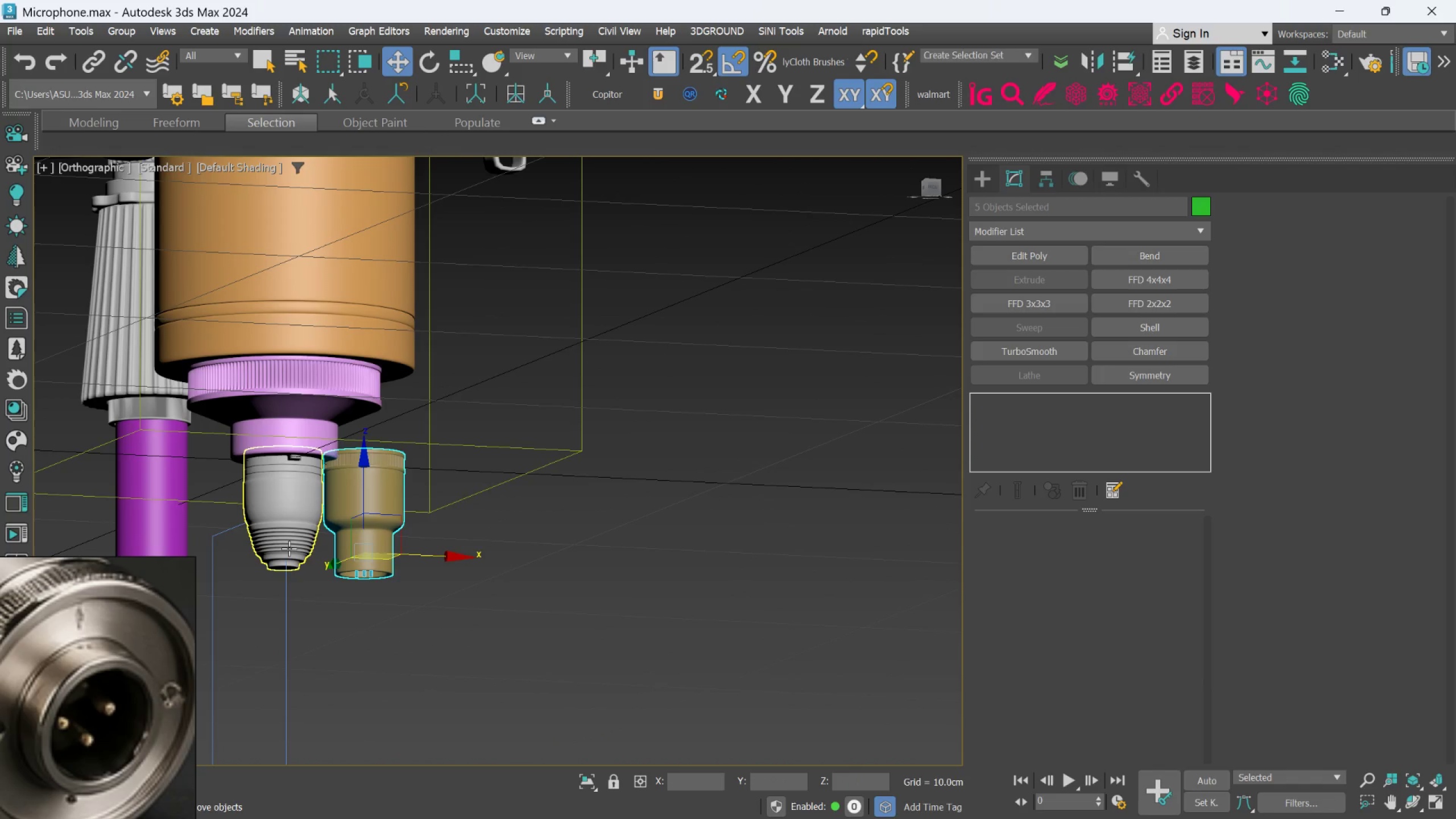 
left_click([289, 548])
 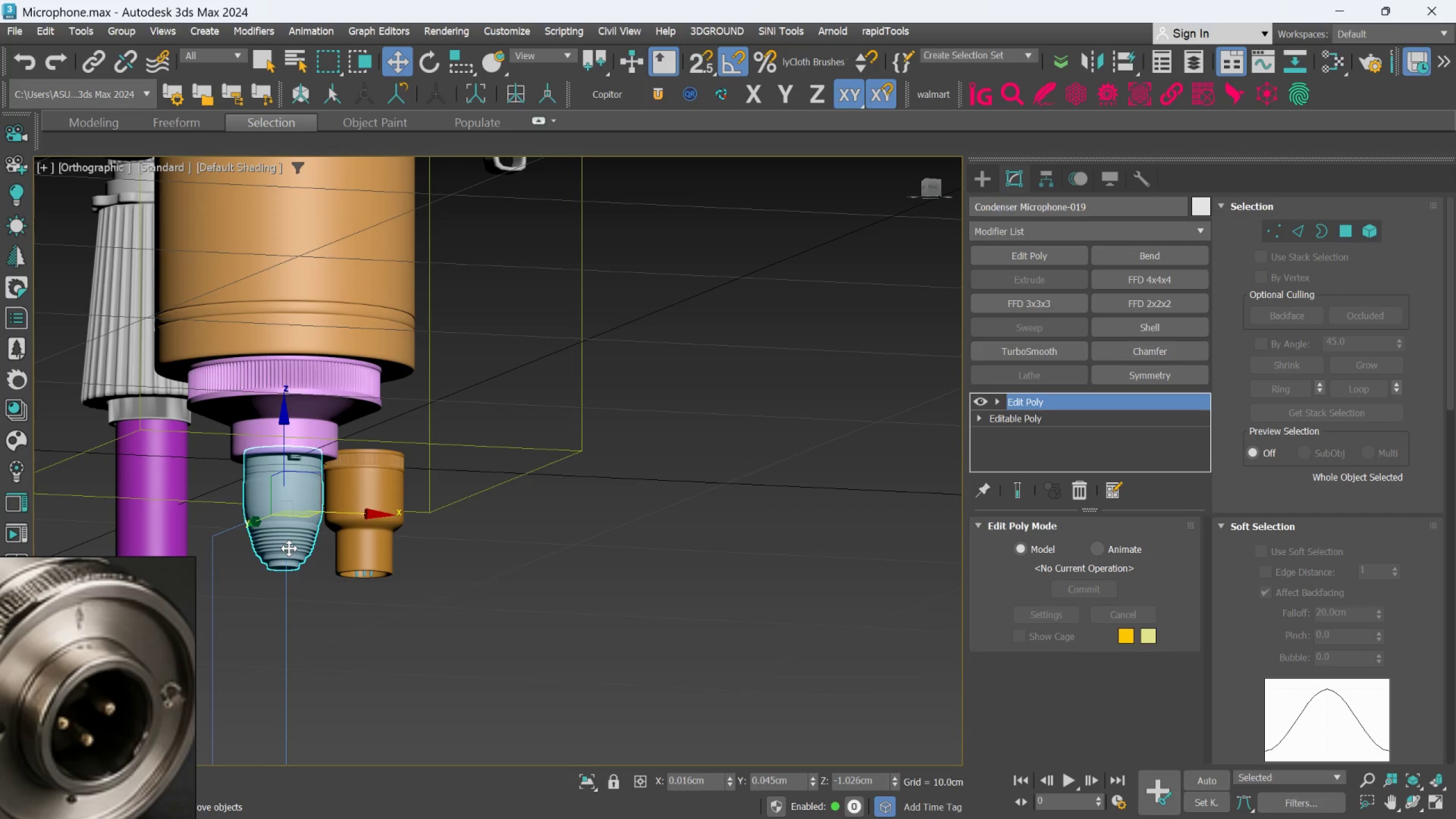 
key(Delete)
 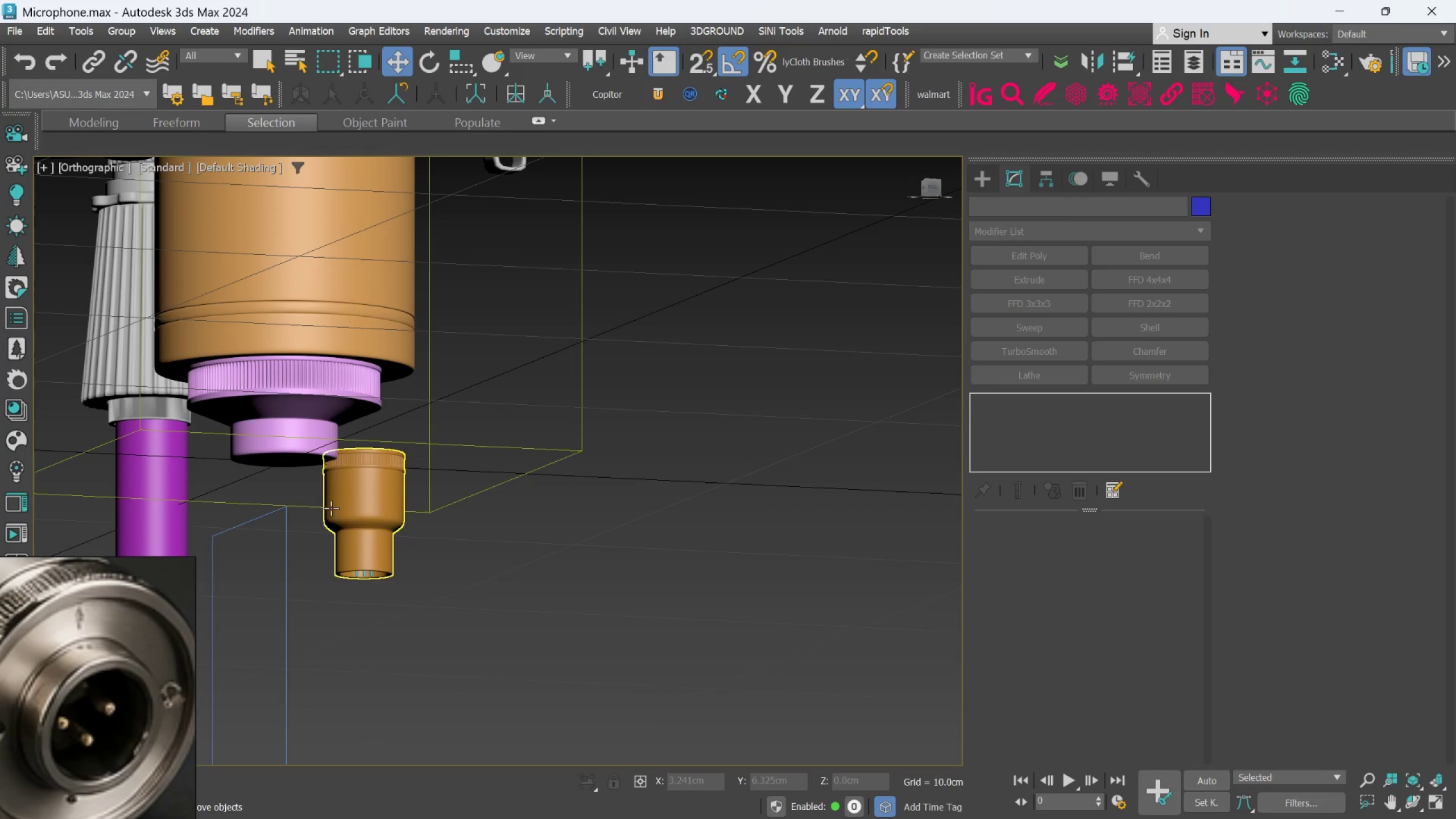 
scroll: coordinate [345, 507], scroll_direction: up, amount: 1.0
 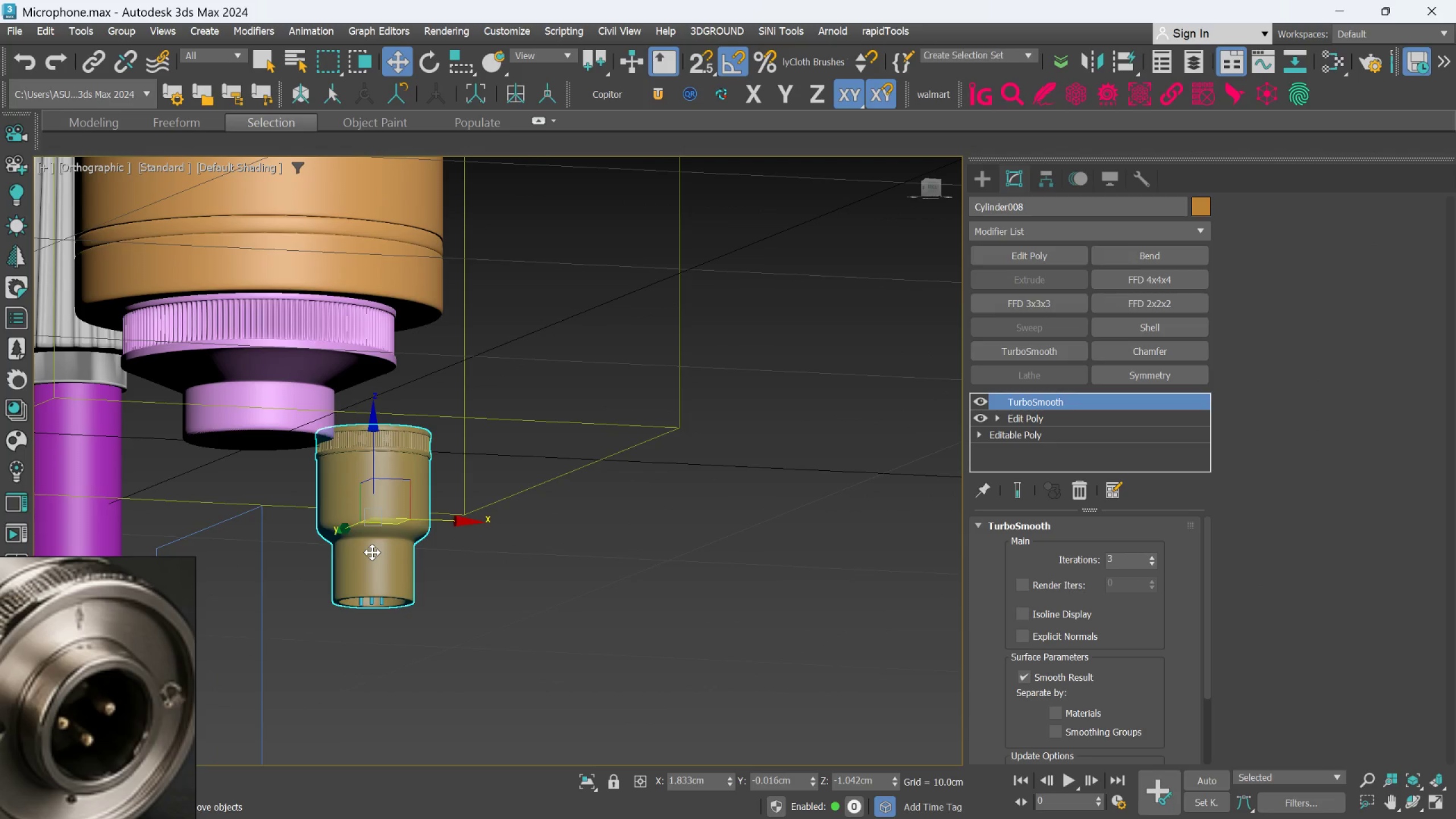 
key(Control+Z)
 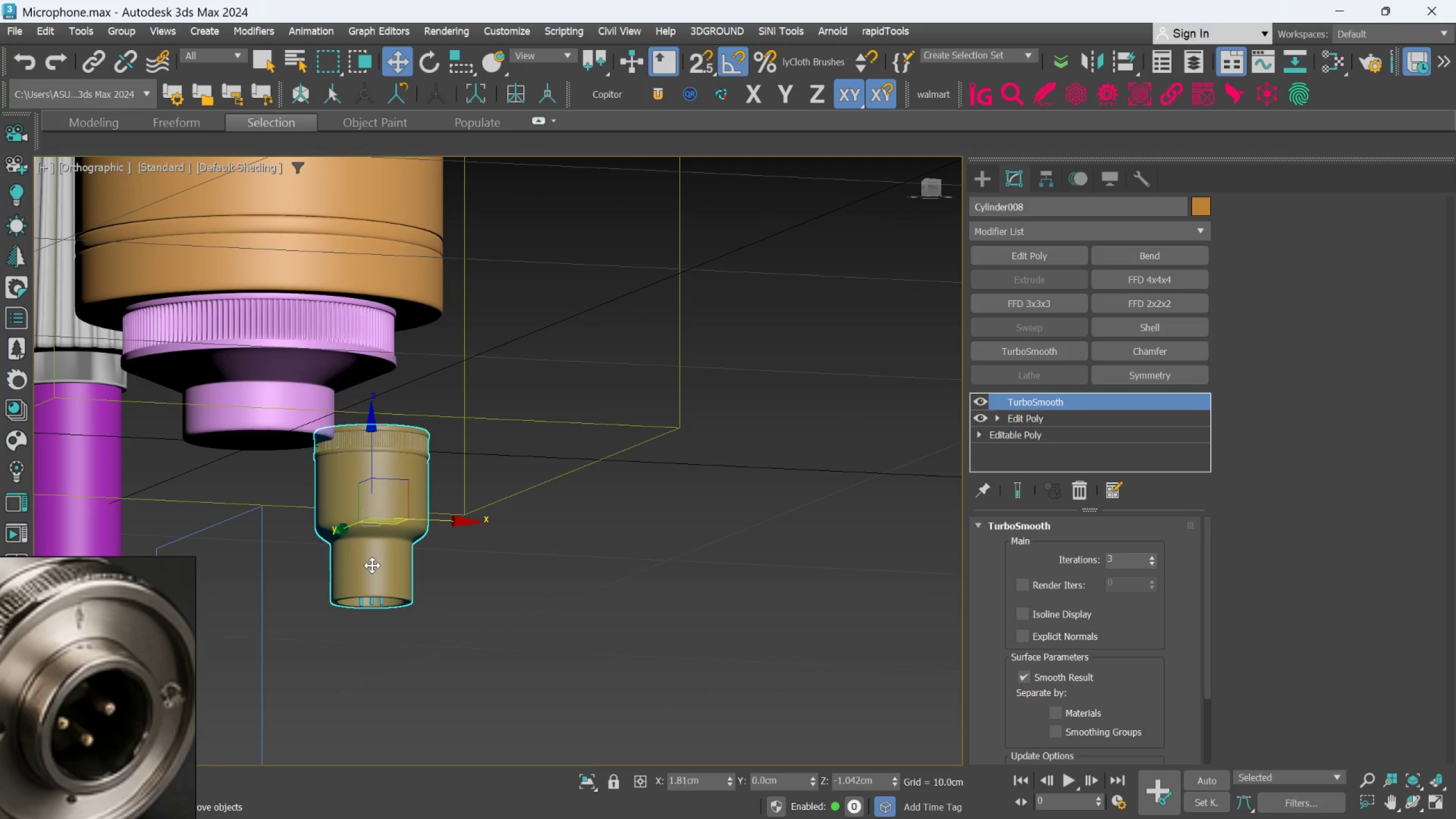 
scroll: coordinate [375, 569], scroll_direction: up, amount: 3.0
 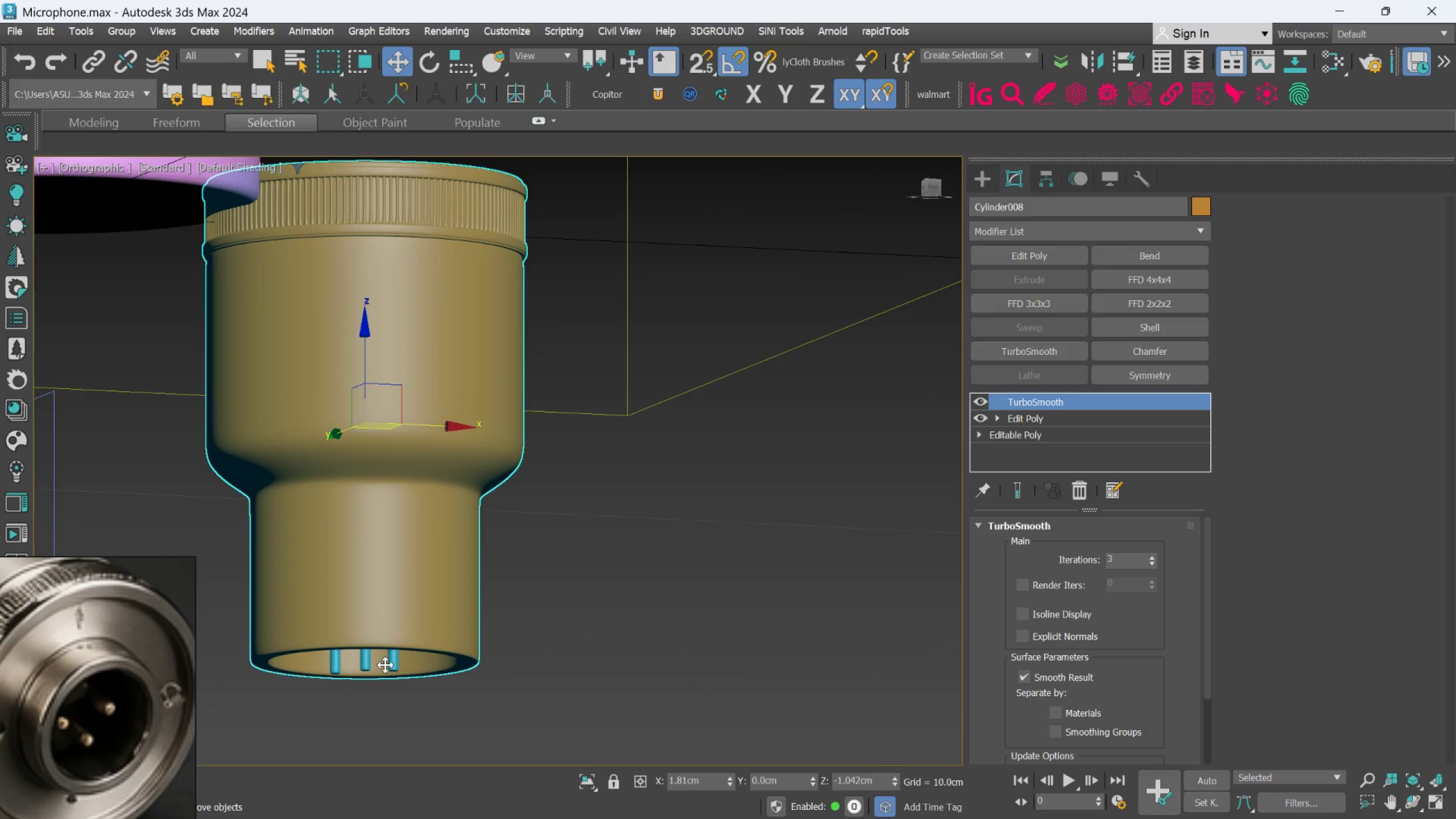 
hold_key(key=AltLeft, duration=0.46)
 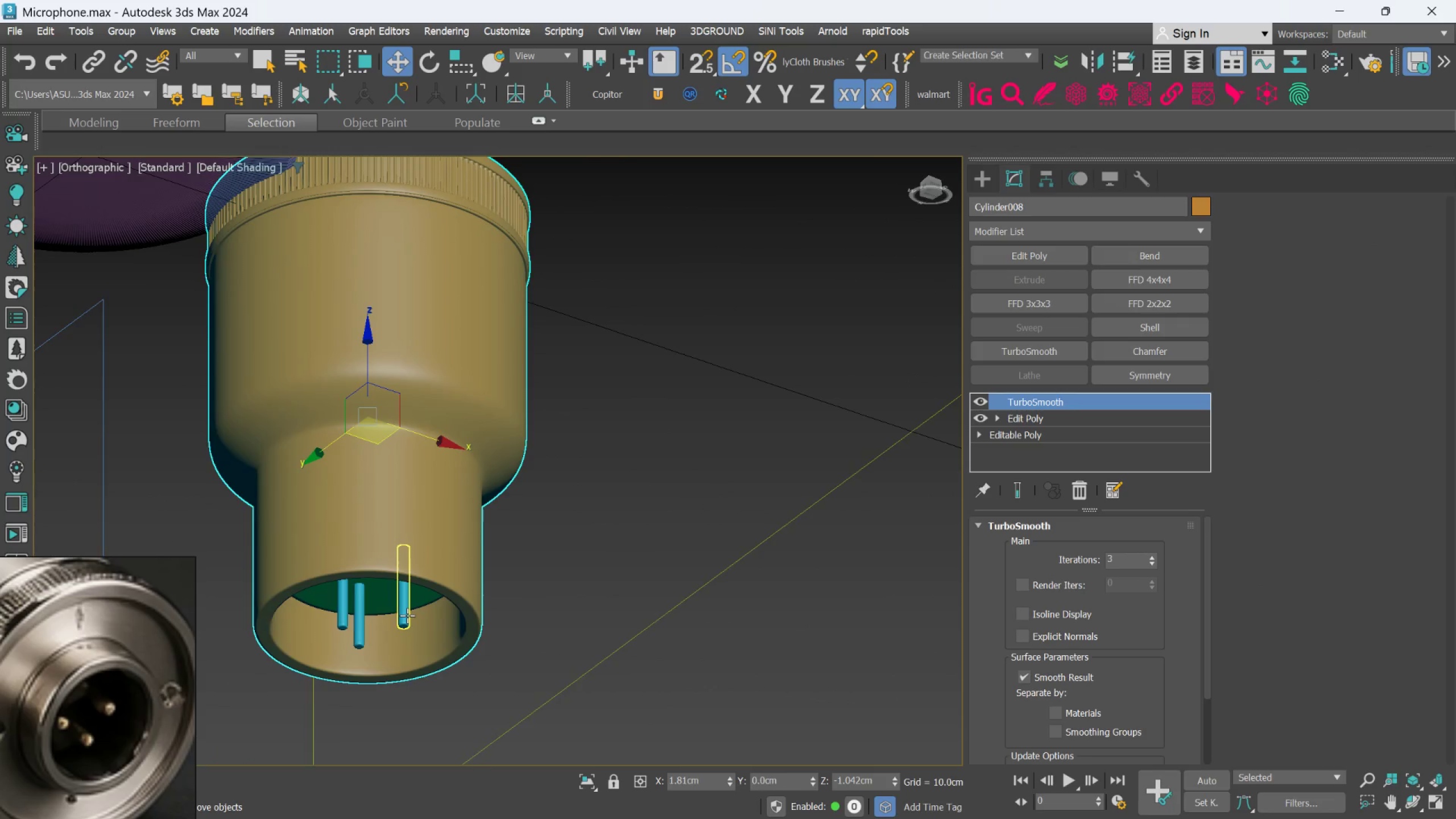 
hold_key(key=ControlLeft, duration=1.83)
 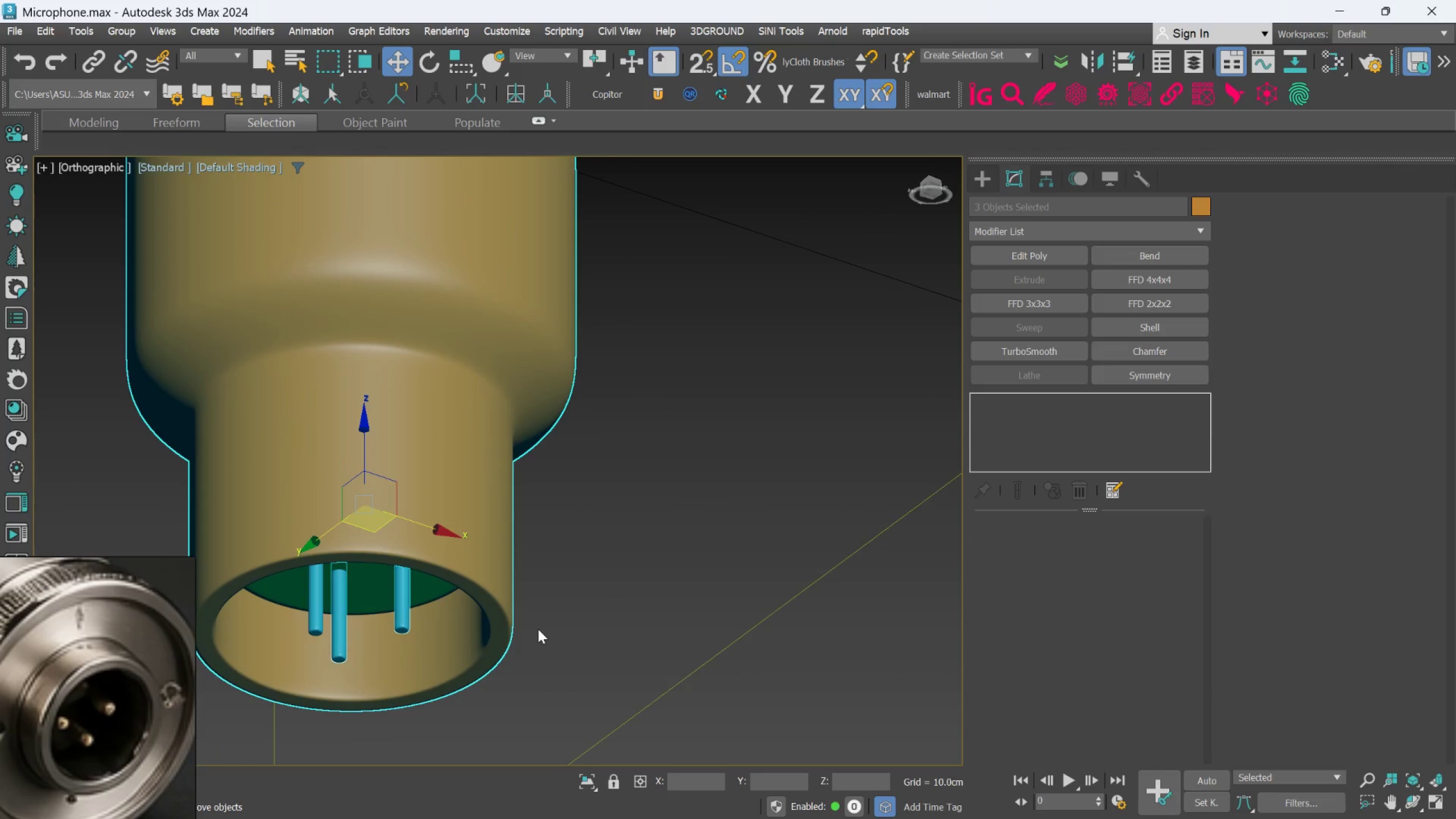 
scroll: coordinate [407, 615], scroll_direction: up, amount: 1.0
 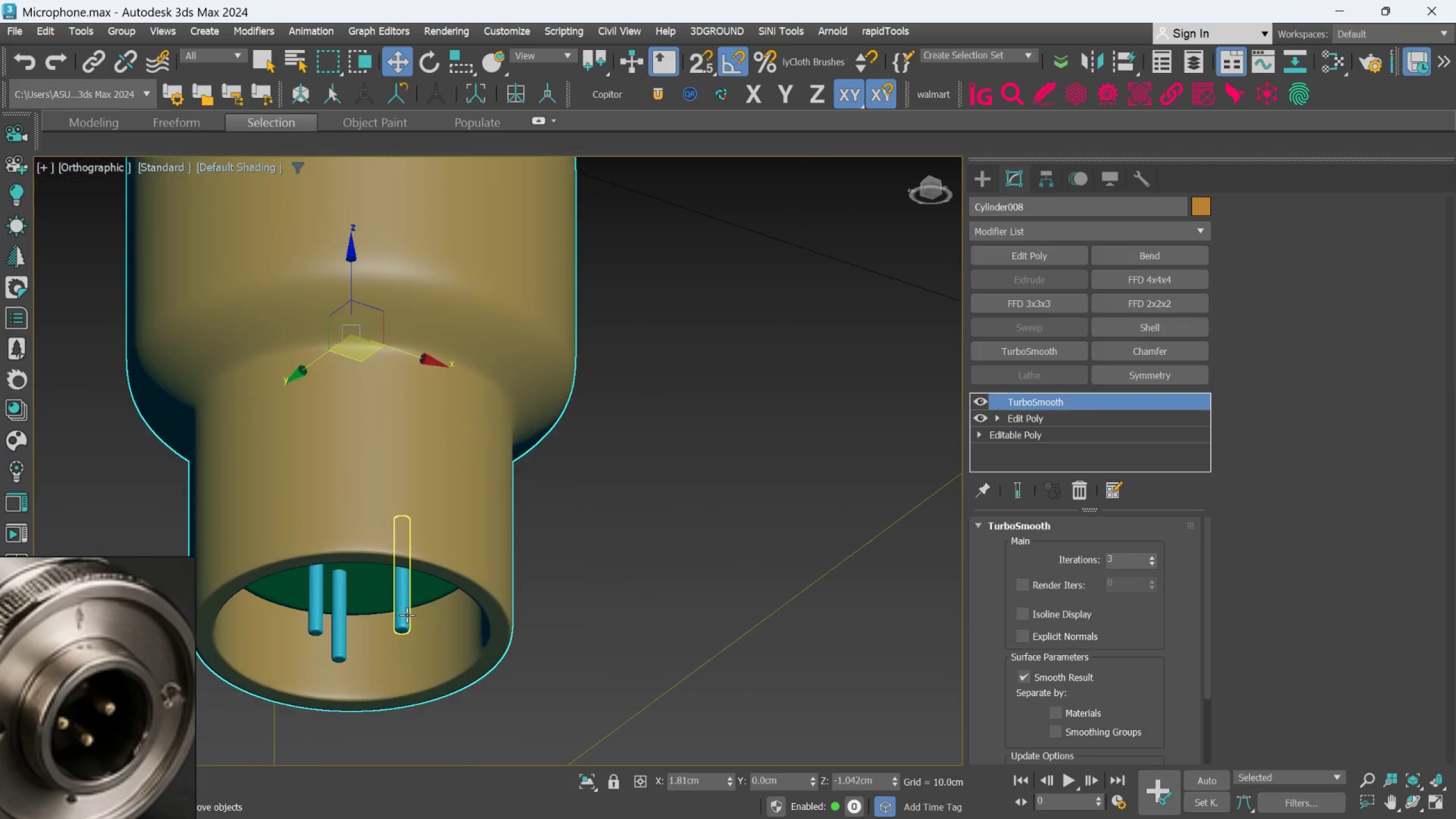 
left_click([406, 615])
 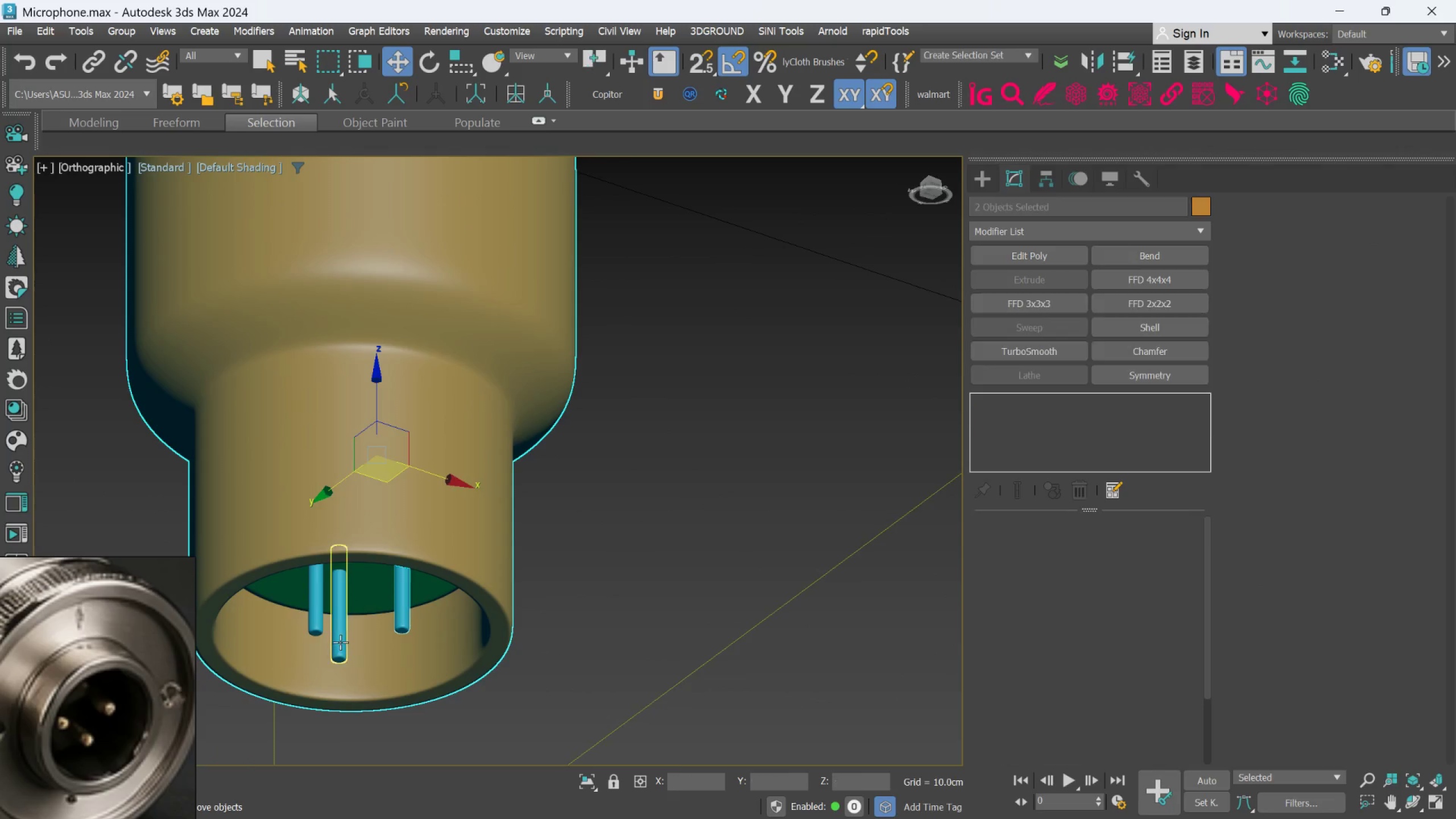 
left_click([340, 642])
 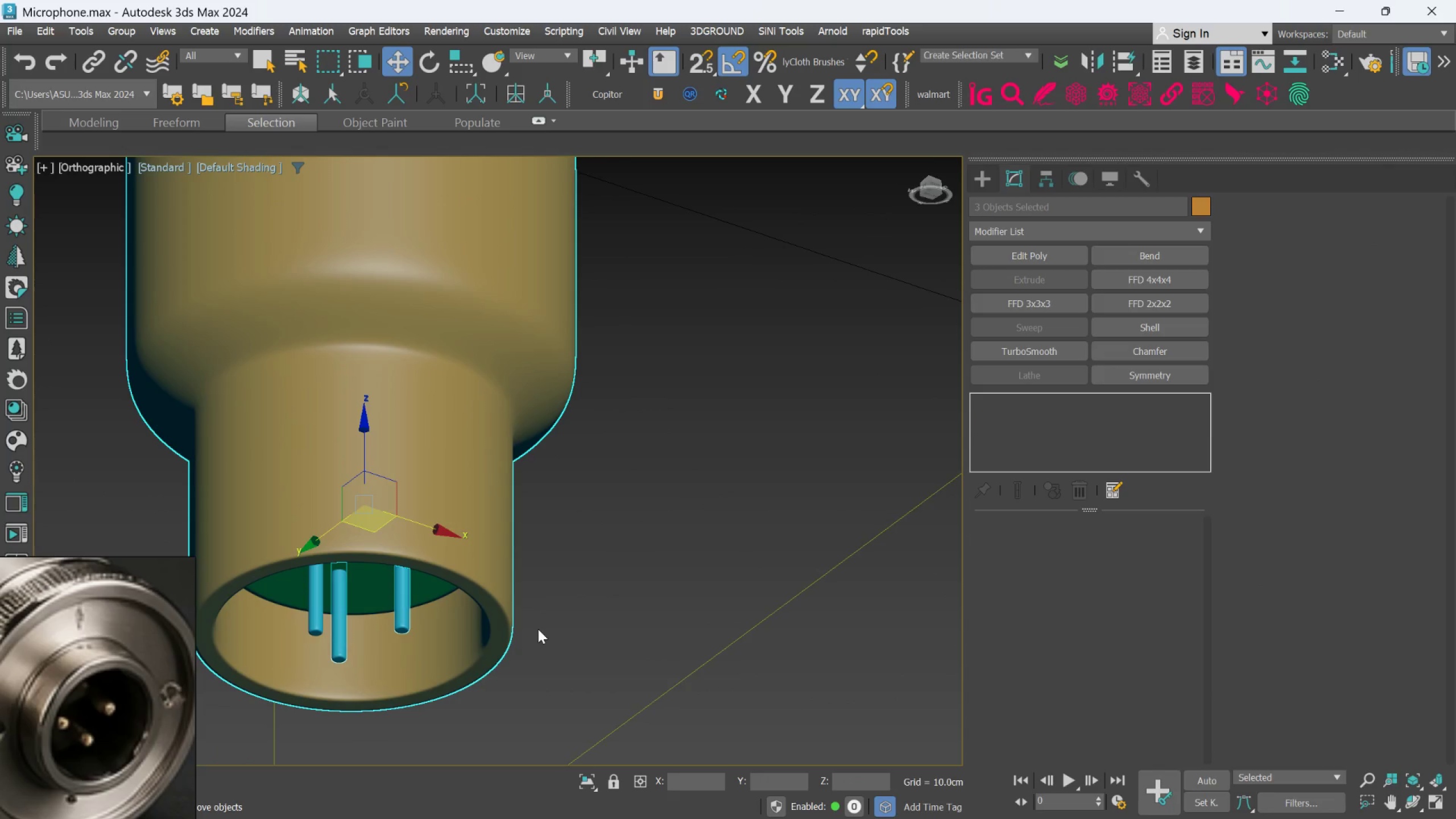 
hold_key(key=AltLeft, duration=1.34)
 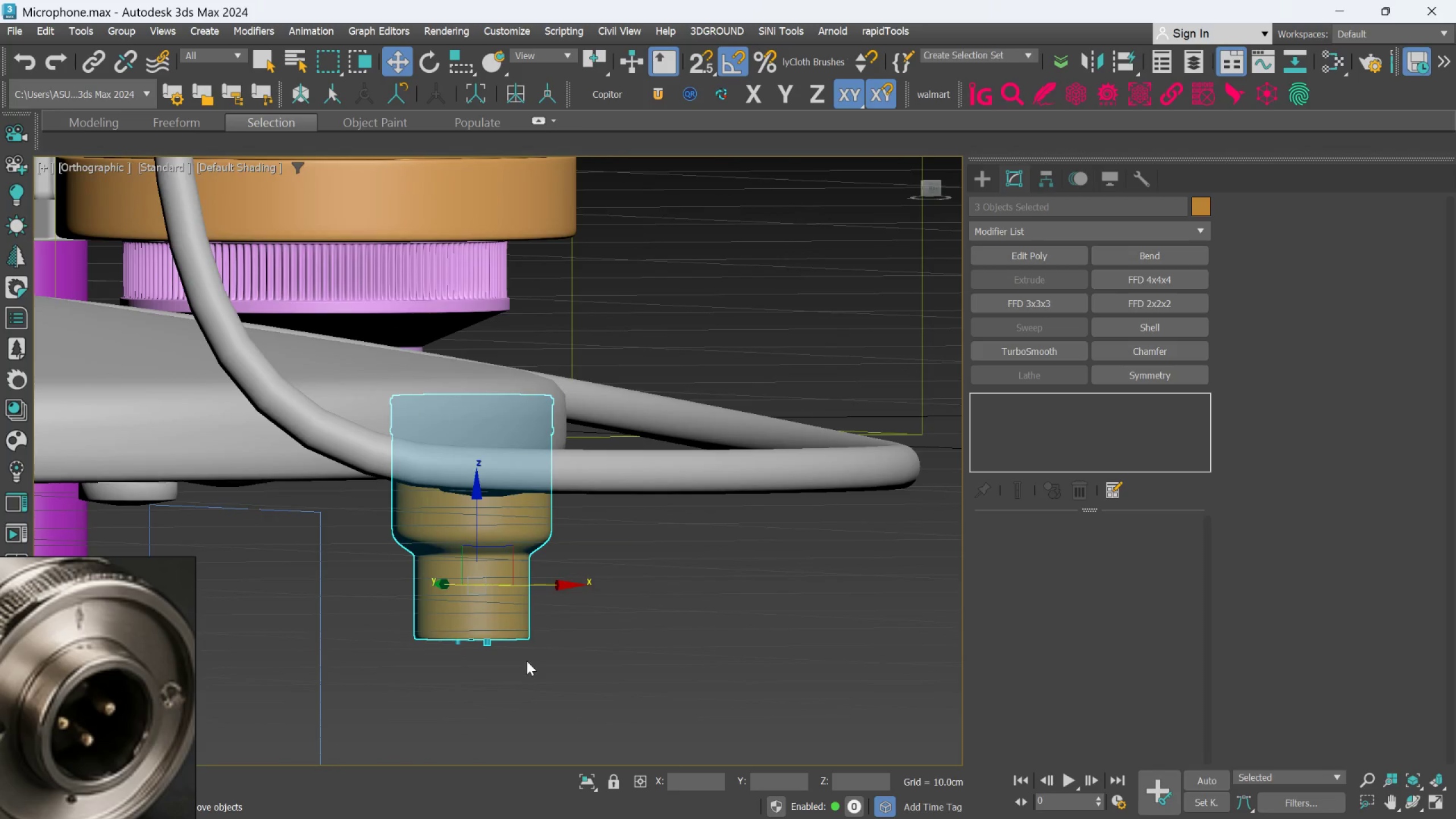 
scroll: coordinate [538, 630], scroll_direction: down, amount: 5.0
 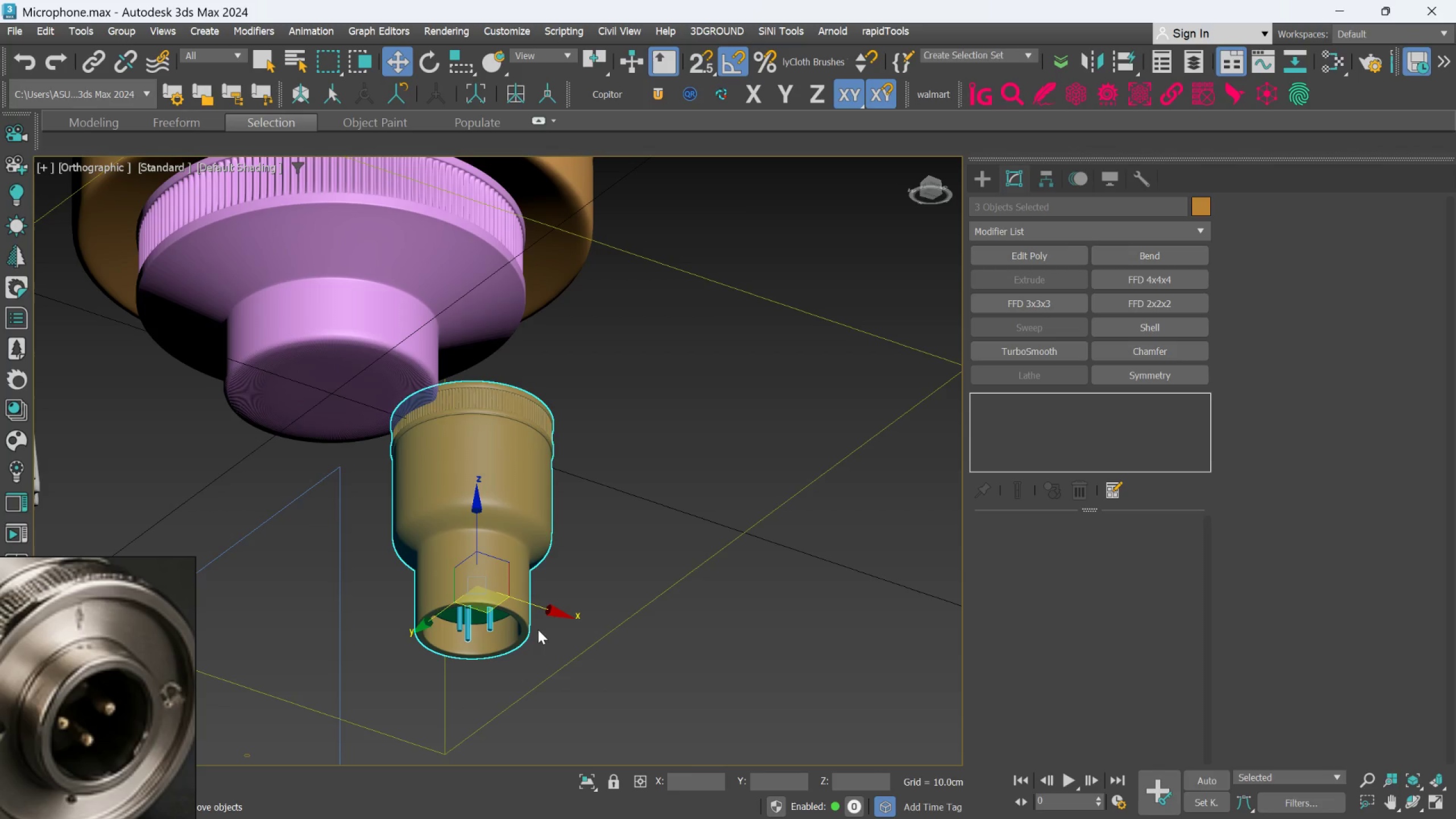 
hold_key(key=AltLeft, duration=0.37)
 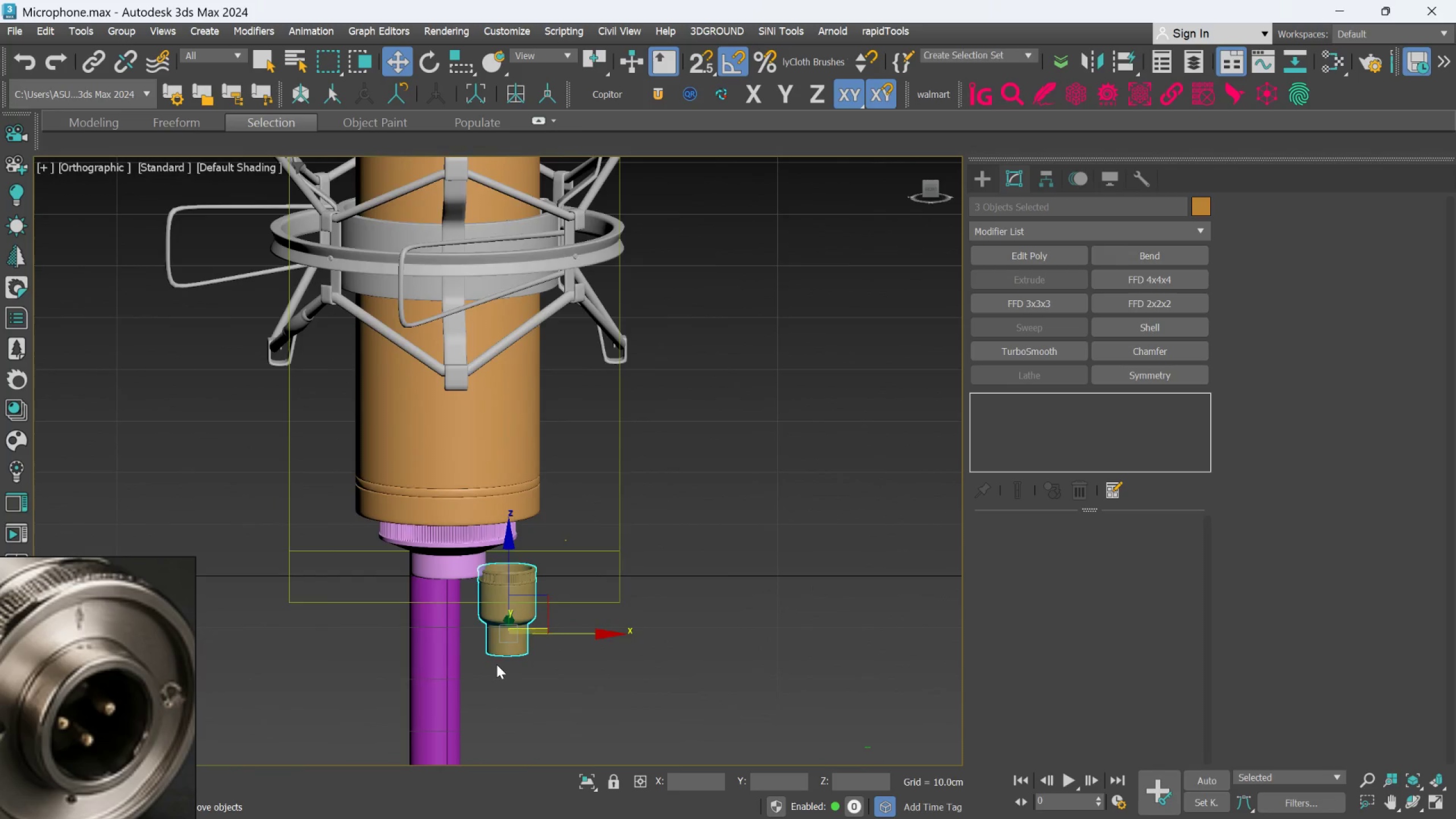 
scroll: coordinate [496, 664], scroll_direction: down, amount: 5.0
 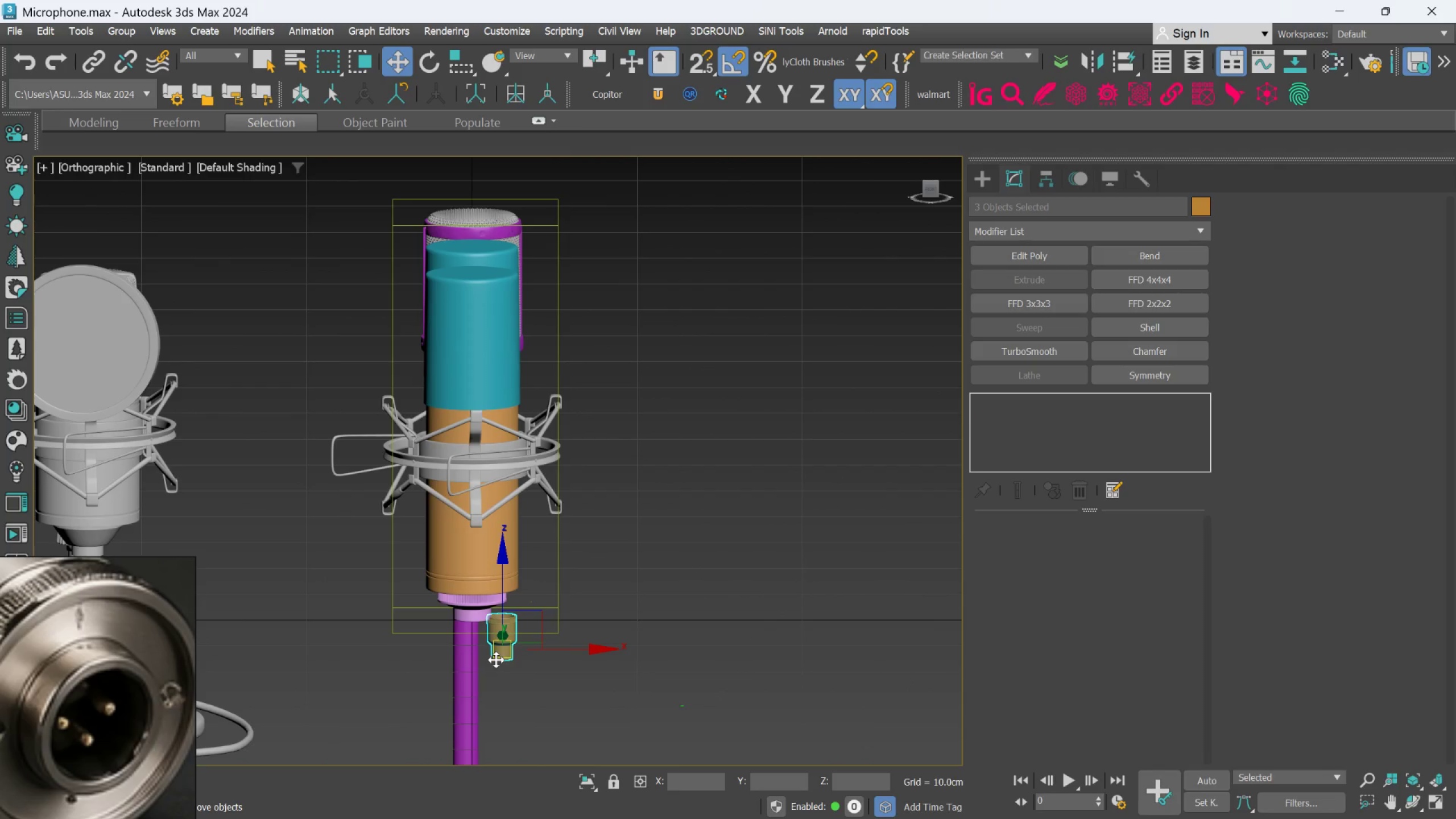 
scroll: coordinate [518, 660], scroll_direction: none, amount: 0.0
 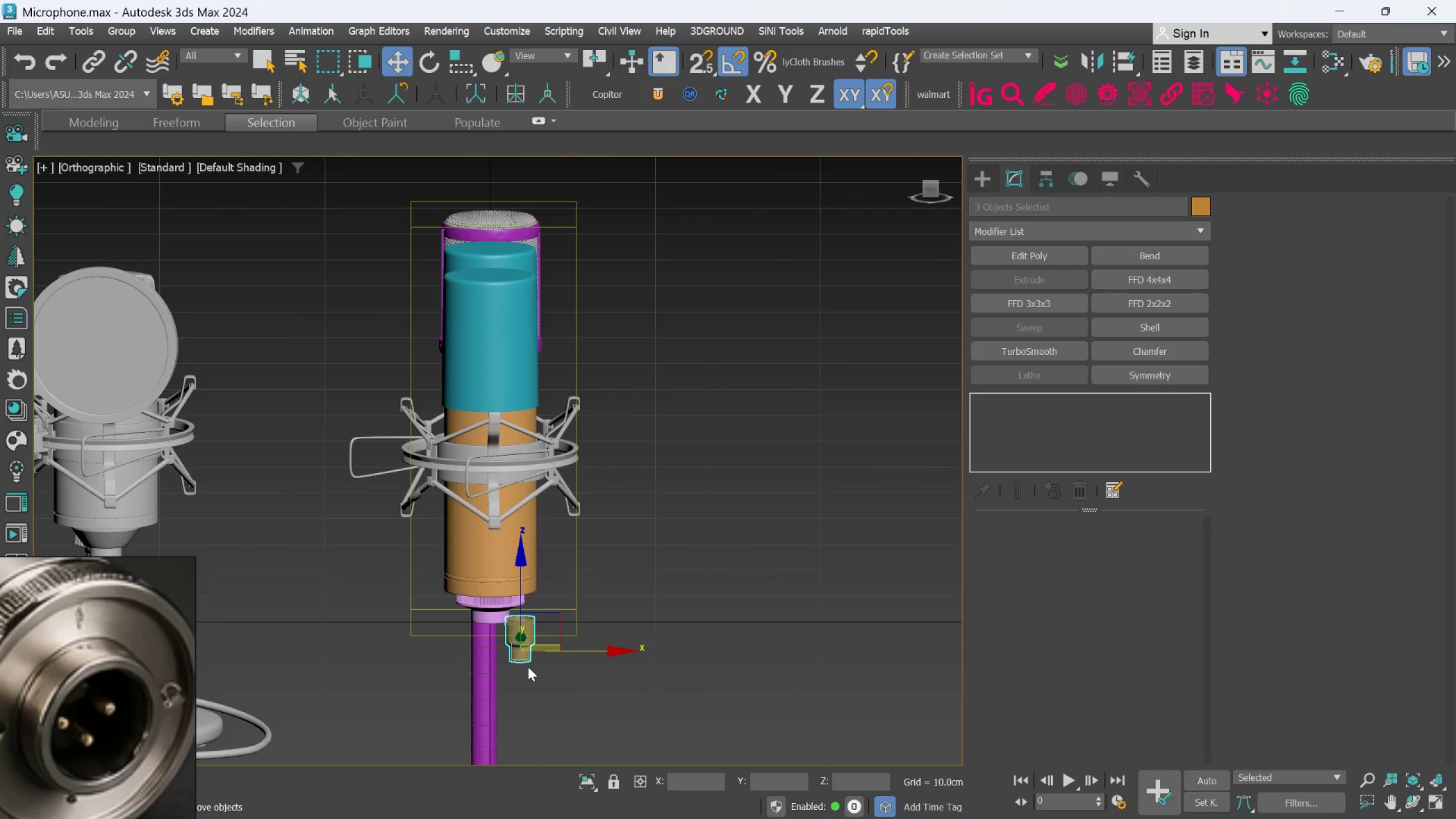 
hold_key(key=AltLeft, duration=0.67)
 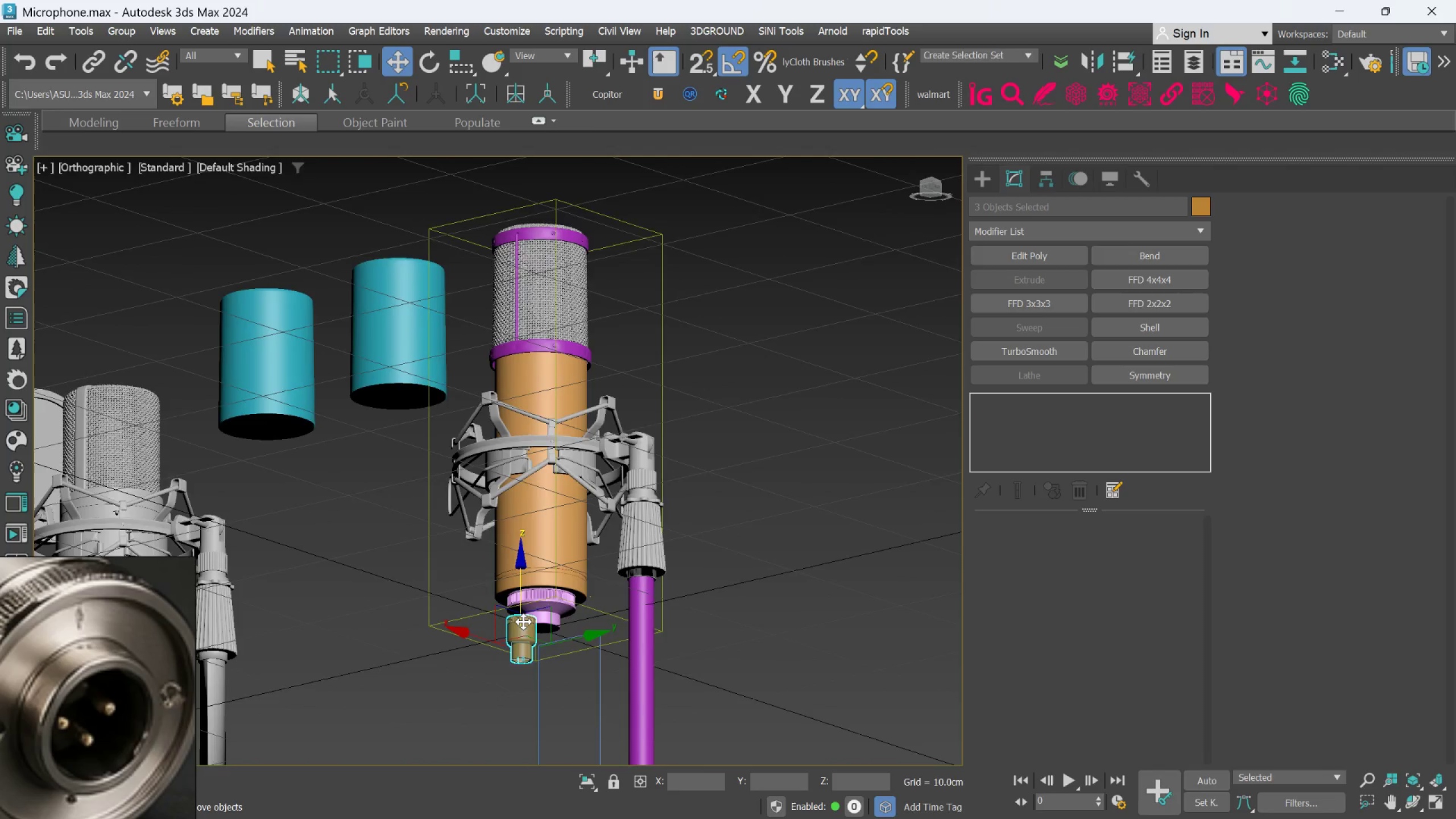 
hold_key(key=AltLeft, duration=0.54)
scroll: coordinate [553, 551], scroll_direction: up, amount: 7.0
 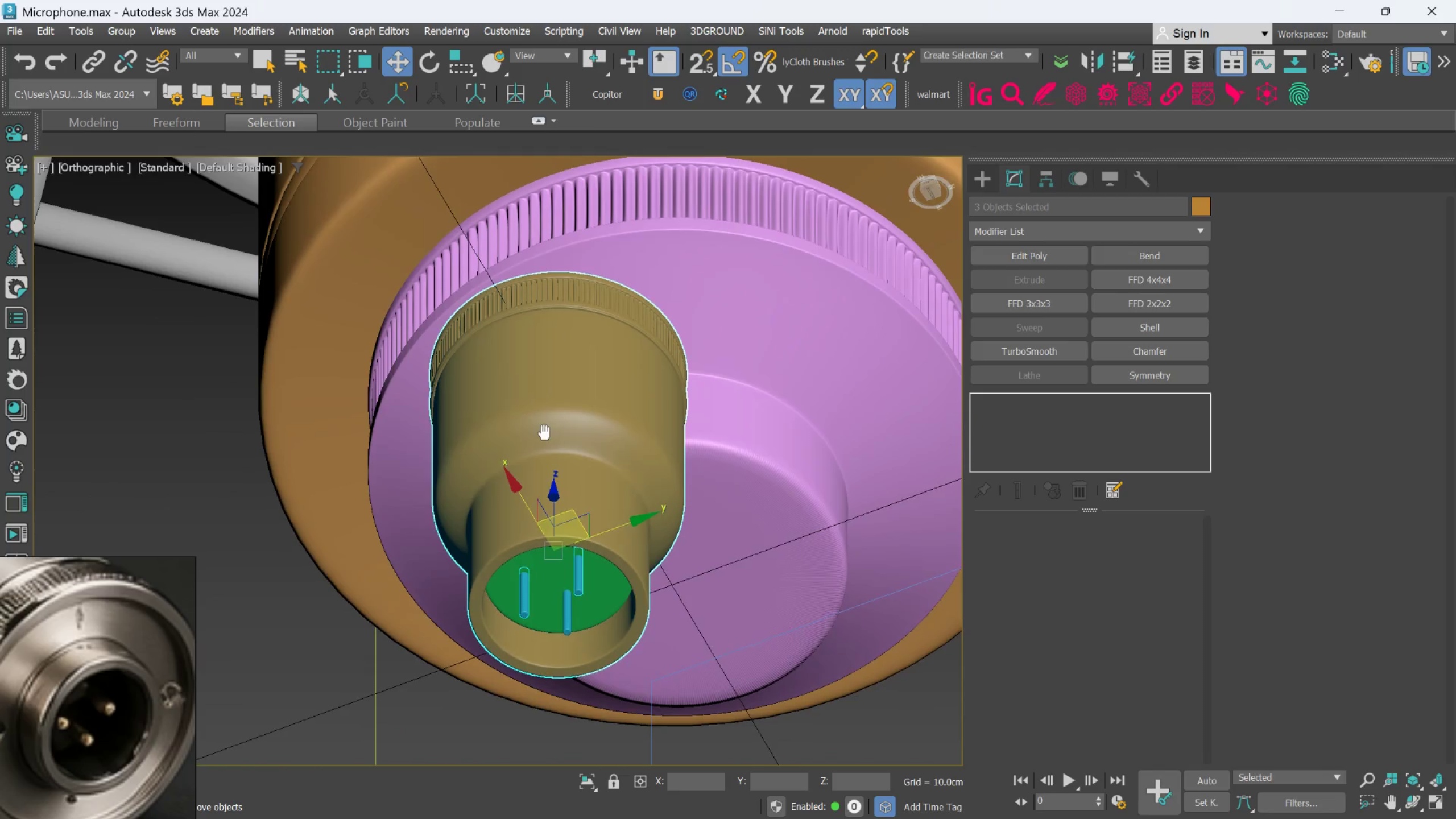 
scroll: coordinate [595, 580], scroll_direction: none, amount: 0.0
 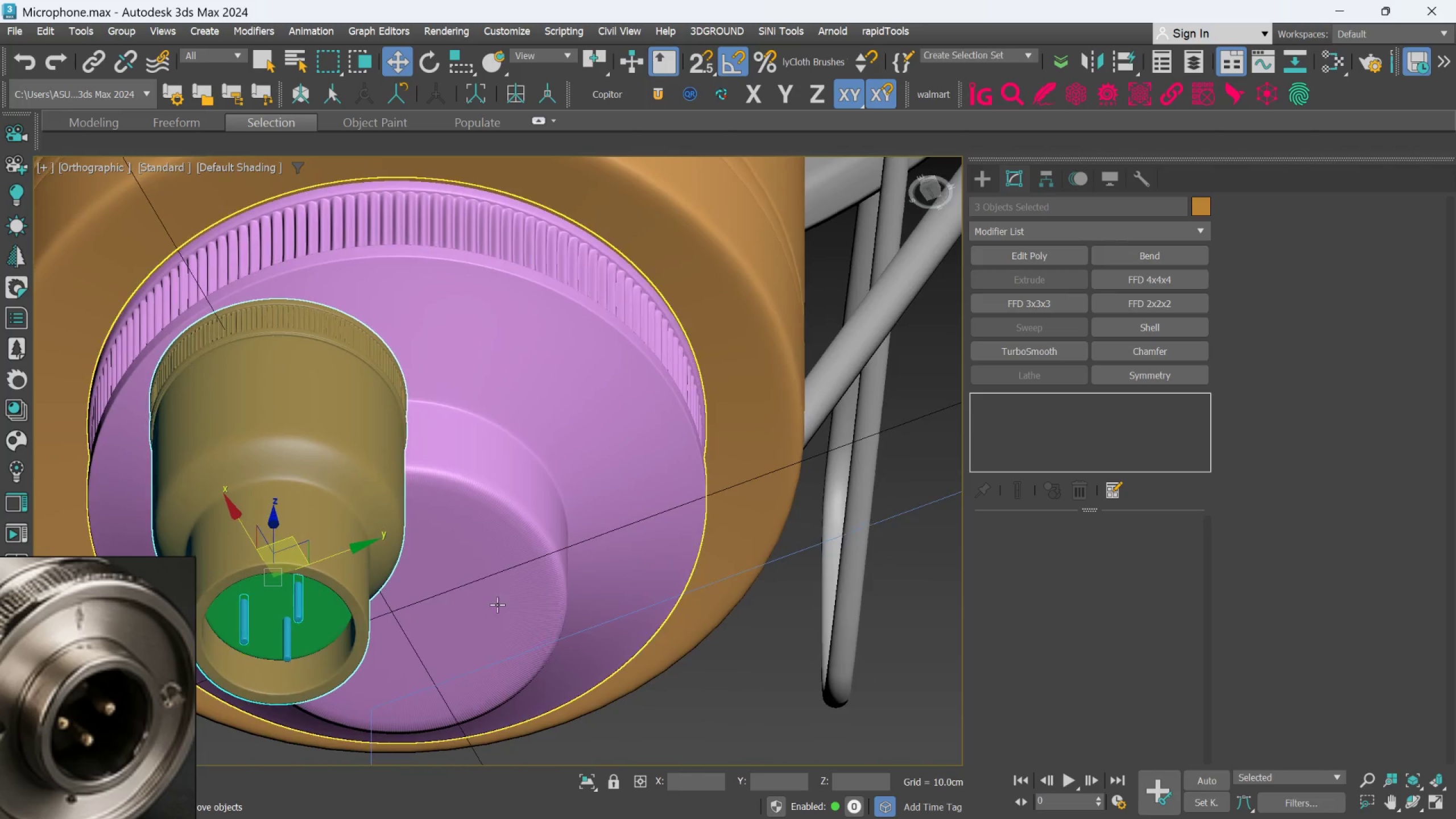 
scroll: coordinate [510, 602], scroll_direction: up, amount: 3.0
 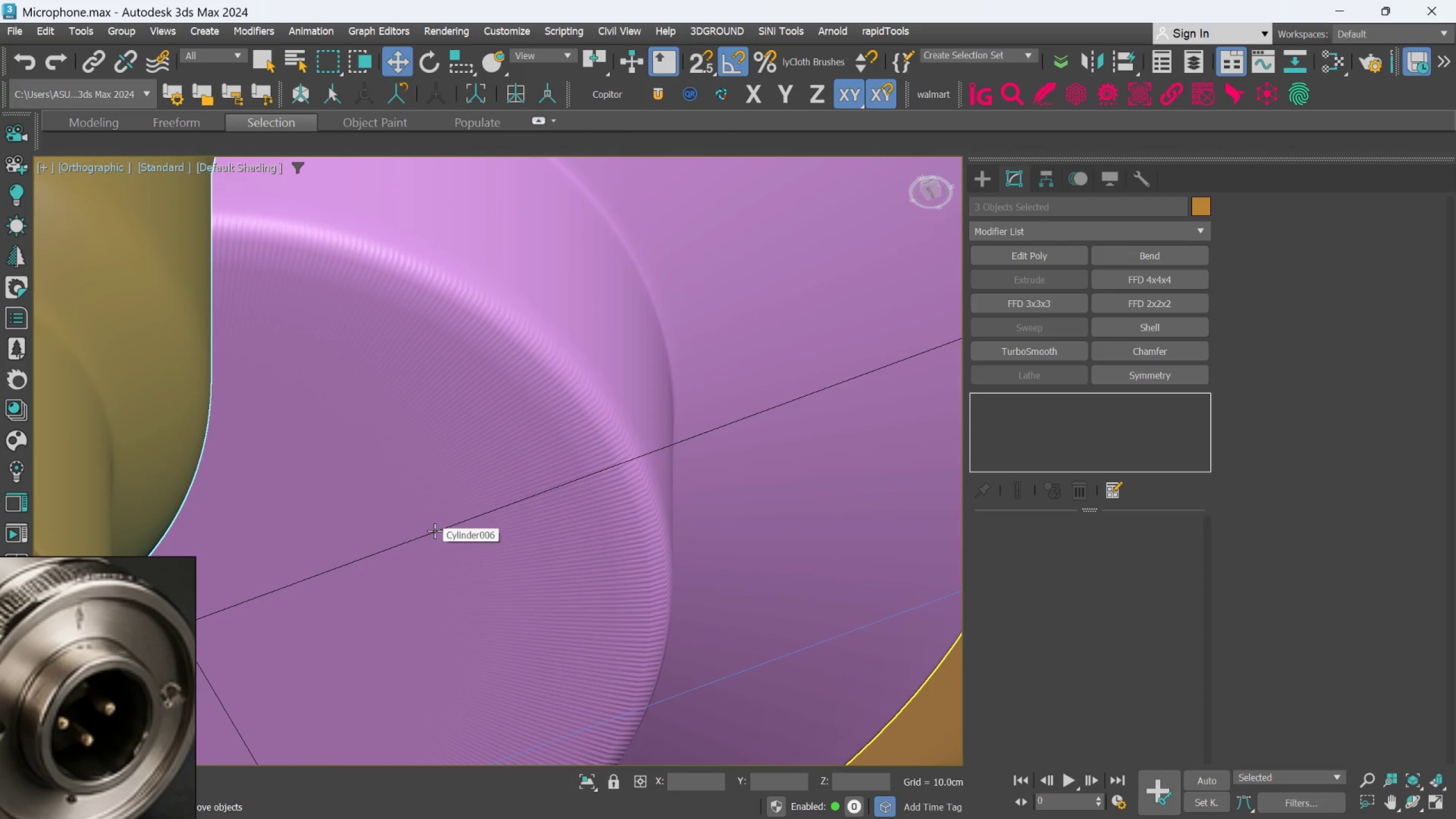 
scroll: coordinate [525, 493], scroll_direction: down, amount: 2.0
 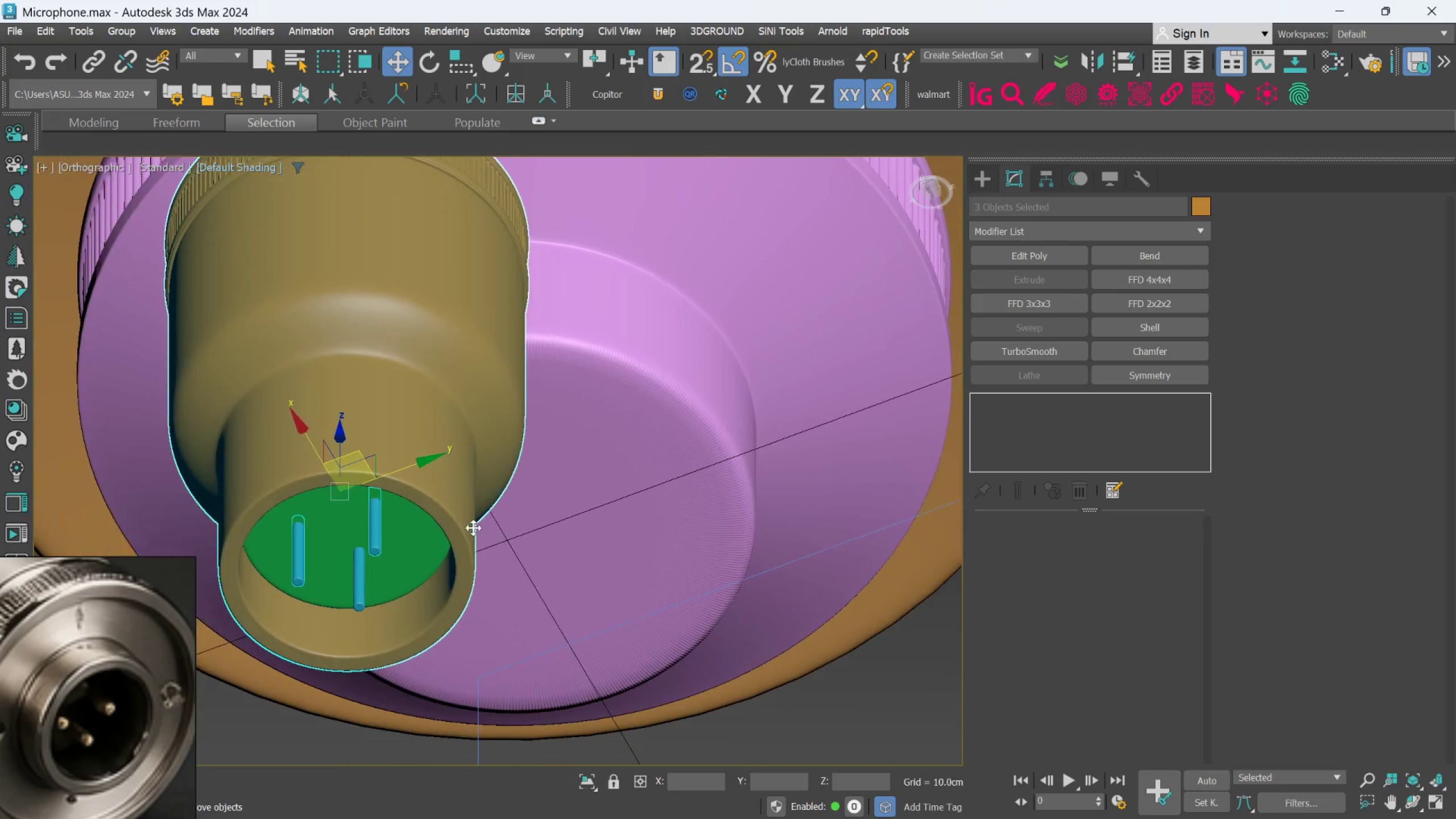 
scroll: coordinate [394, 536], scroll_direction: up, amount: 2.0
 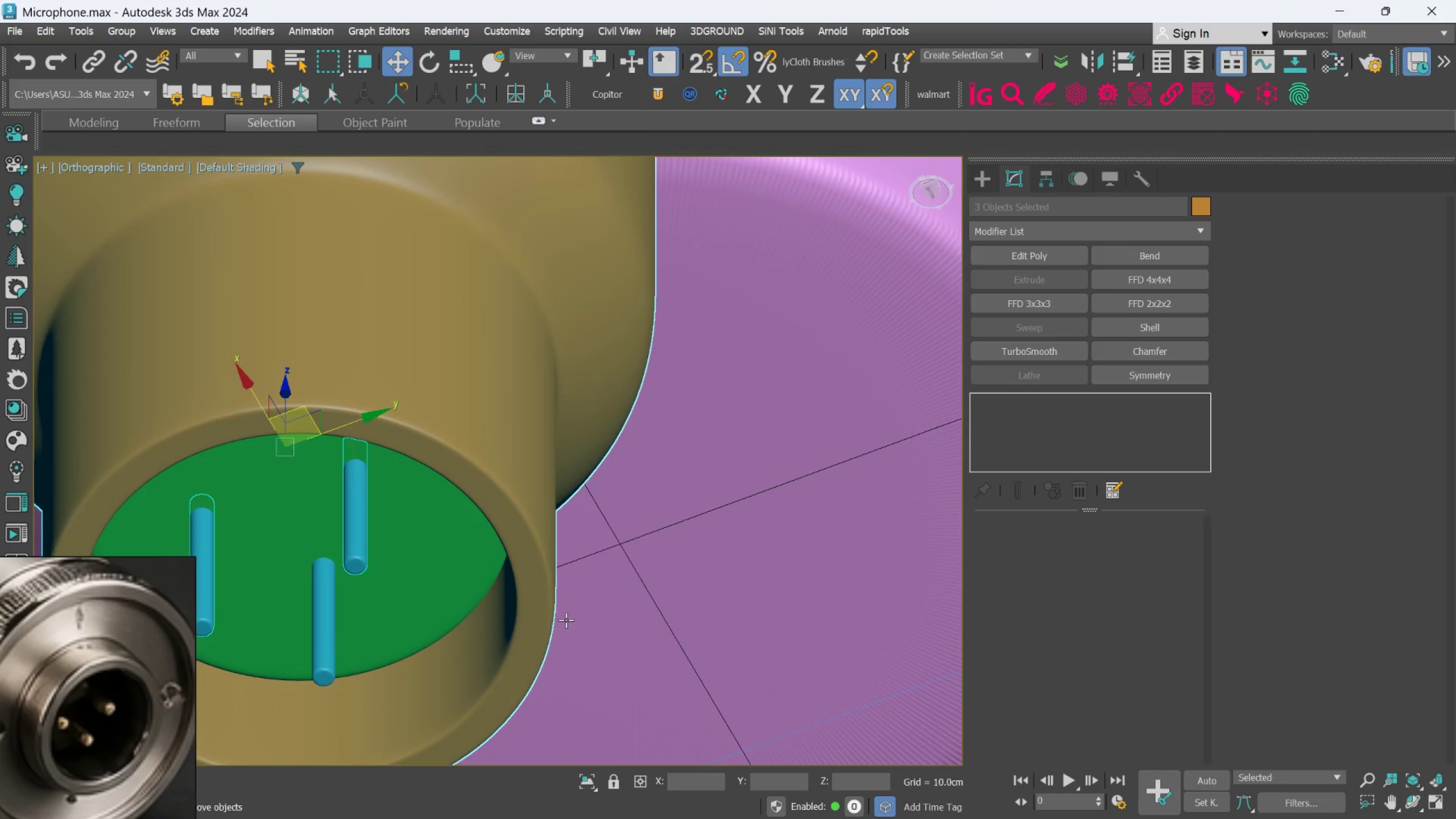 
scroll: coordinate [618, 500], scroll_direction: down, amount: 5.0
 